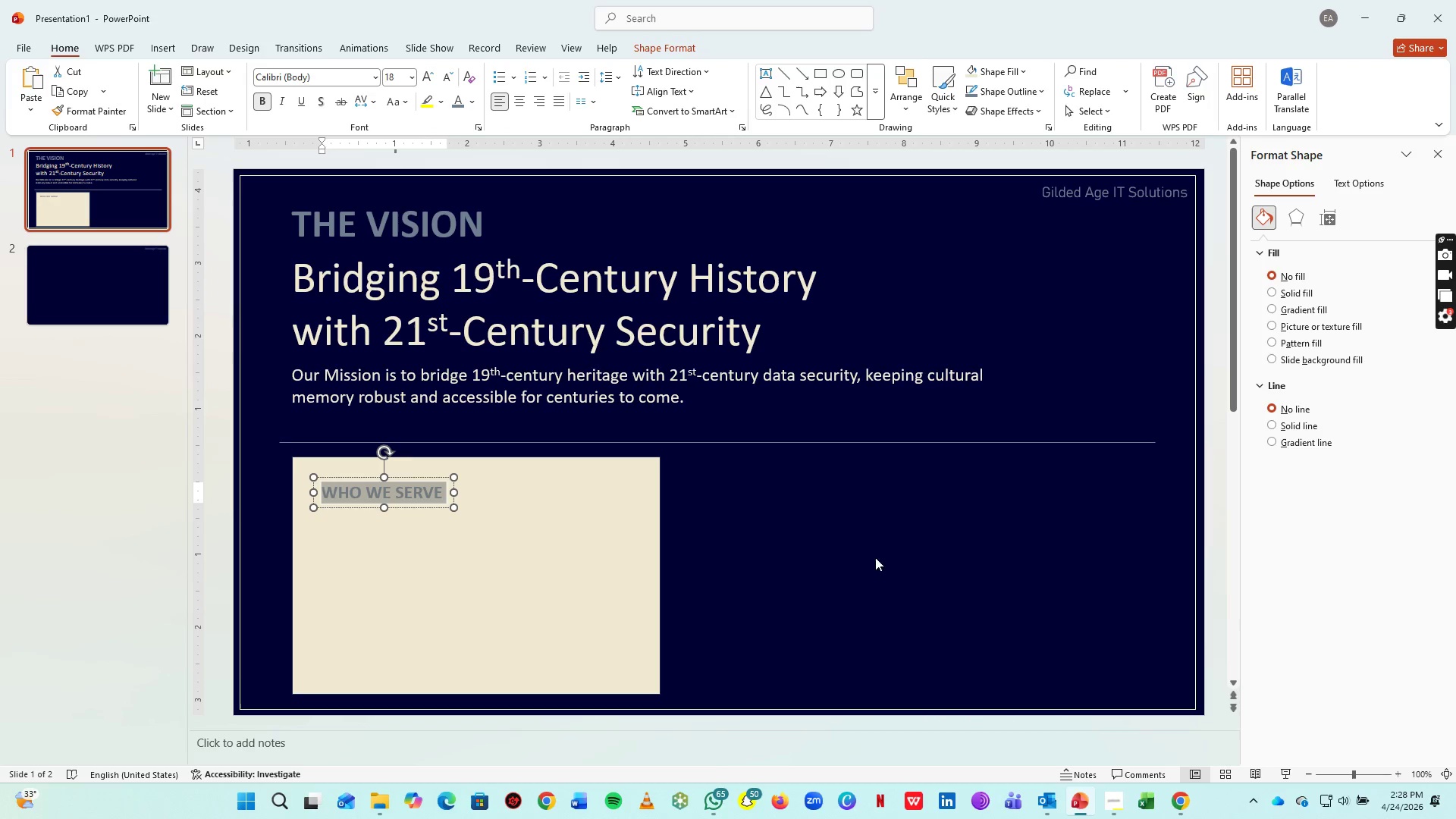 
left_click([977, 571])
 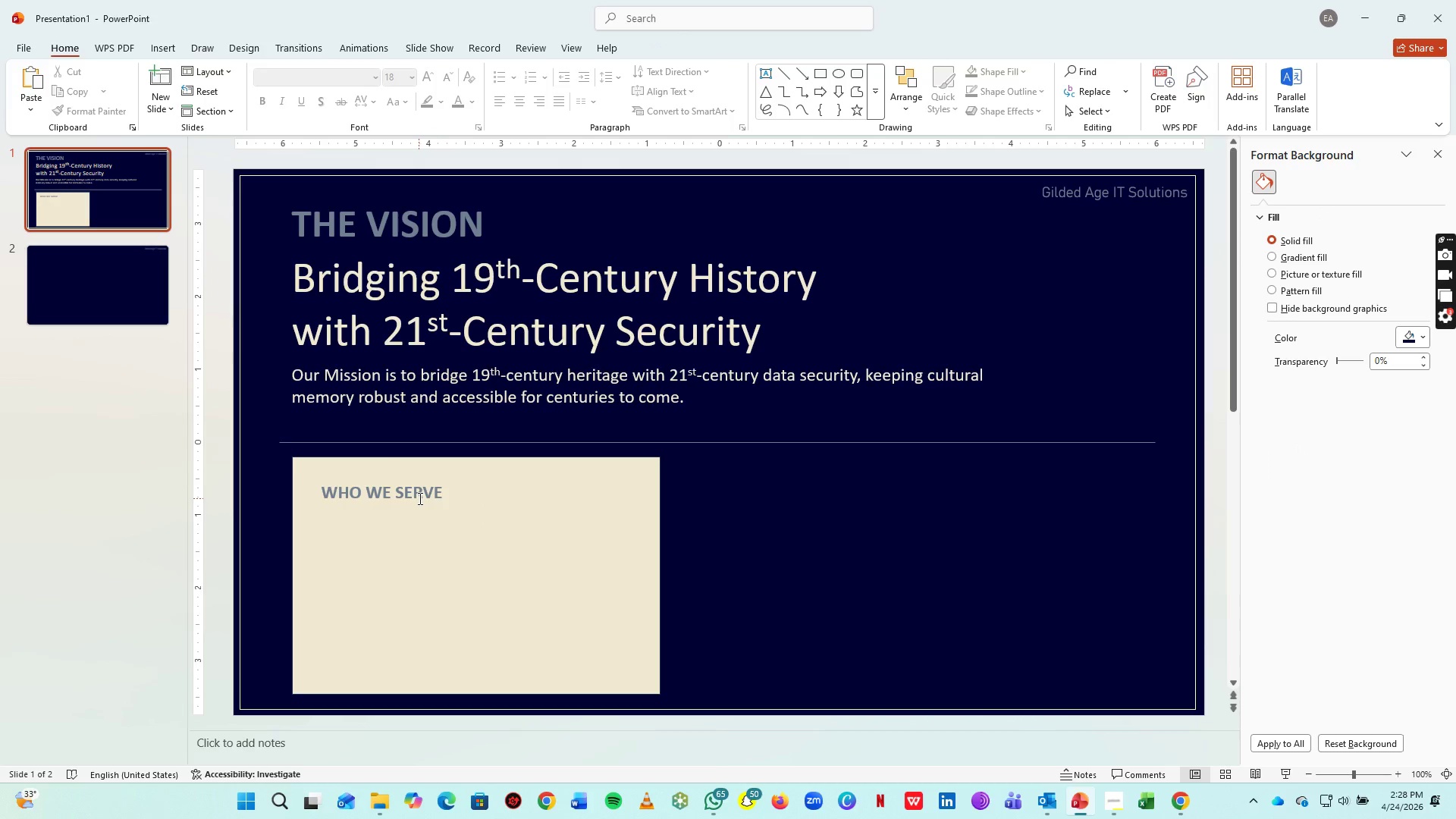 
left_click([419, 498])
 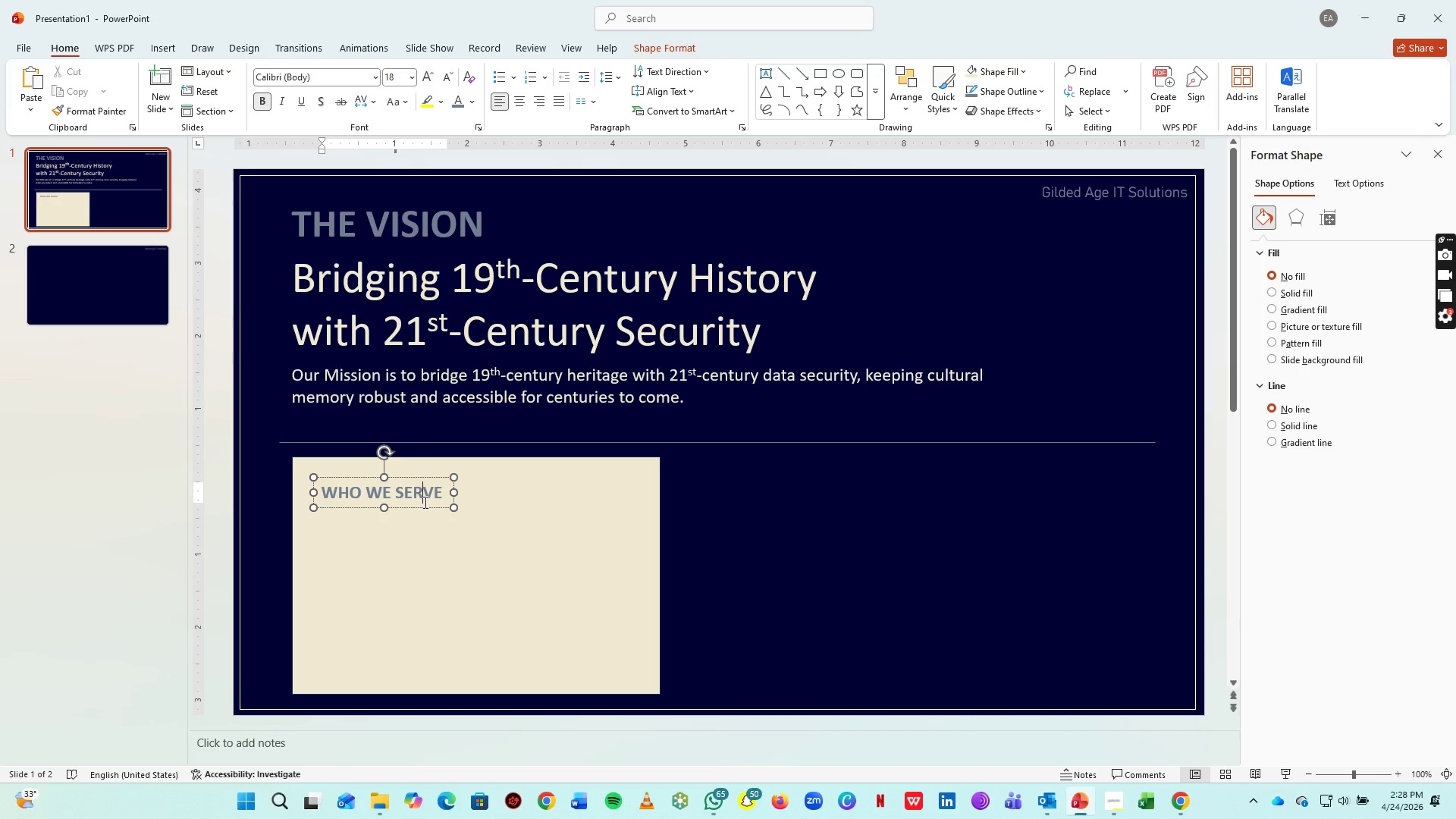 
key(Control+A)
 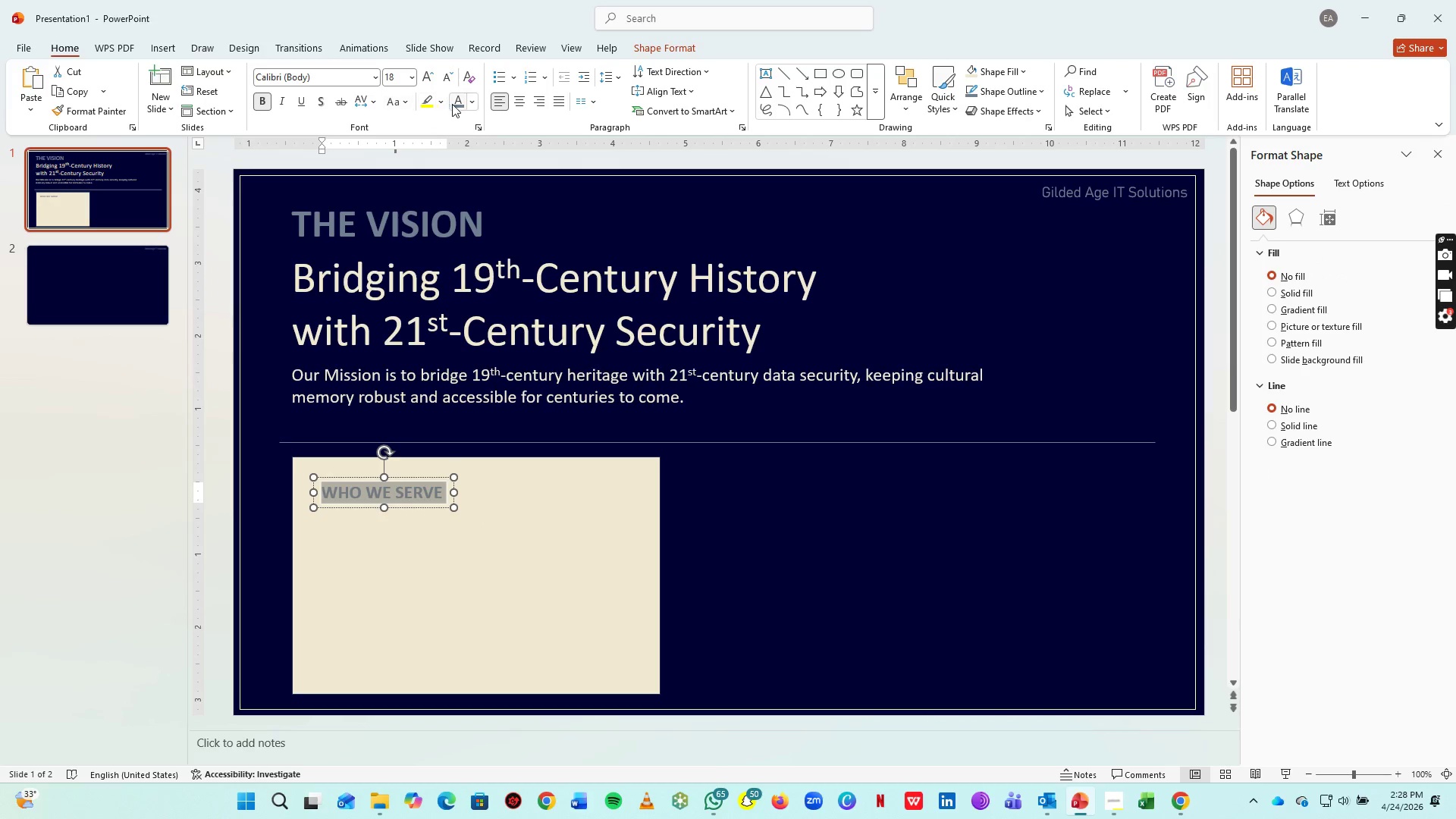 
left_click([475, 105])
 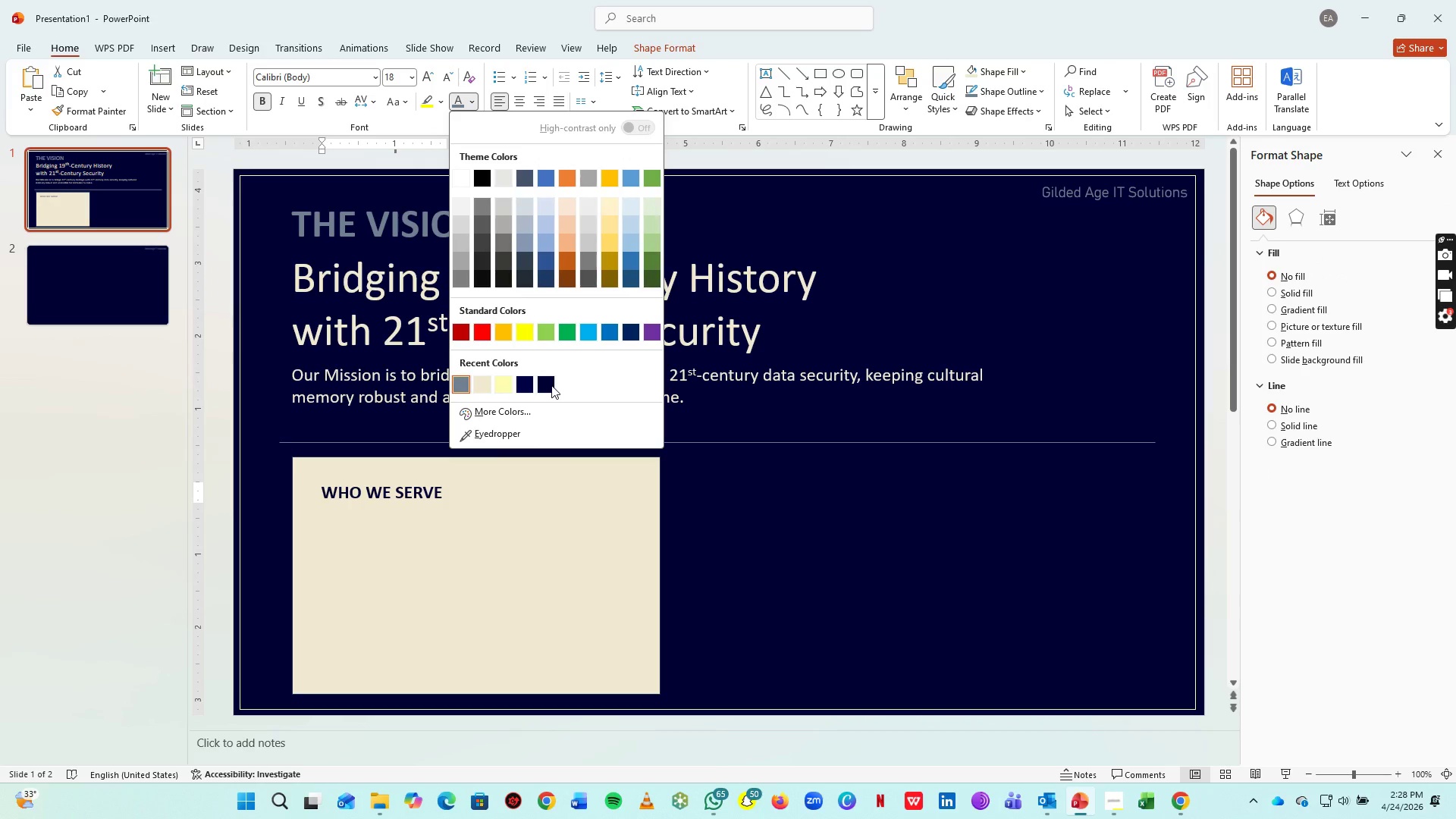 
left_click([551, 385])
 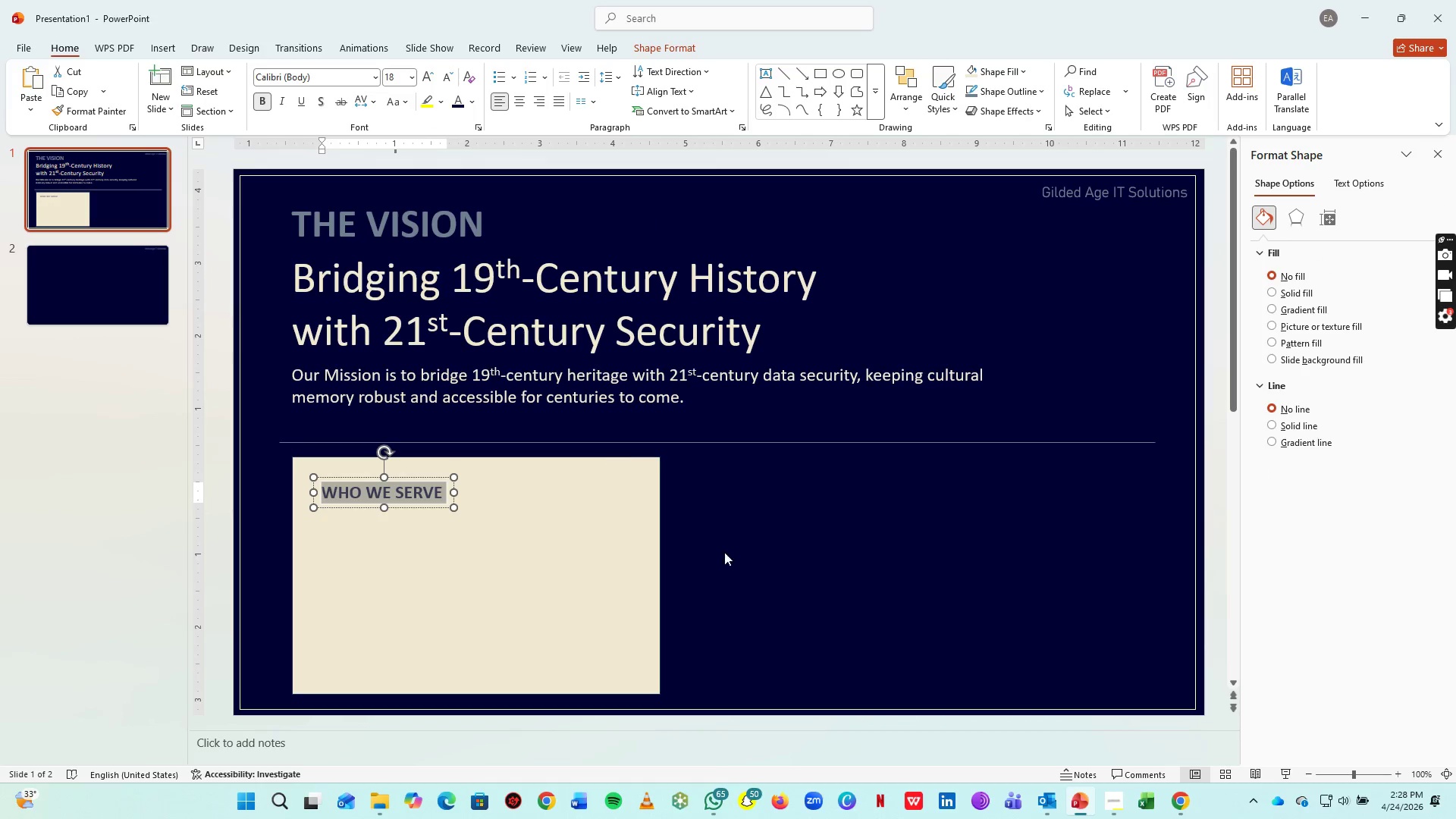 
left_click([736, 559])
 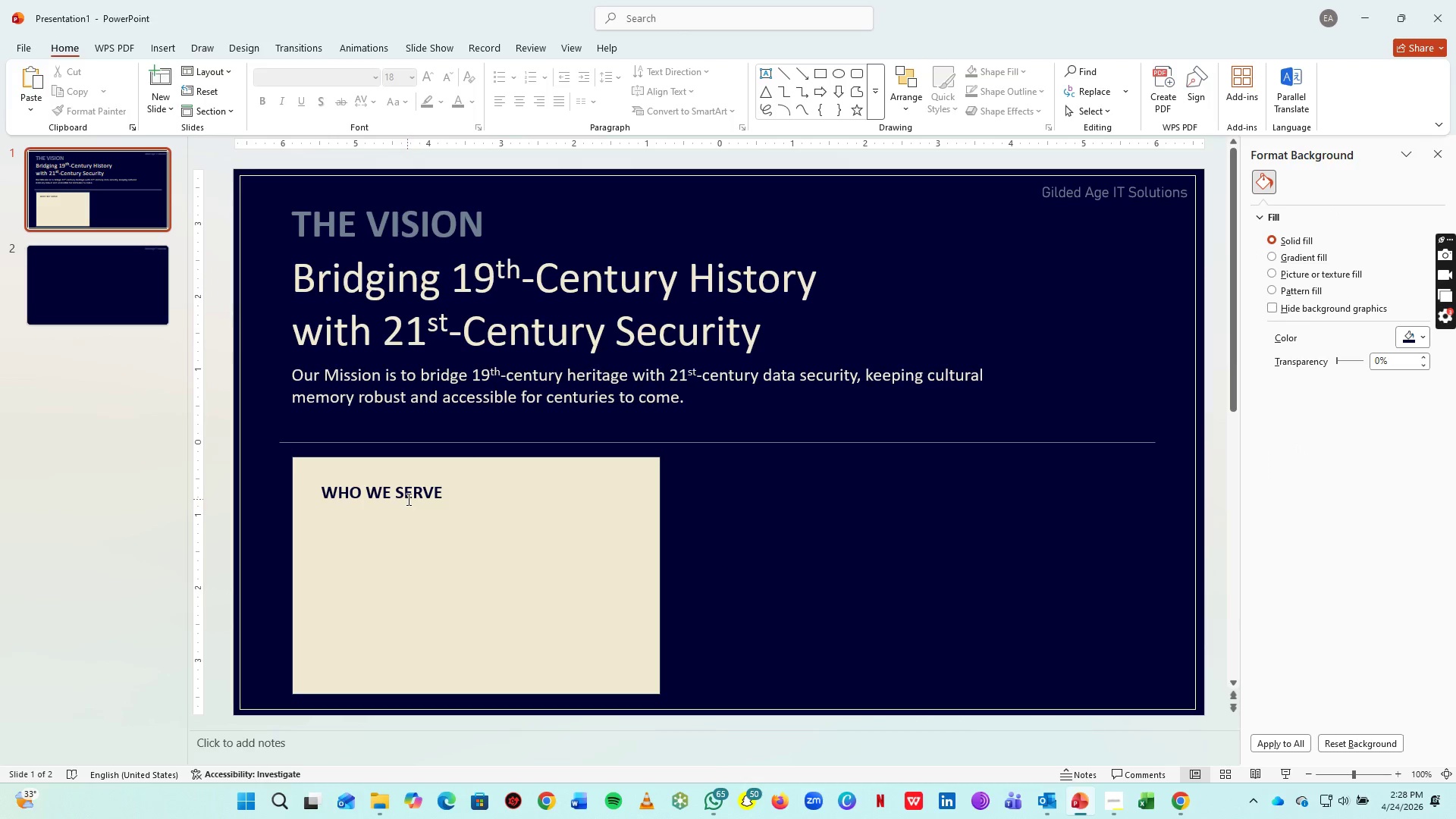 
left_click([407, 499])
 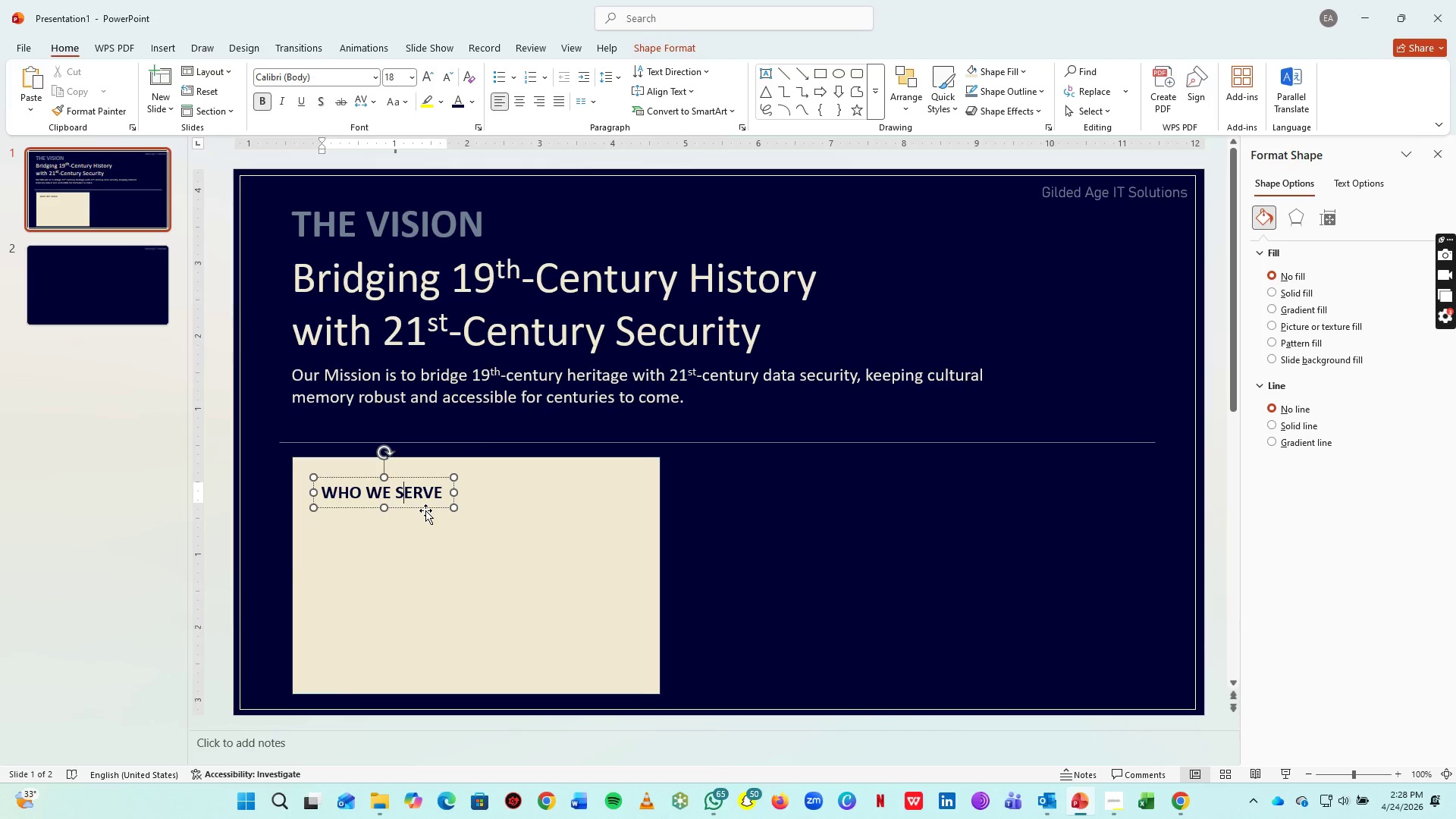 
left_click([425, 510])
 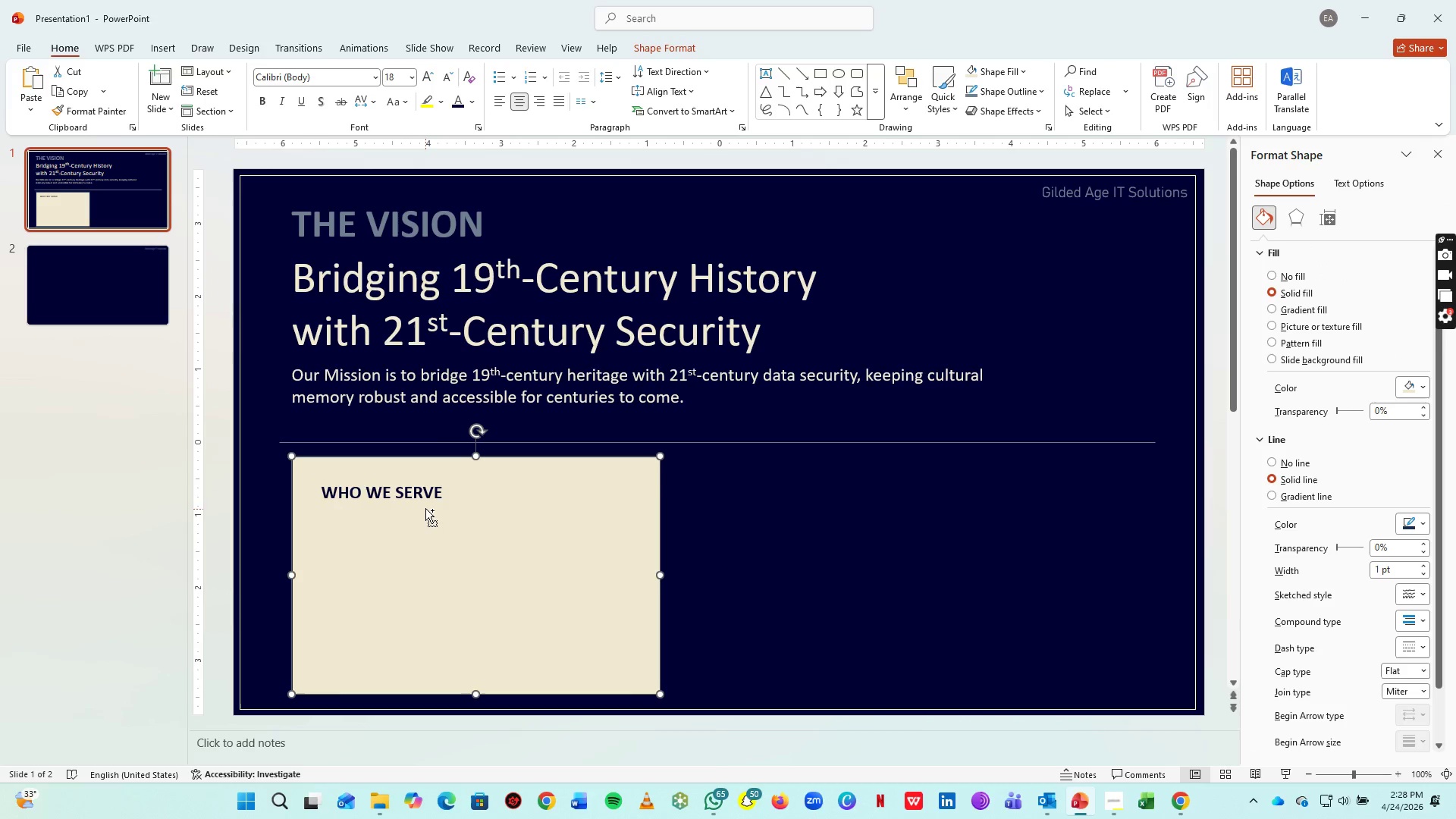 
key(Control+C)
 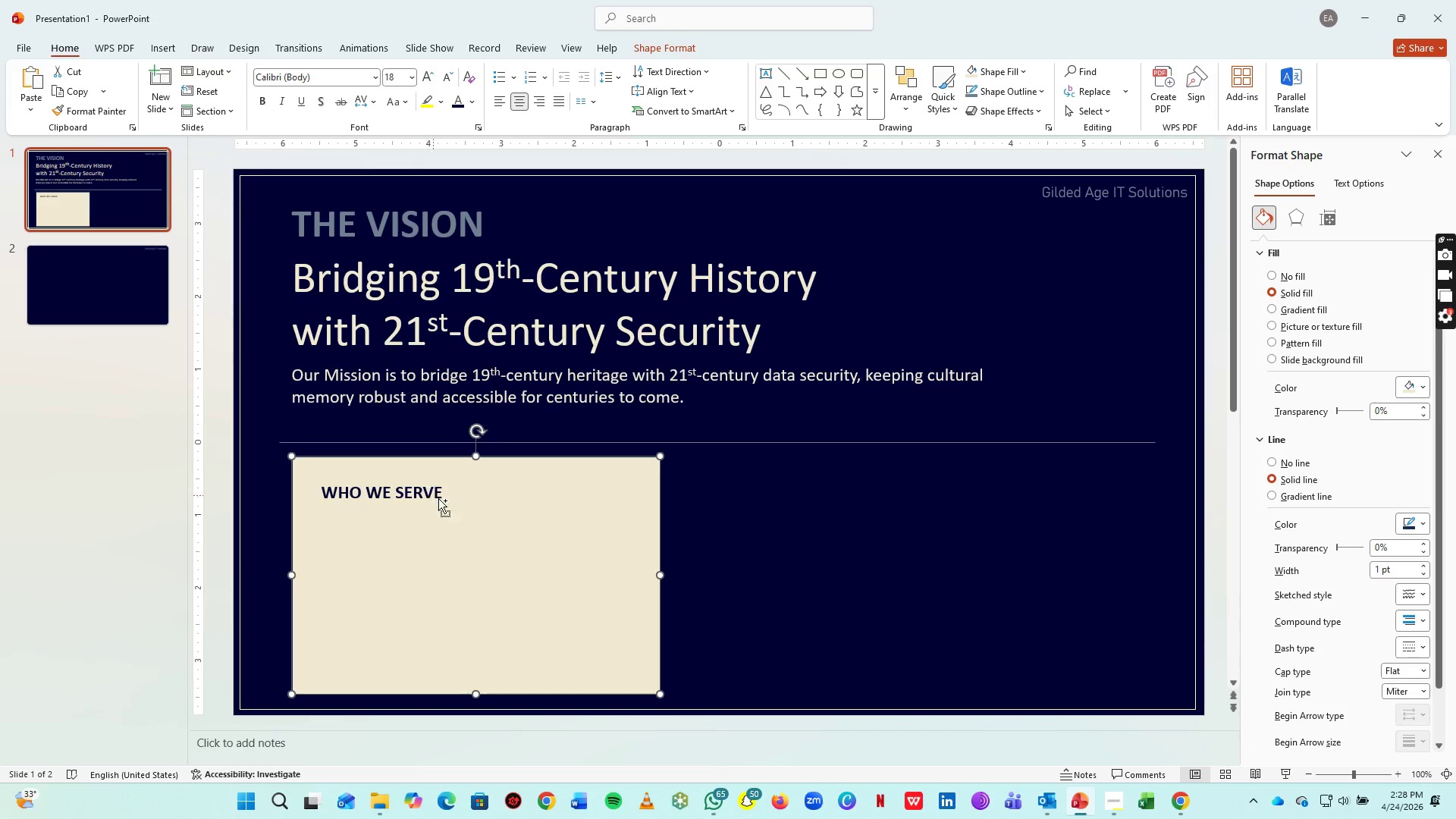 
key(Control+V)
 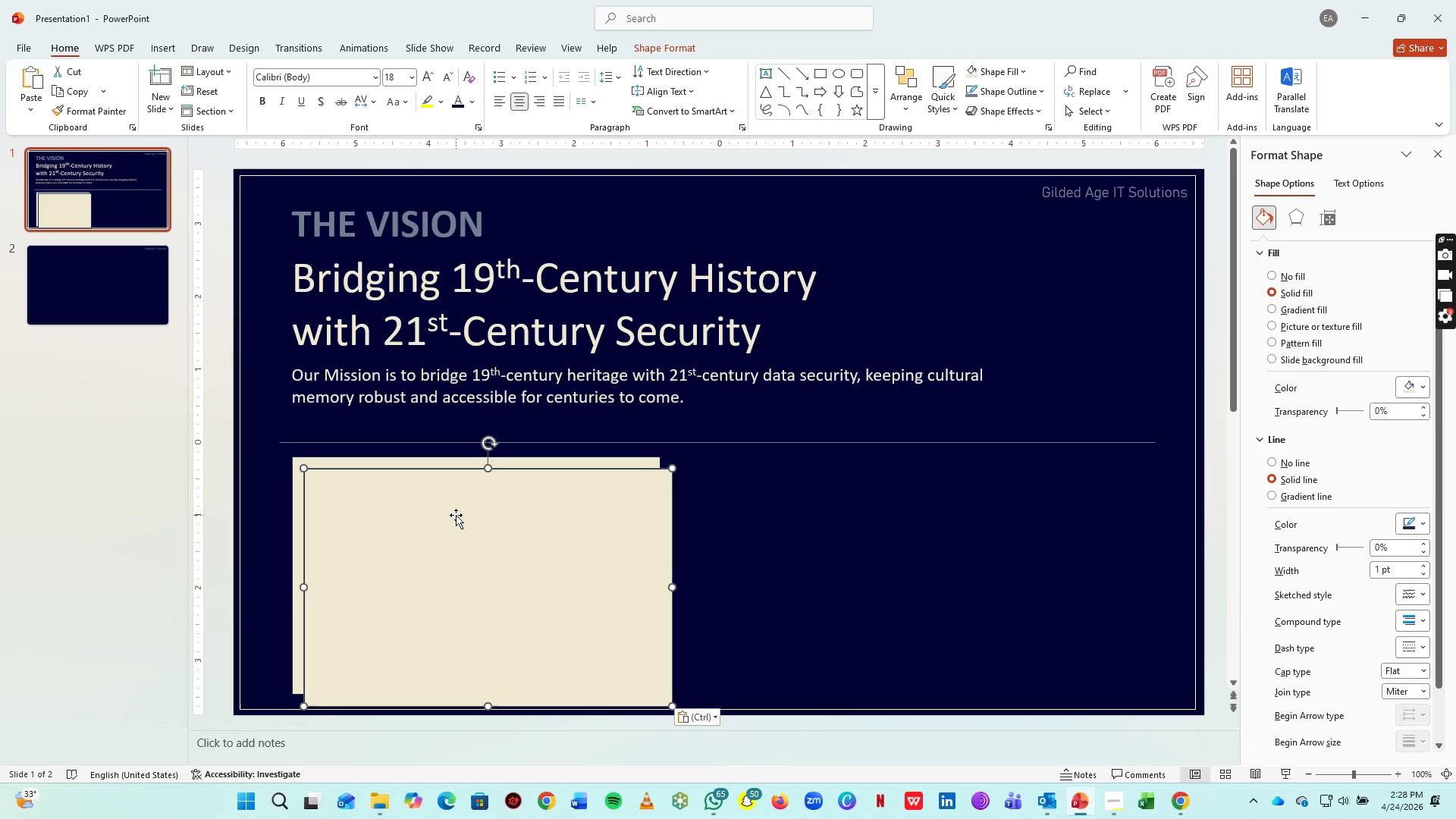 
key(Control+Z)
 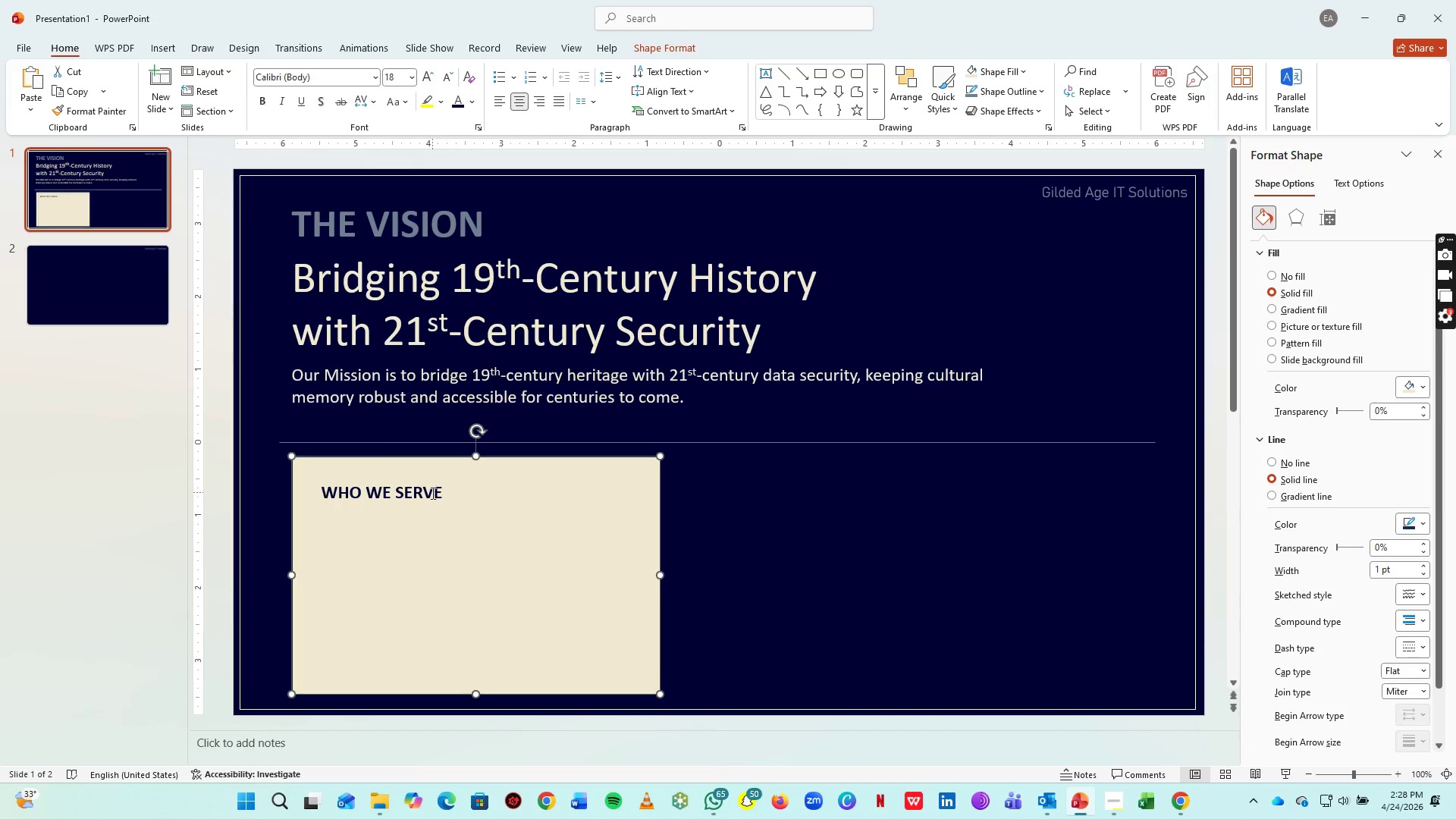 
left_click([431, 493])
 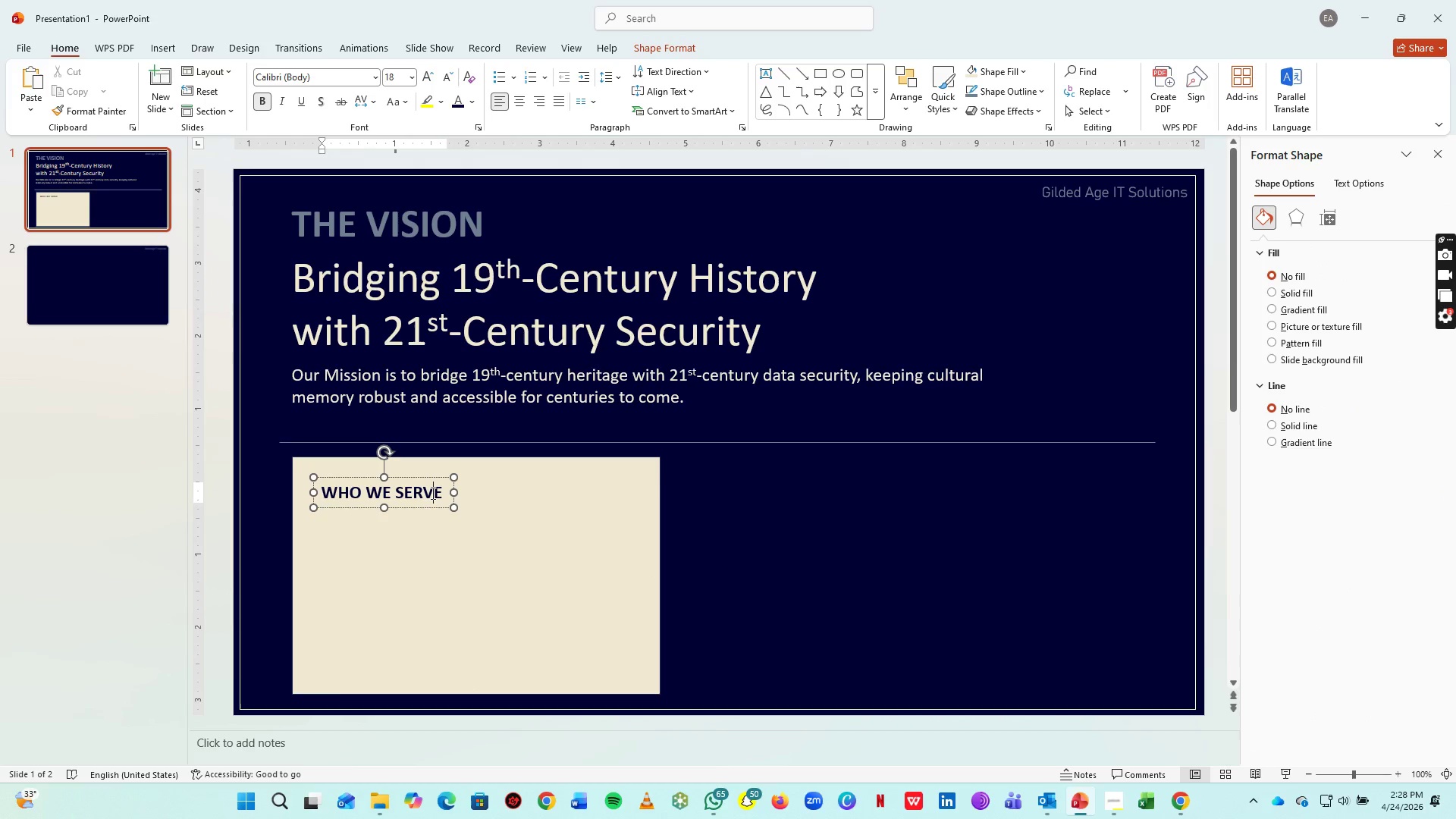 
hold_key(key=ControlLeft, duration=0.64)
 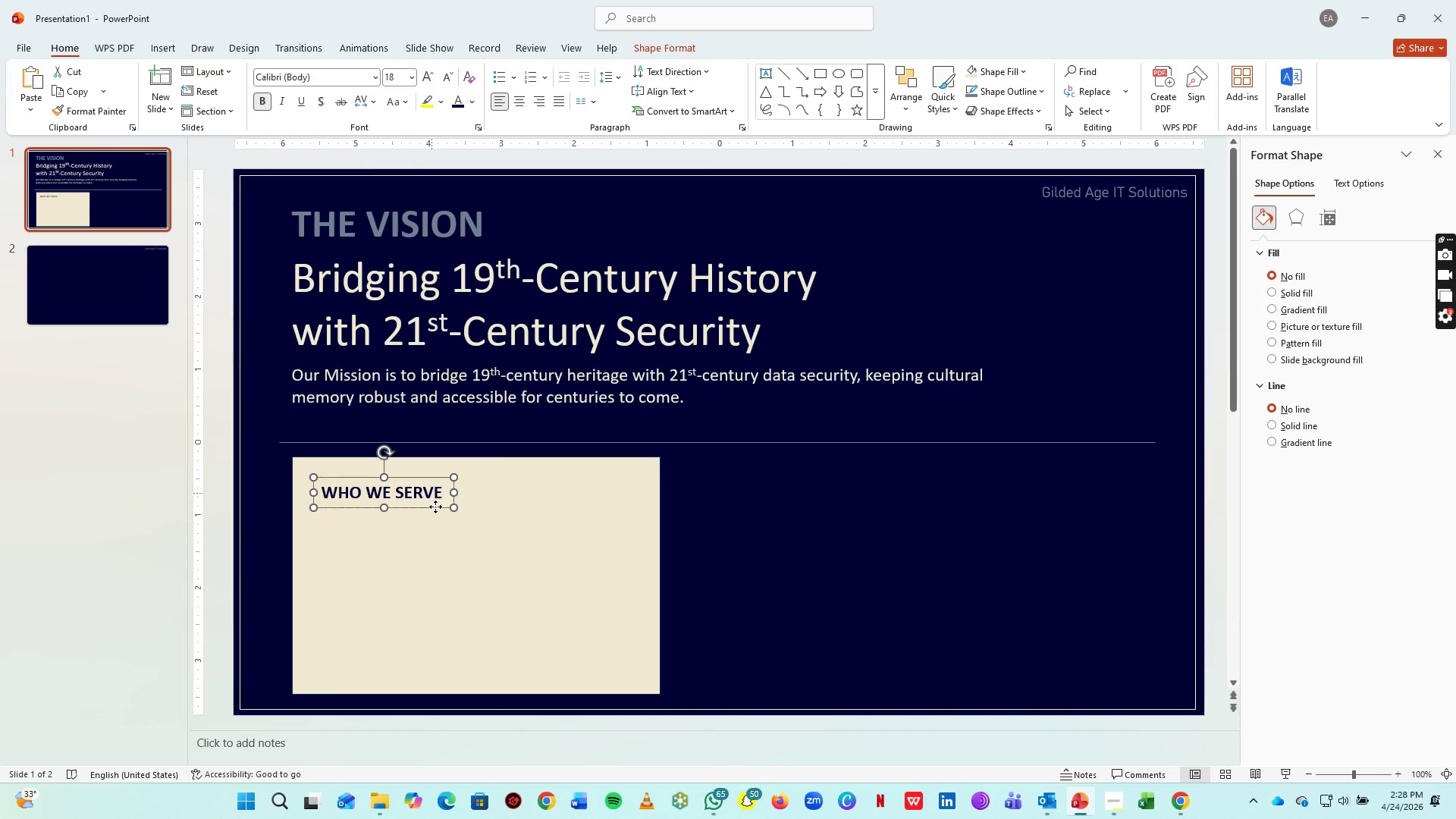 
left_click([435, 507])
 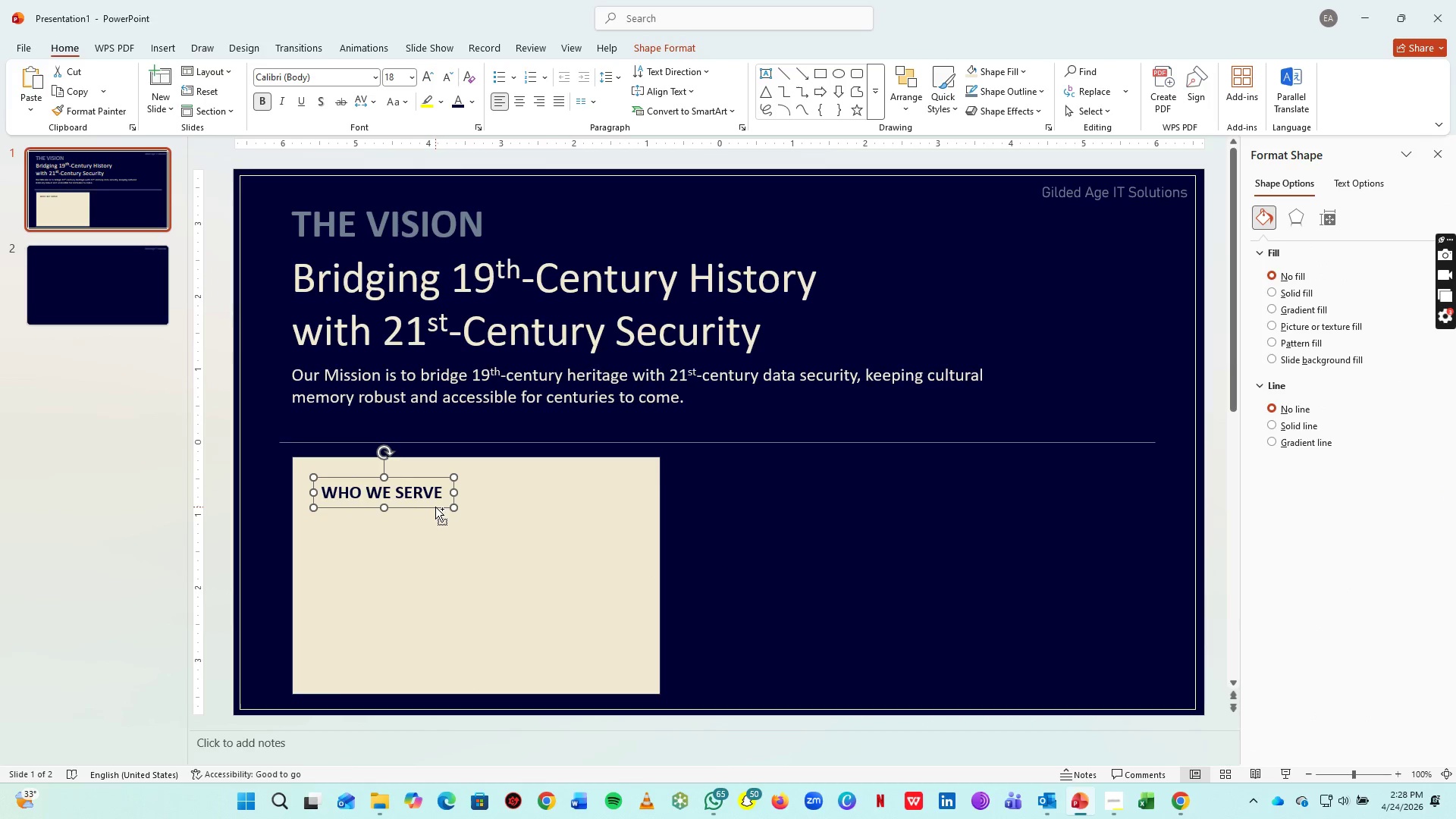 
key(Control+C)
 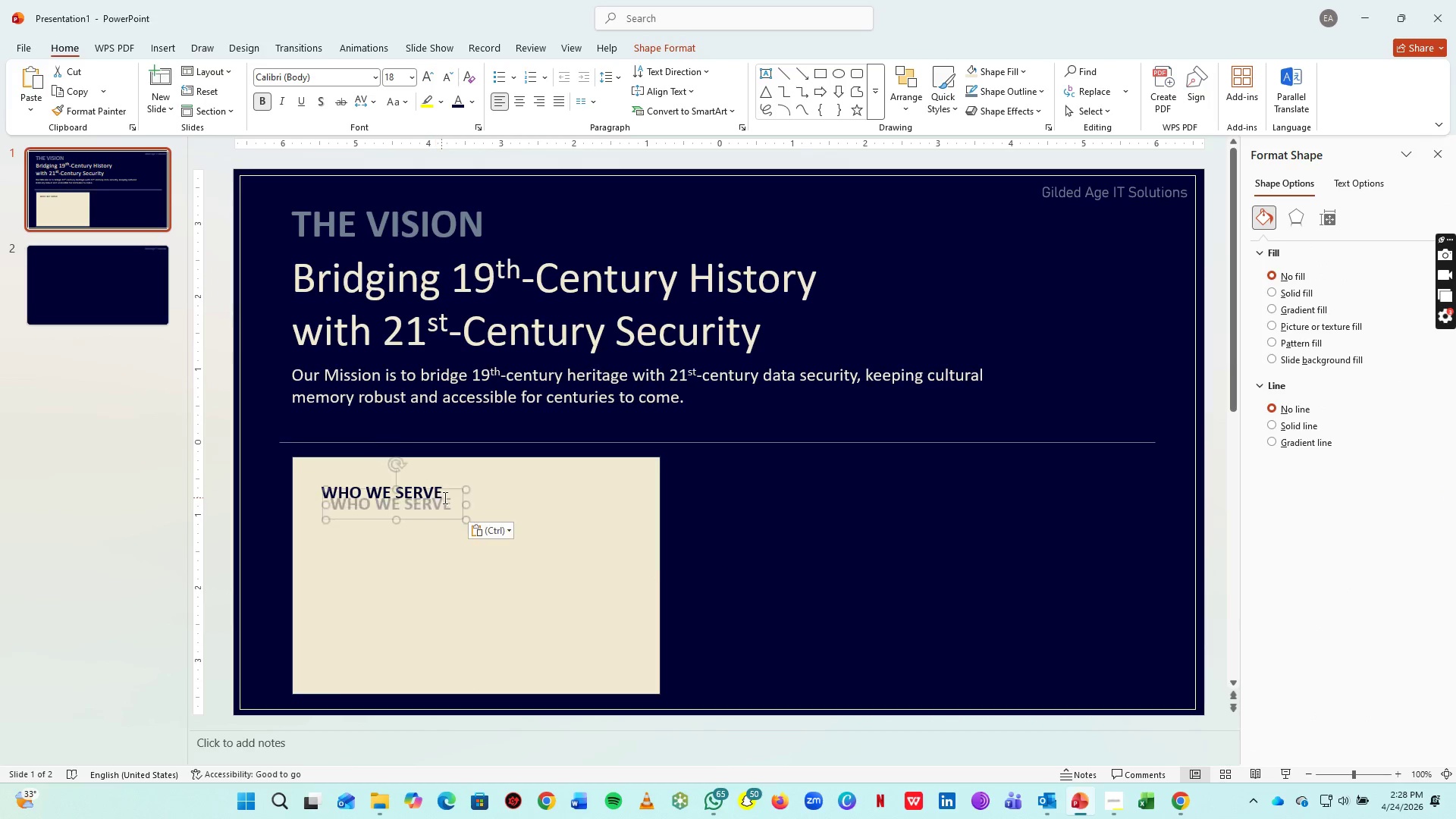 
key(Control+V)
 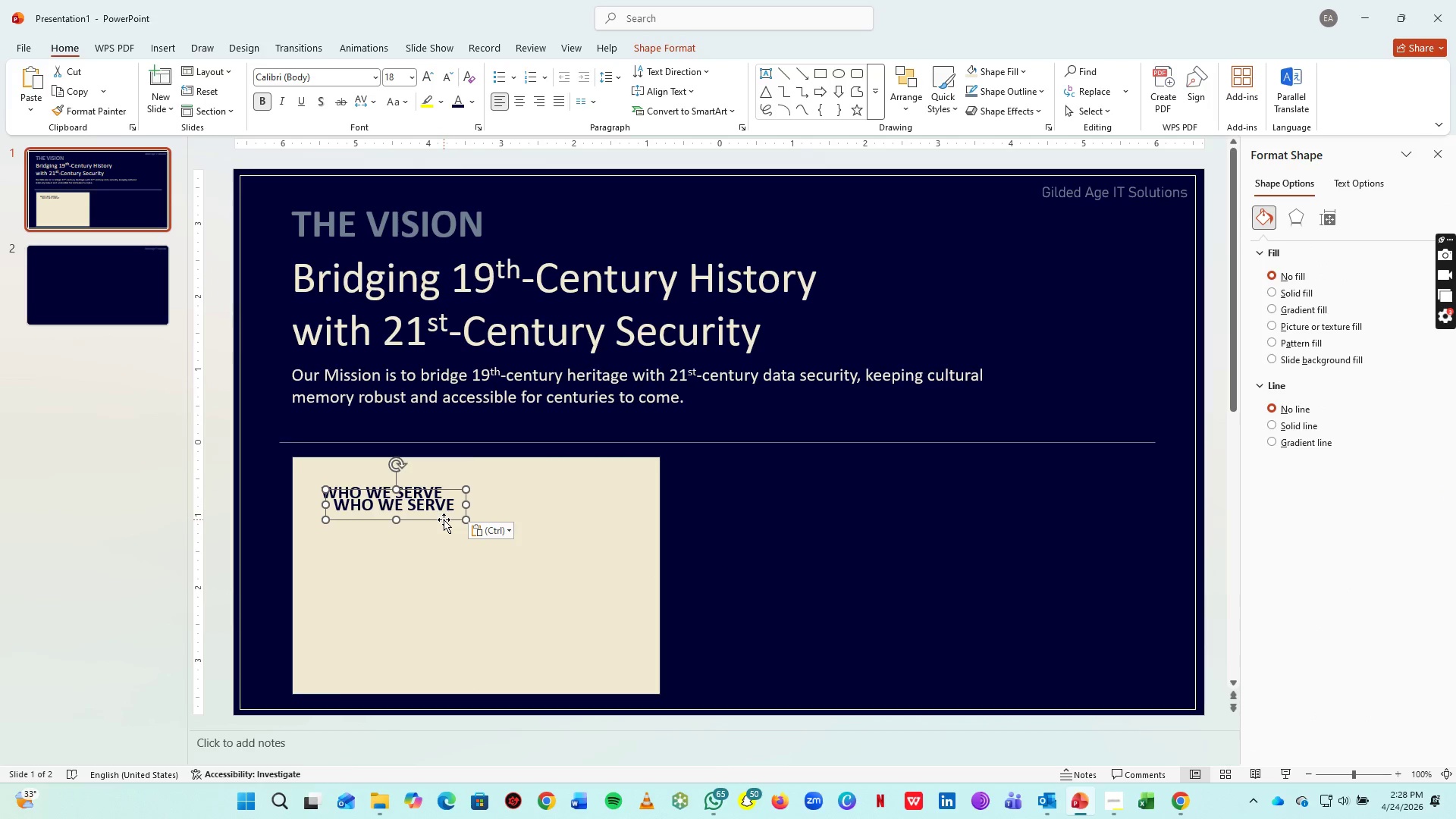 
left_click_drag(start_coordinate=[444, 519], to_coordinate=[432, 534])
 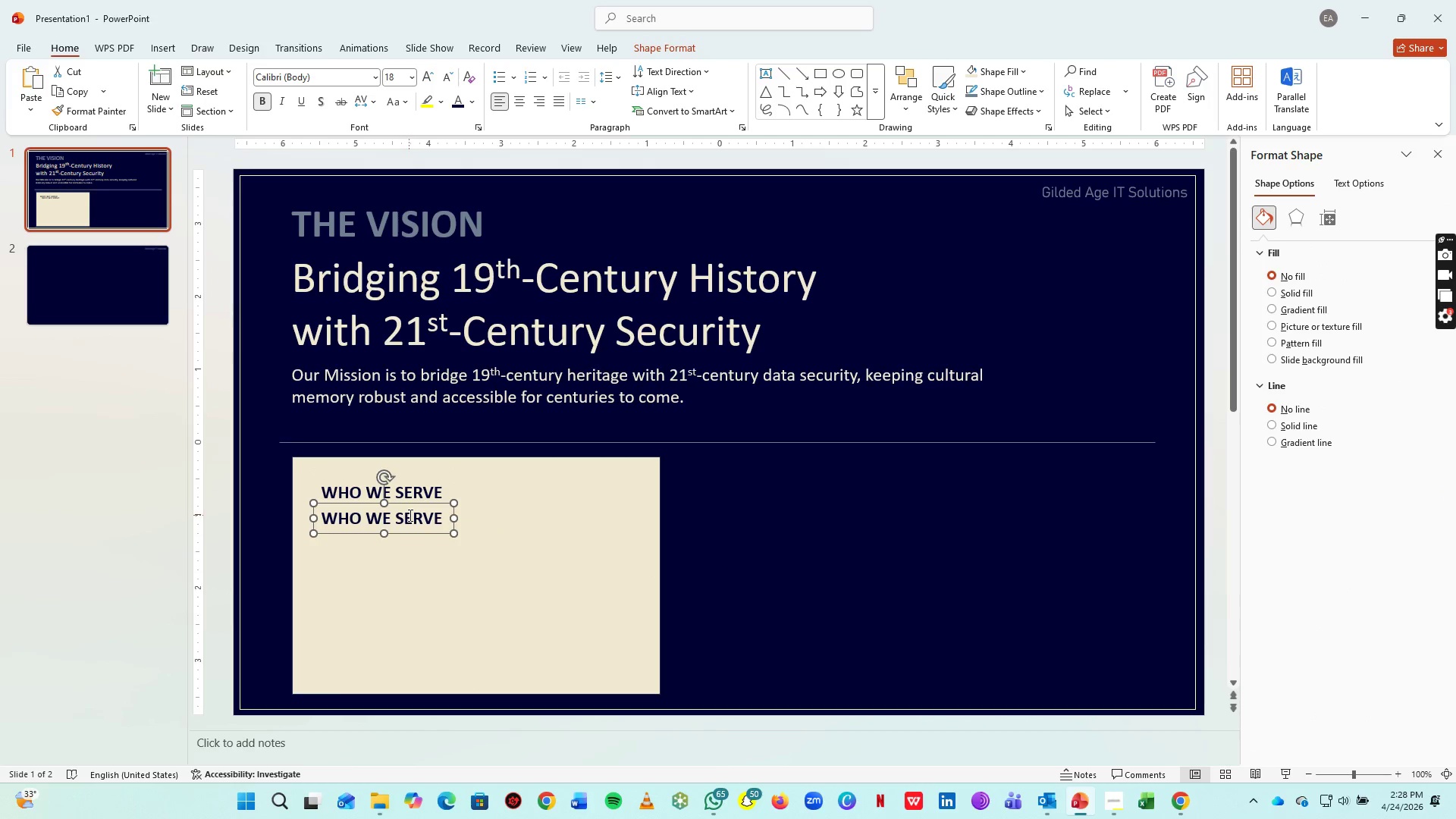 
left_click([409, 515])
 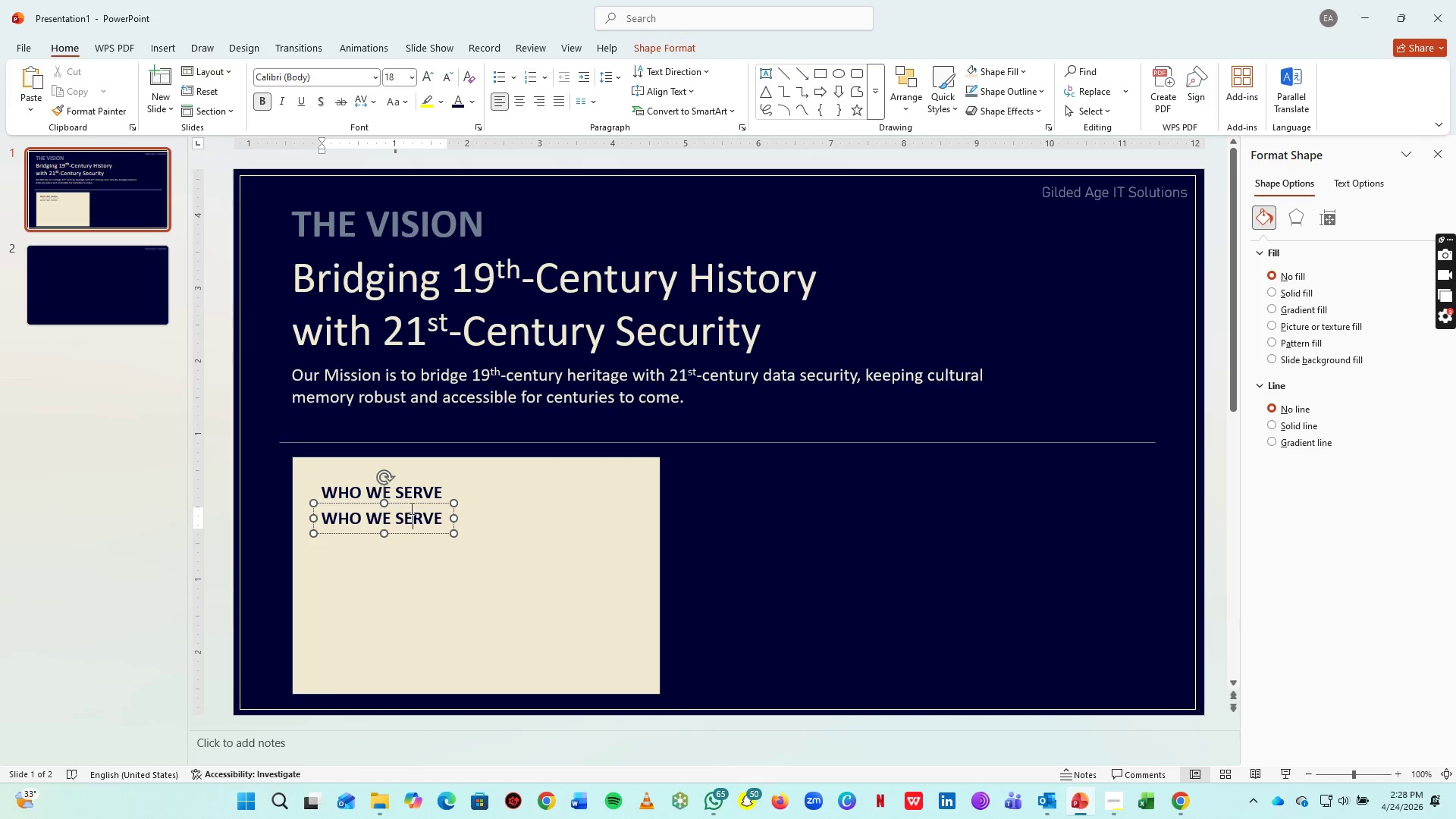 
key(Control+A)
 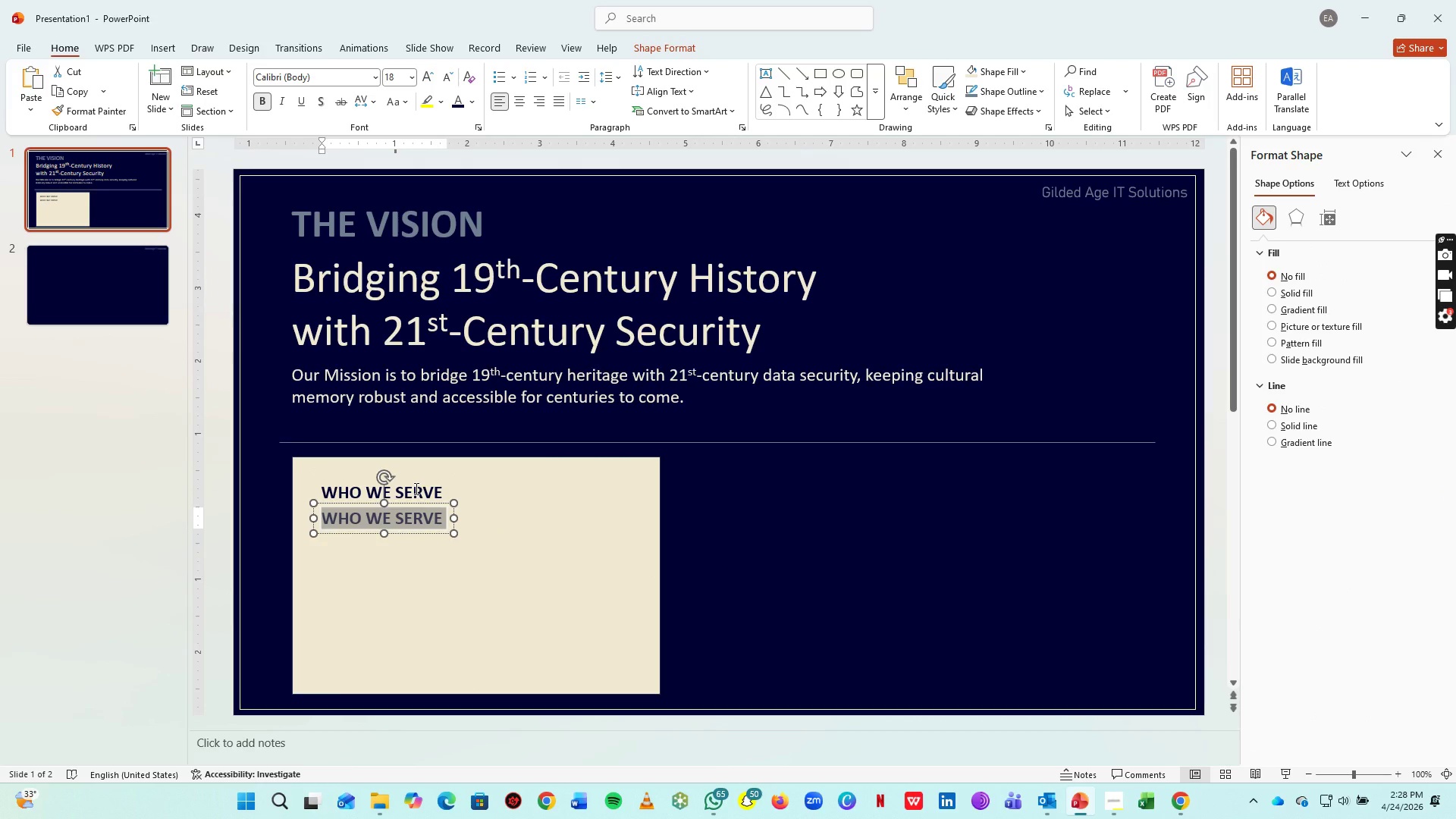 
type(Museums, historical preservation nonprofits, and rare book archieves.)
 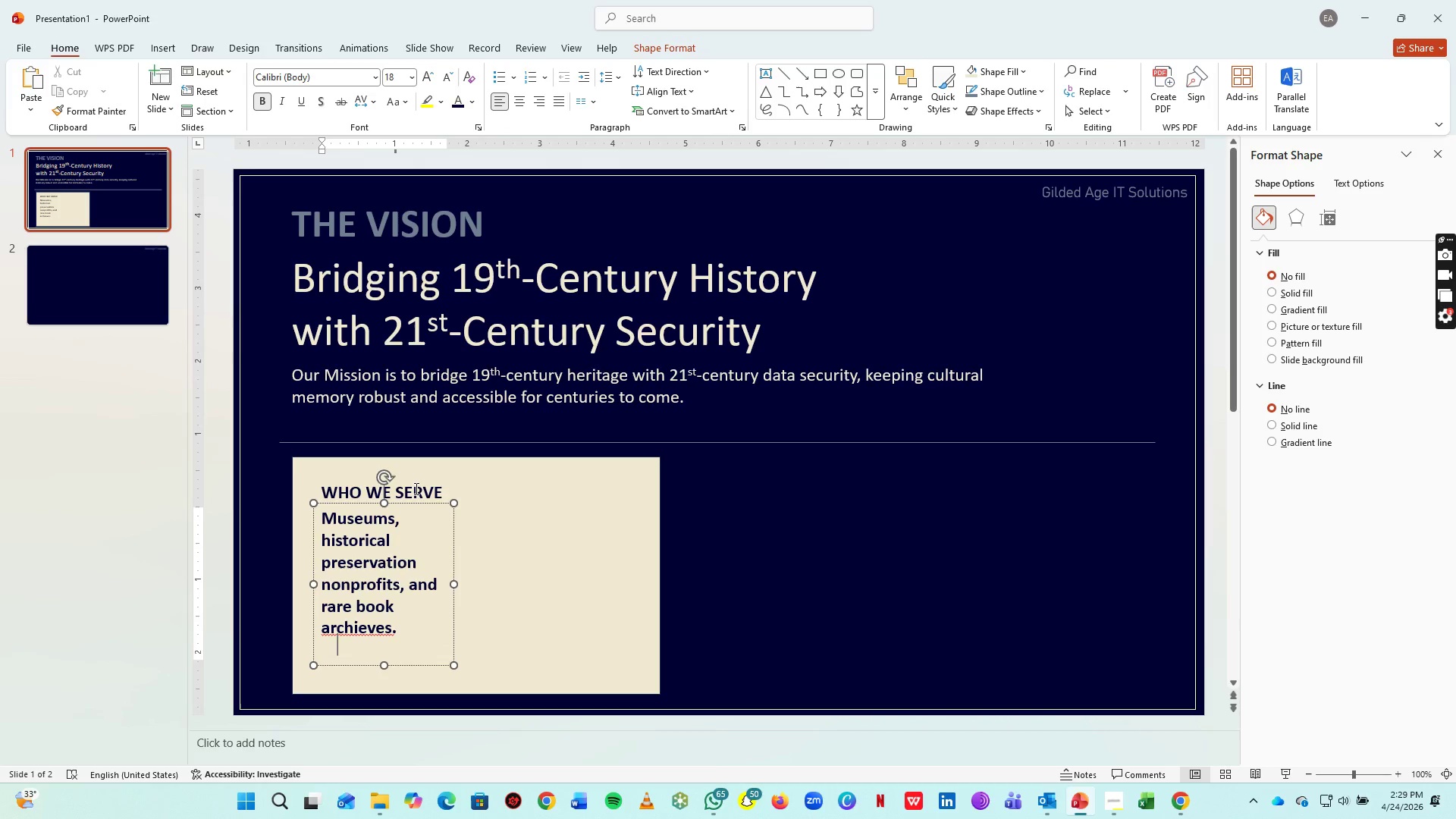 
key(Enter)
 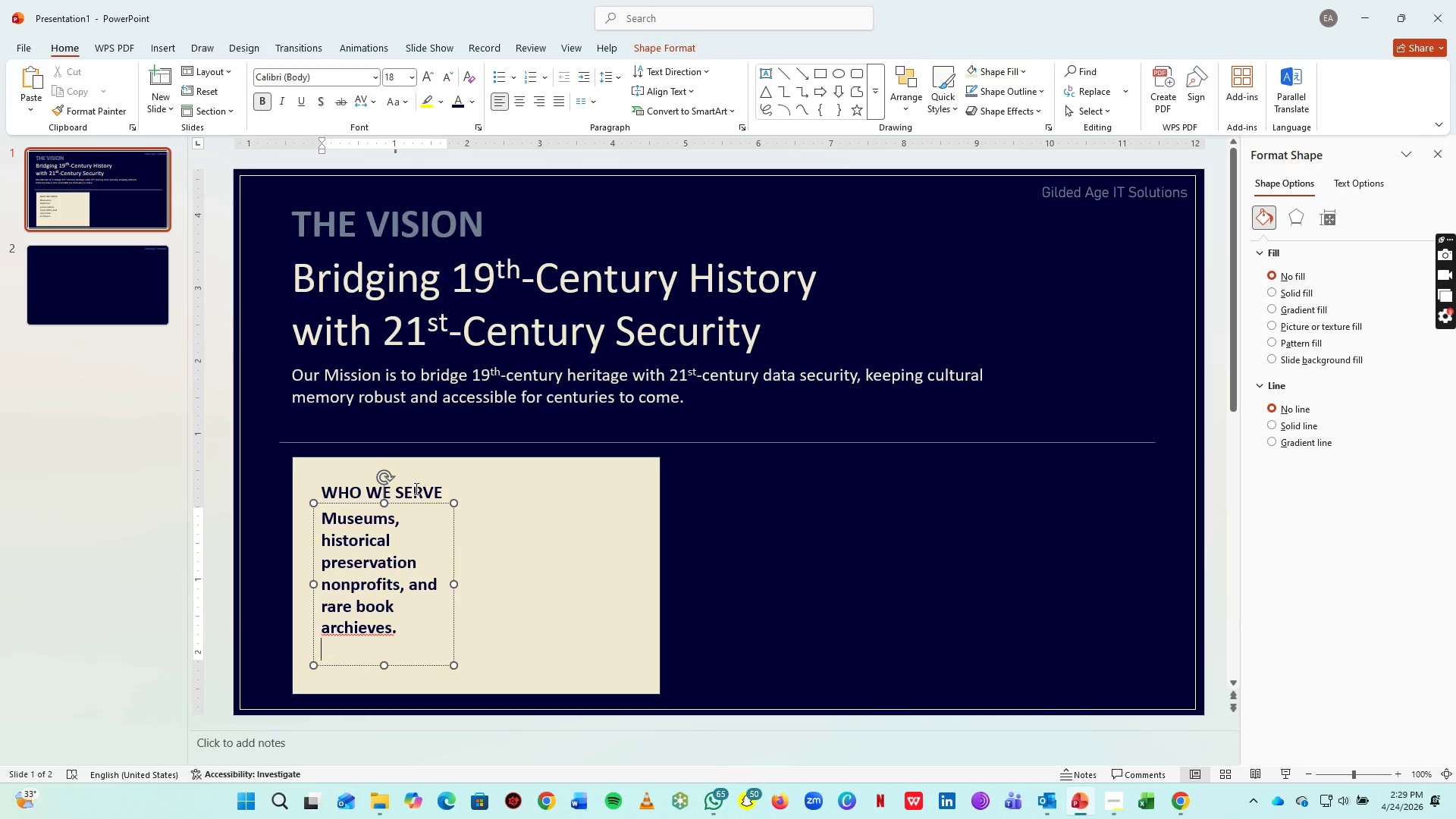 
key(Backspace)
key(Backspace)
key(Backspace)
key(Backspace)
key(Backspace)
type(ves)
 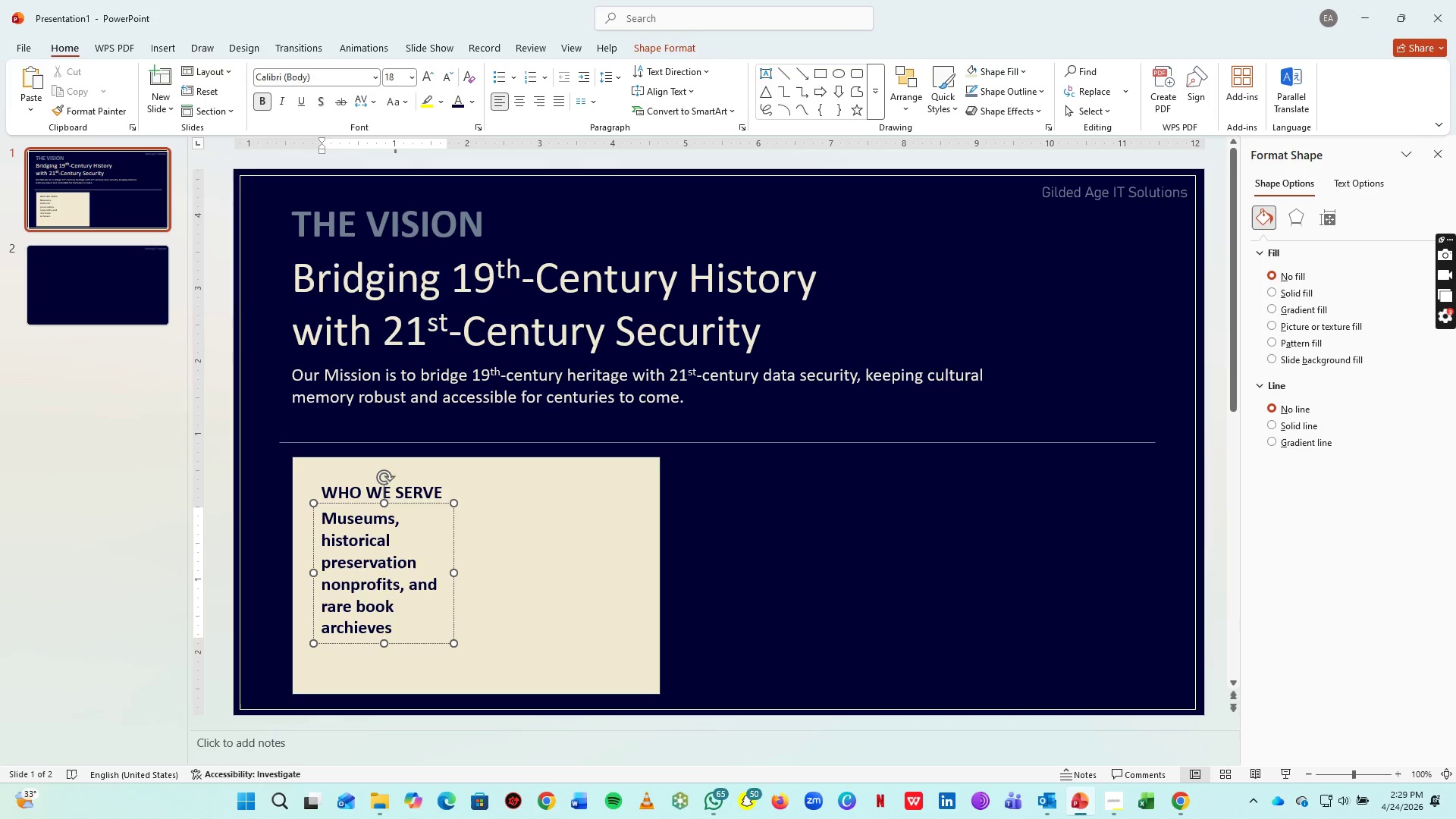 
key(ArrowLeft)
 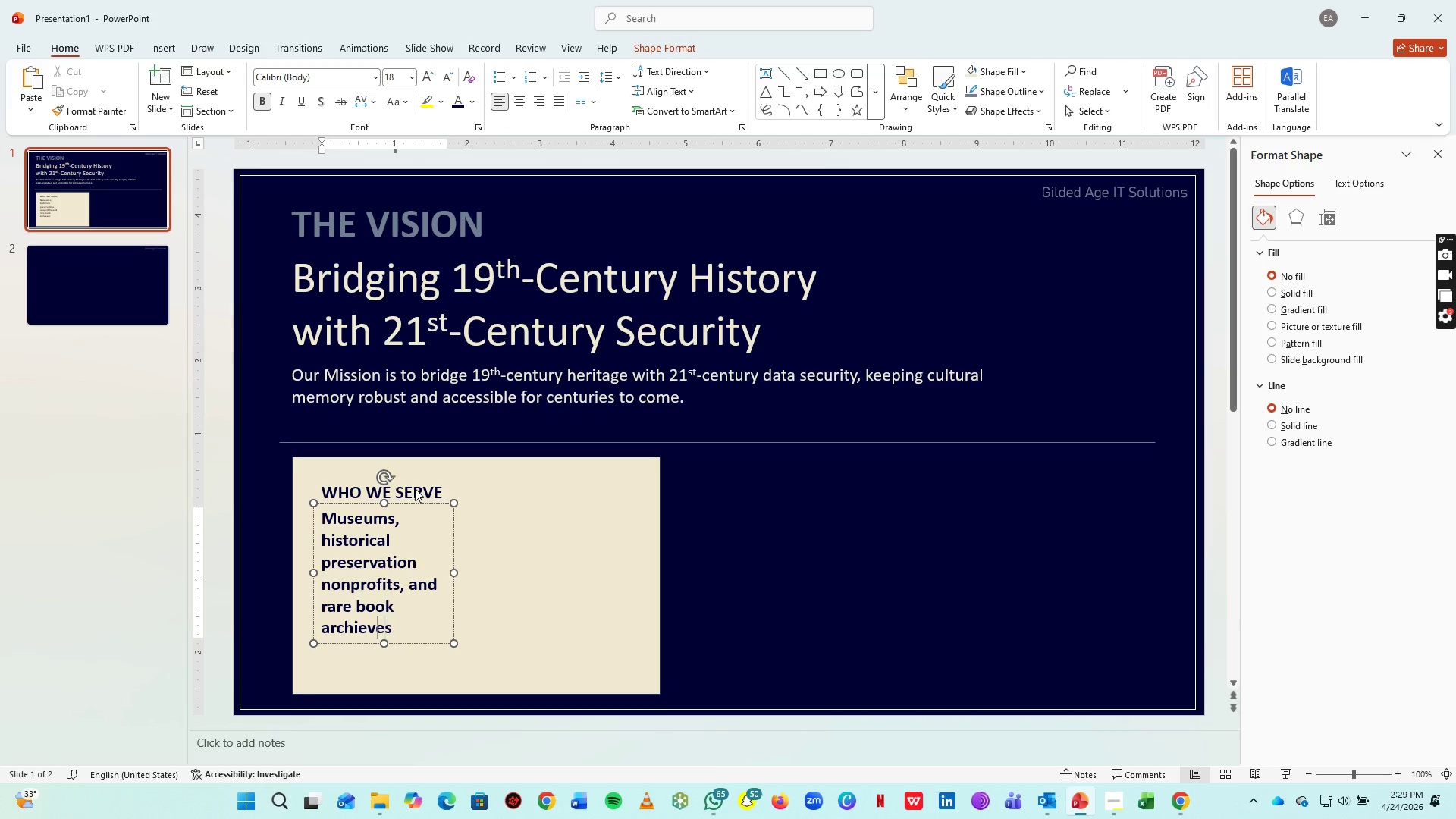 
key(ArrowLeft)
 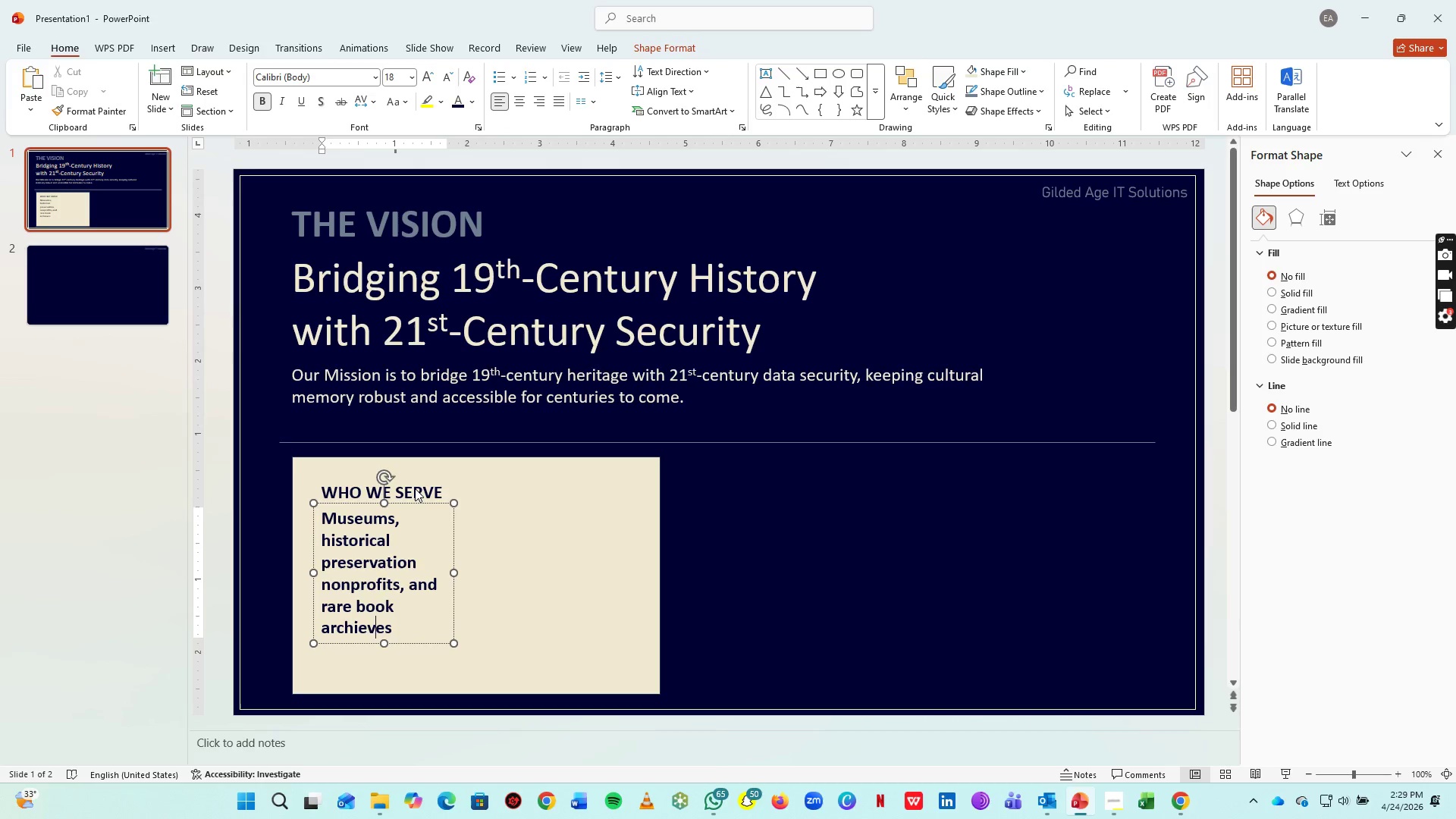 
key(ArrowLeft)
 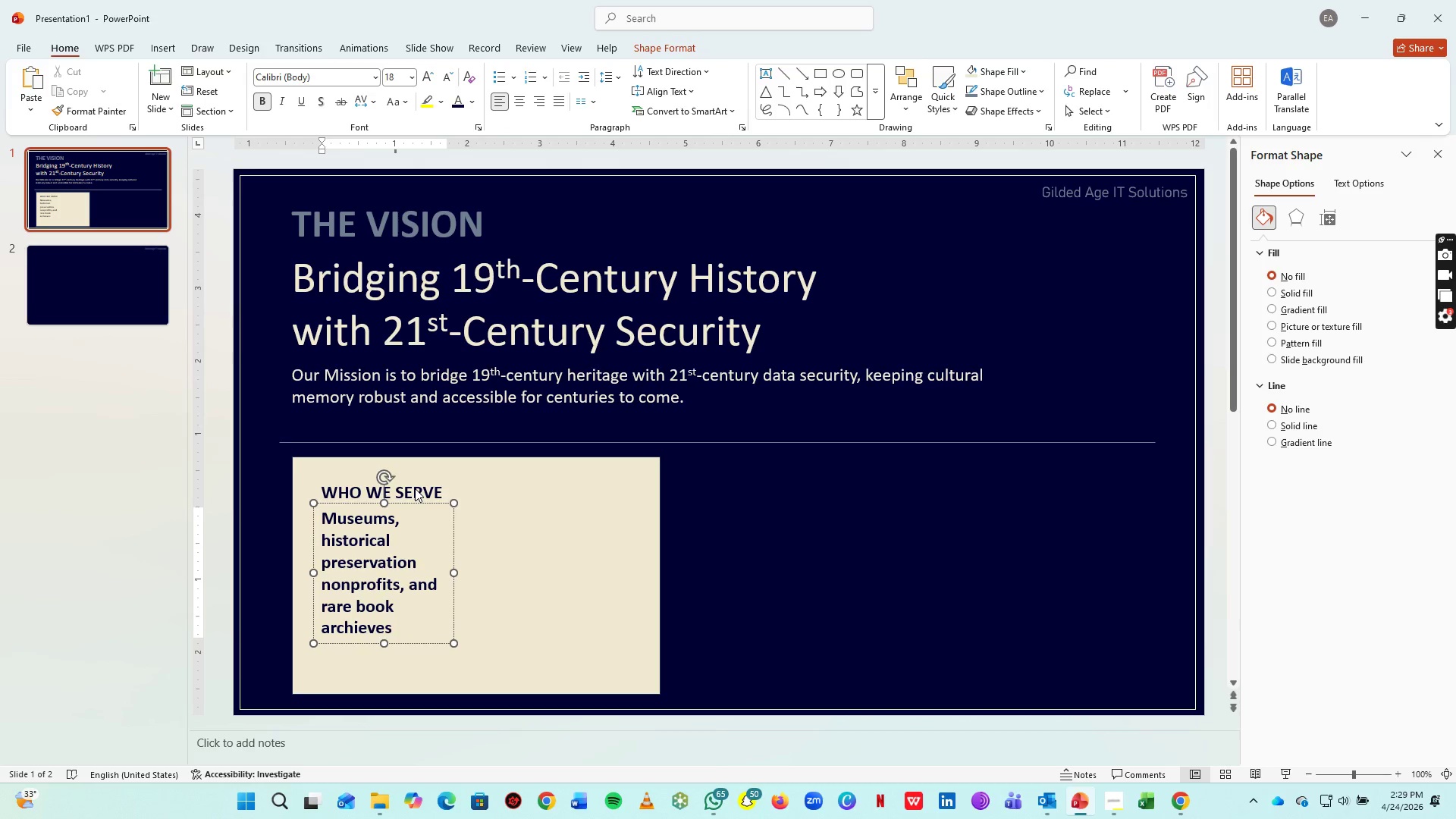 
key(Backspace)
 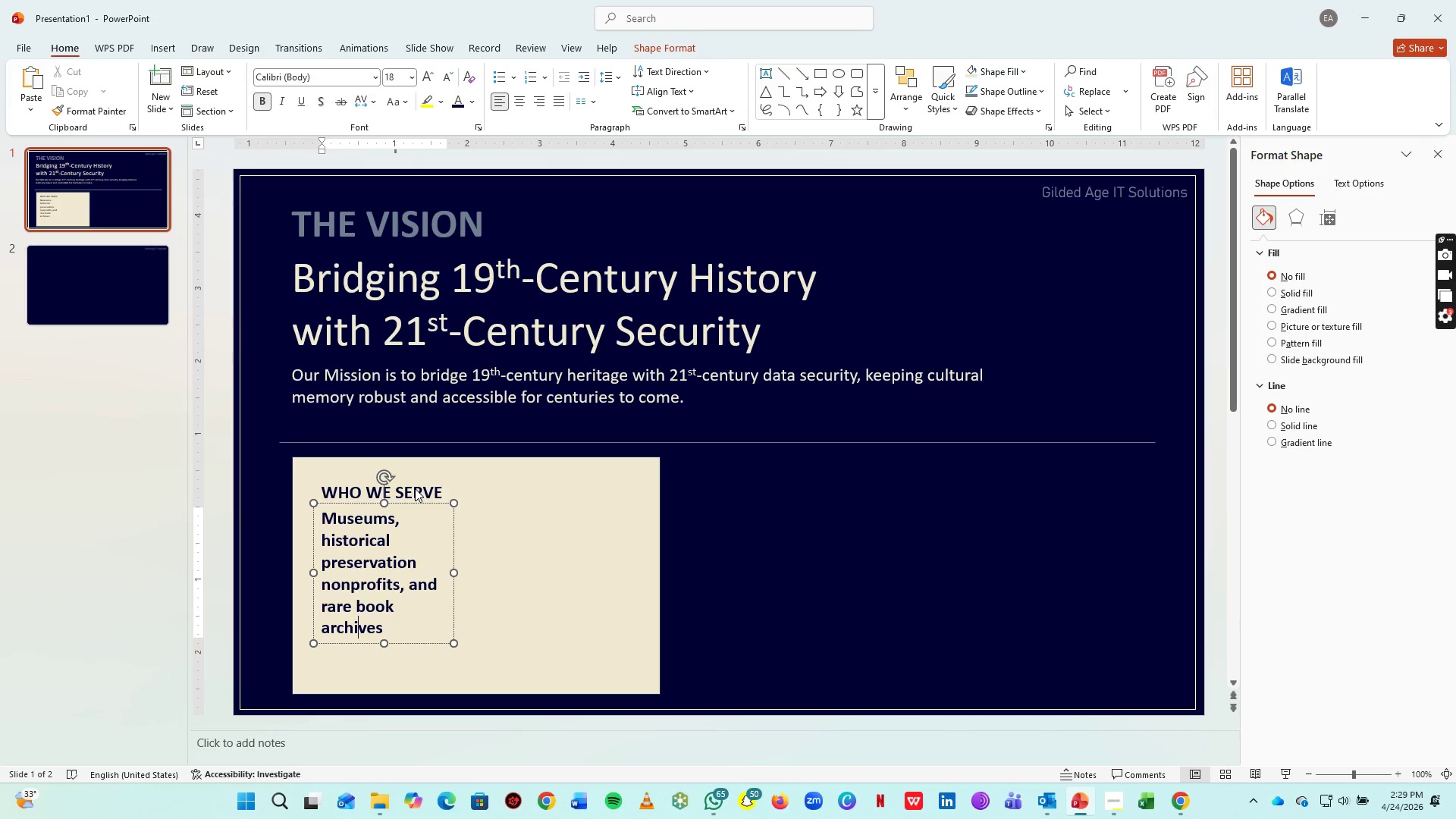 
key(ArrowDown)
 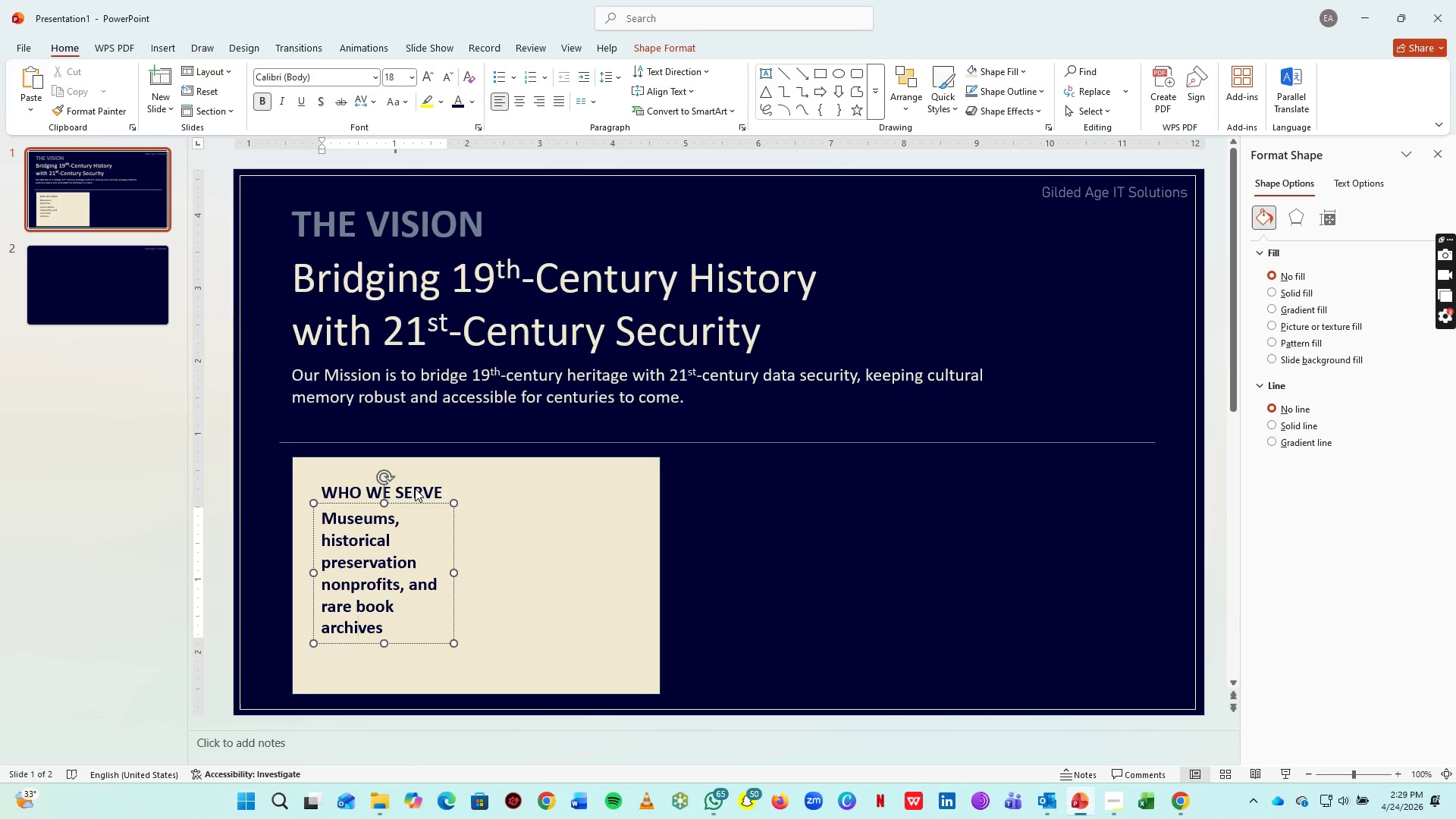 
key(ArrowRight)
 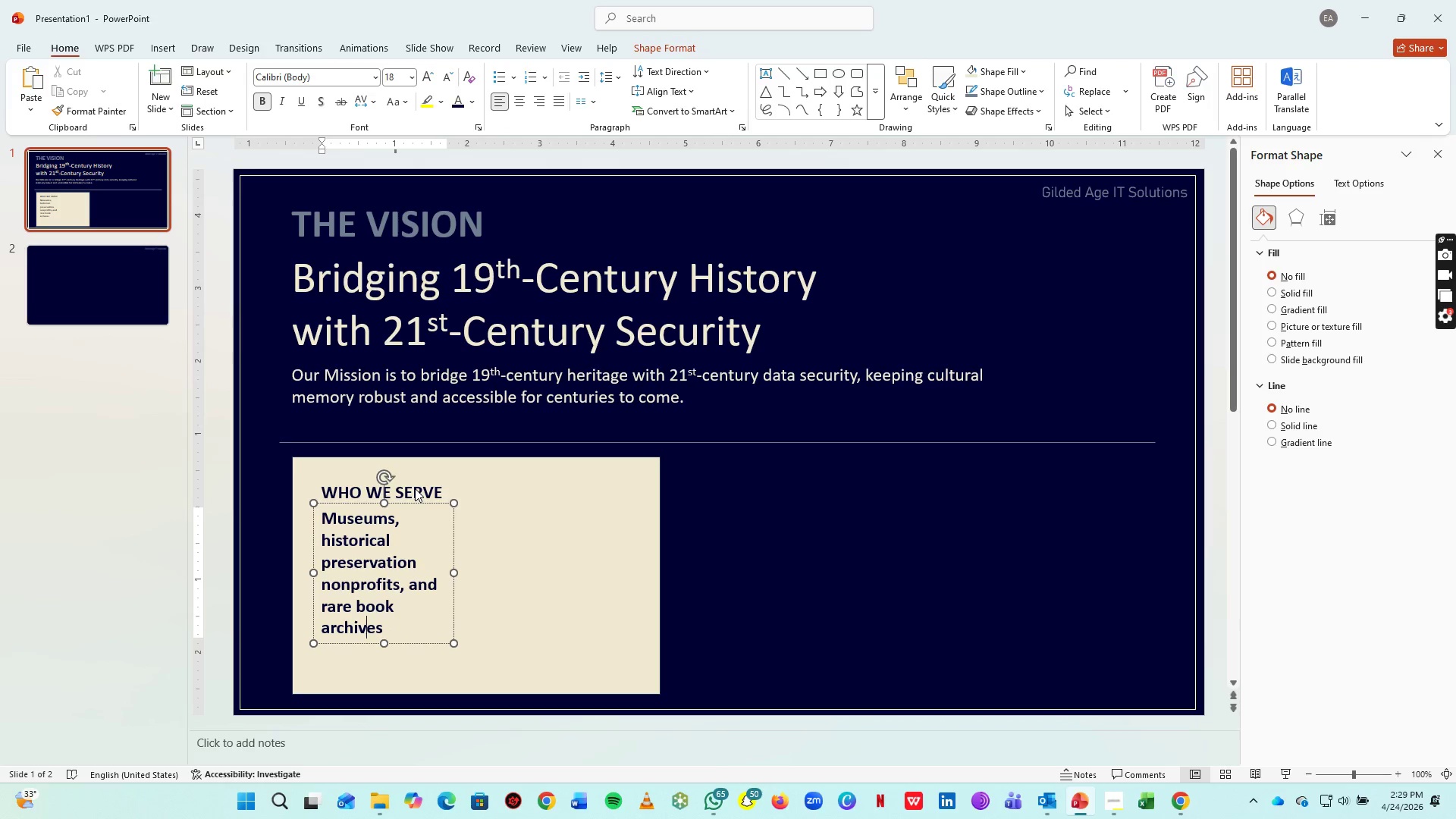 
key(ArrowRight)
 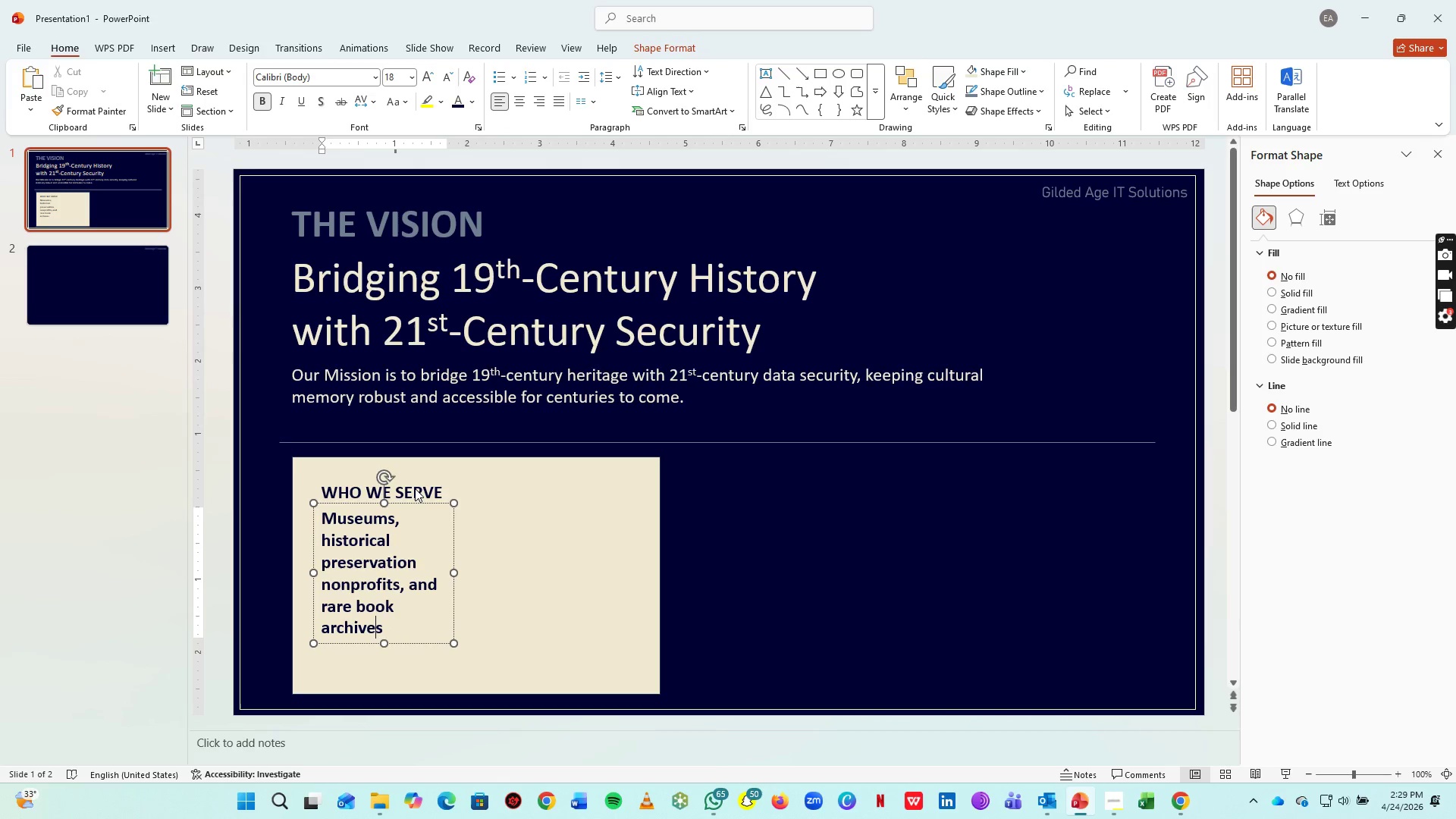 
key(ArrowRight)
 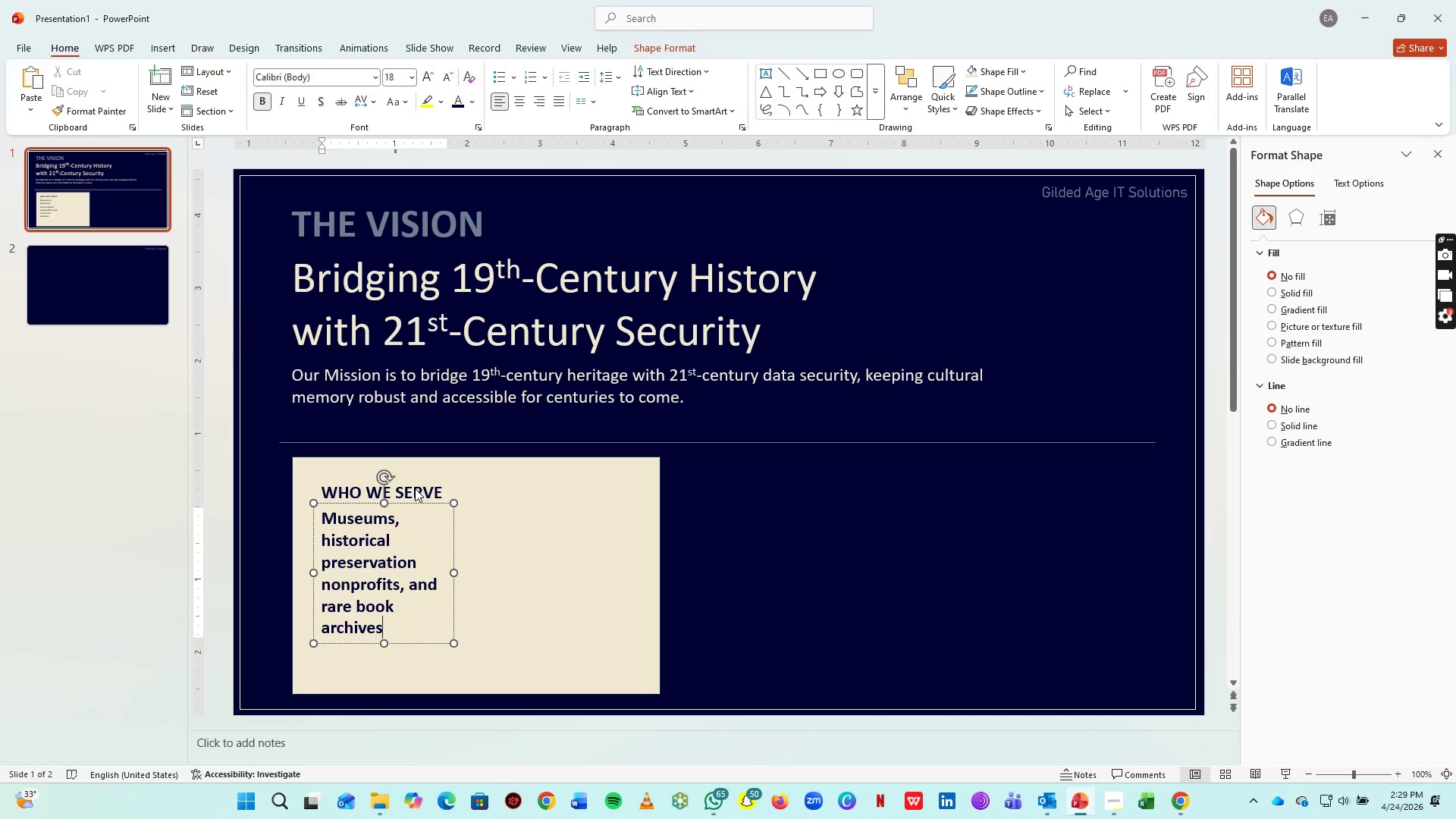 
key(ArrowRight)
 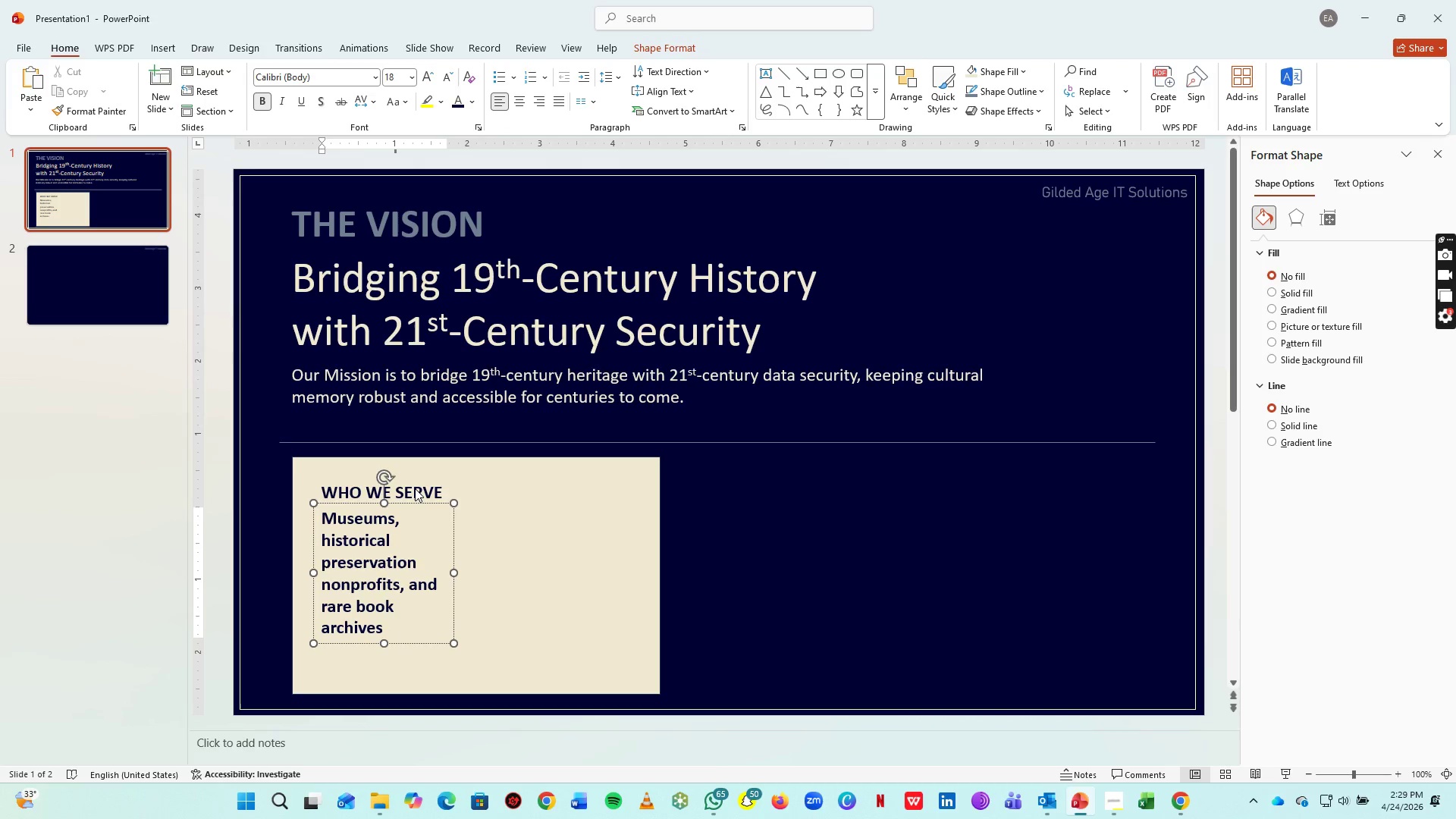 
key(Period)
 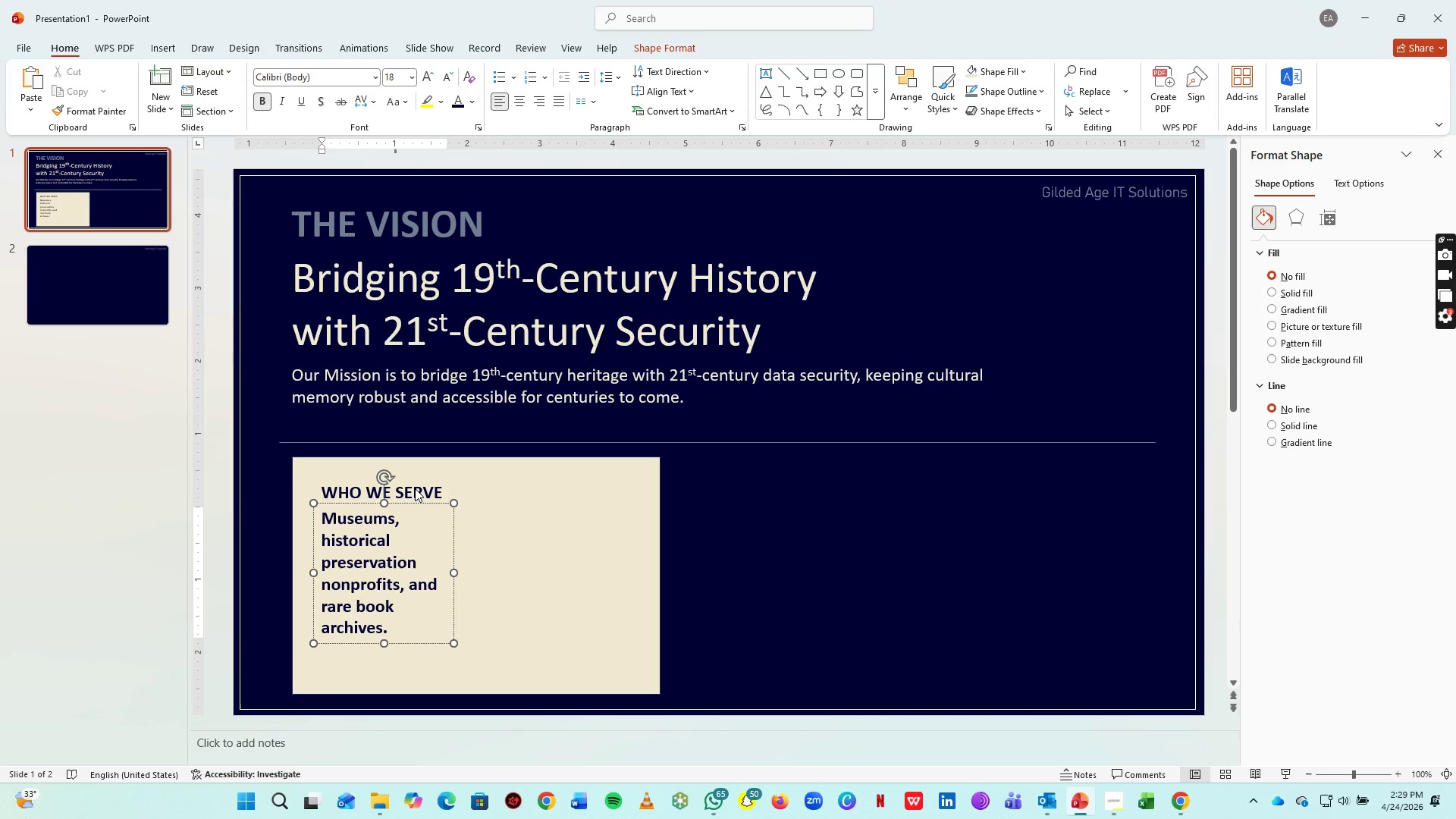 
key(Enter)
 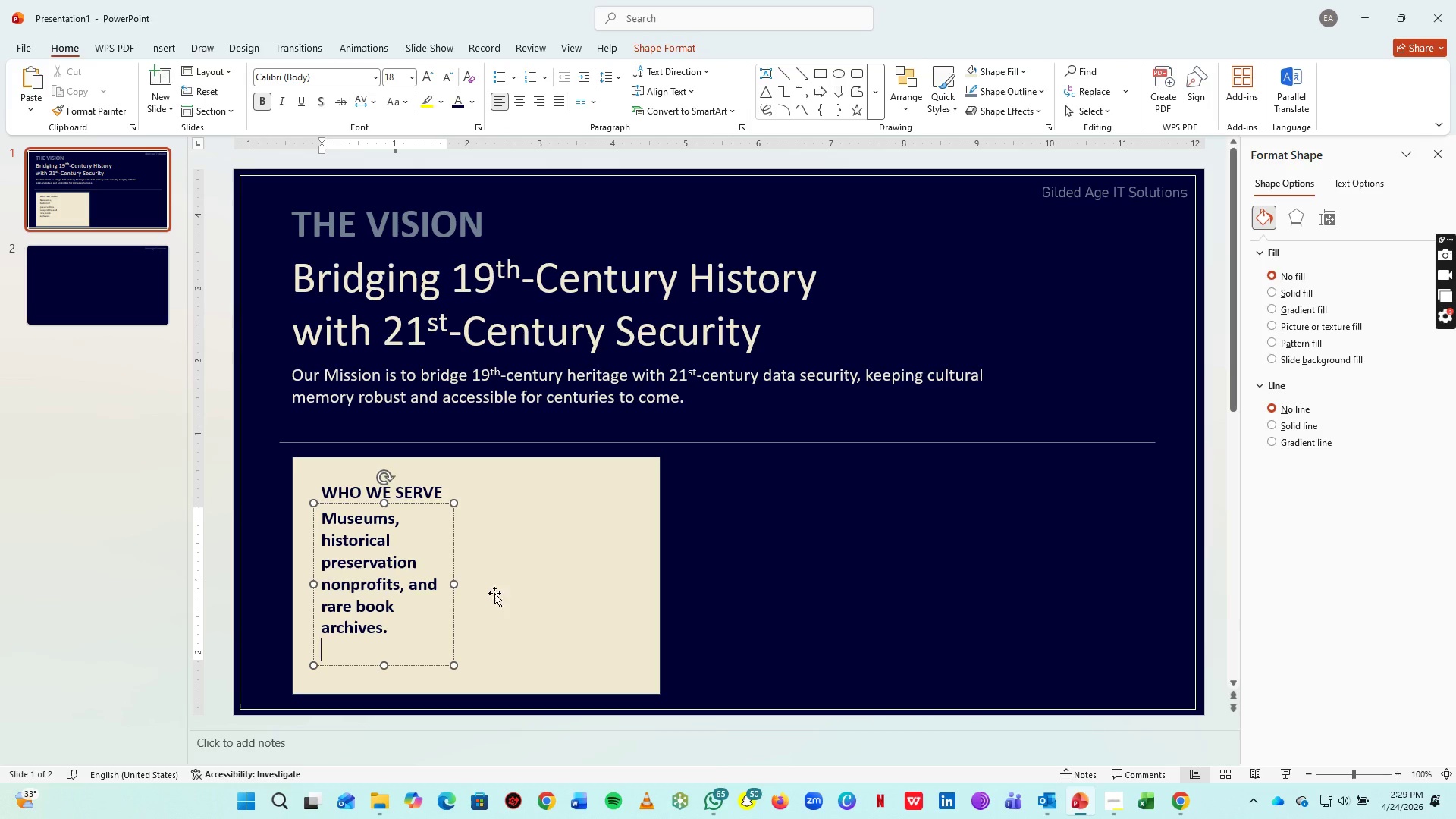 
left_click_drag(start_coordinate=[453, 585], to_coordinate=[633, 570])
 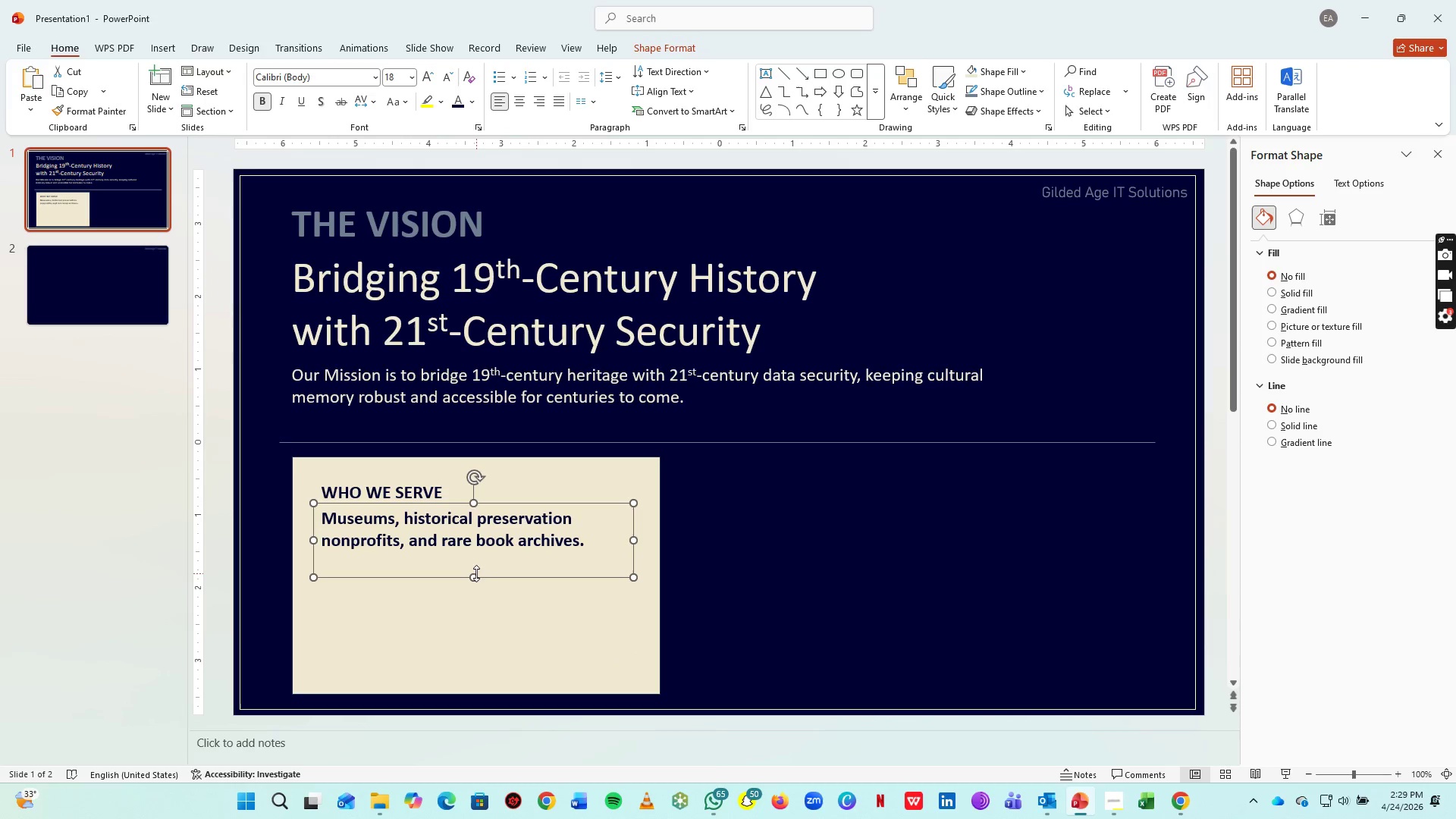 
left_click([475, 567])
 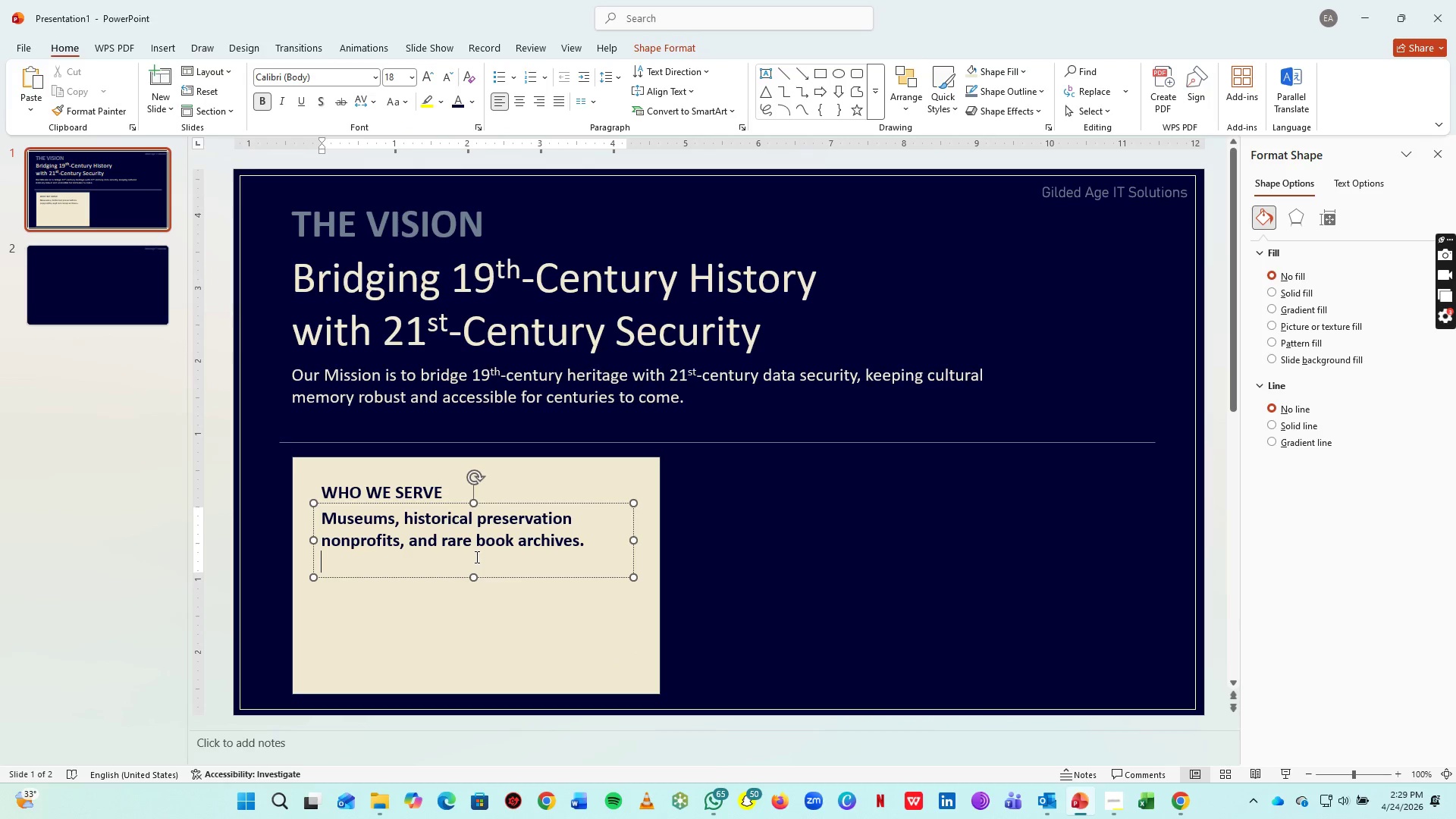 
key(Backspace)
 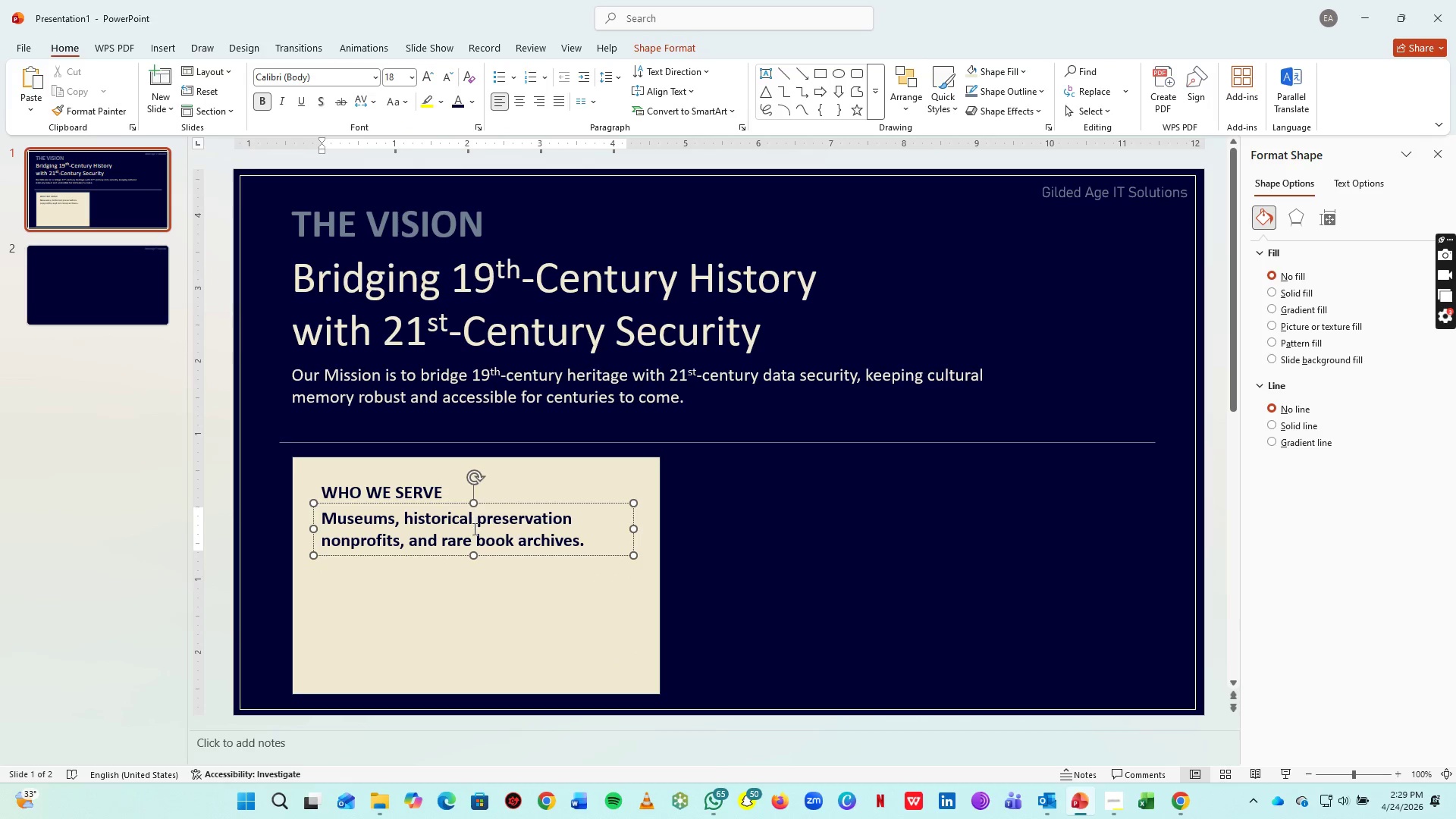 
left_click([473, 529])
 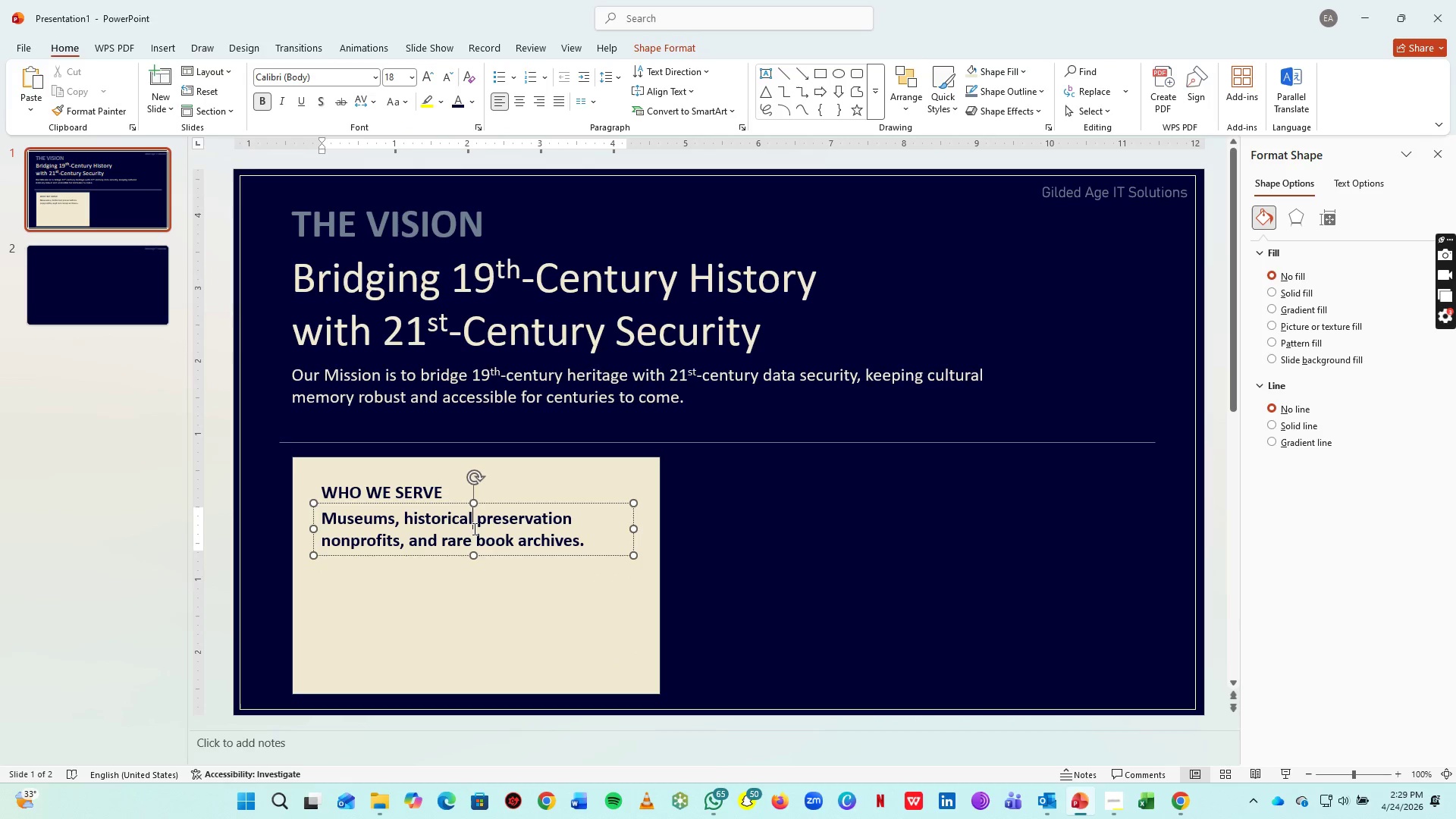 
key(Control+A)
 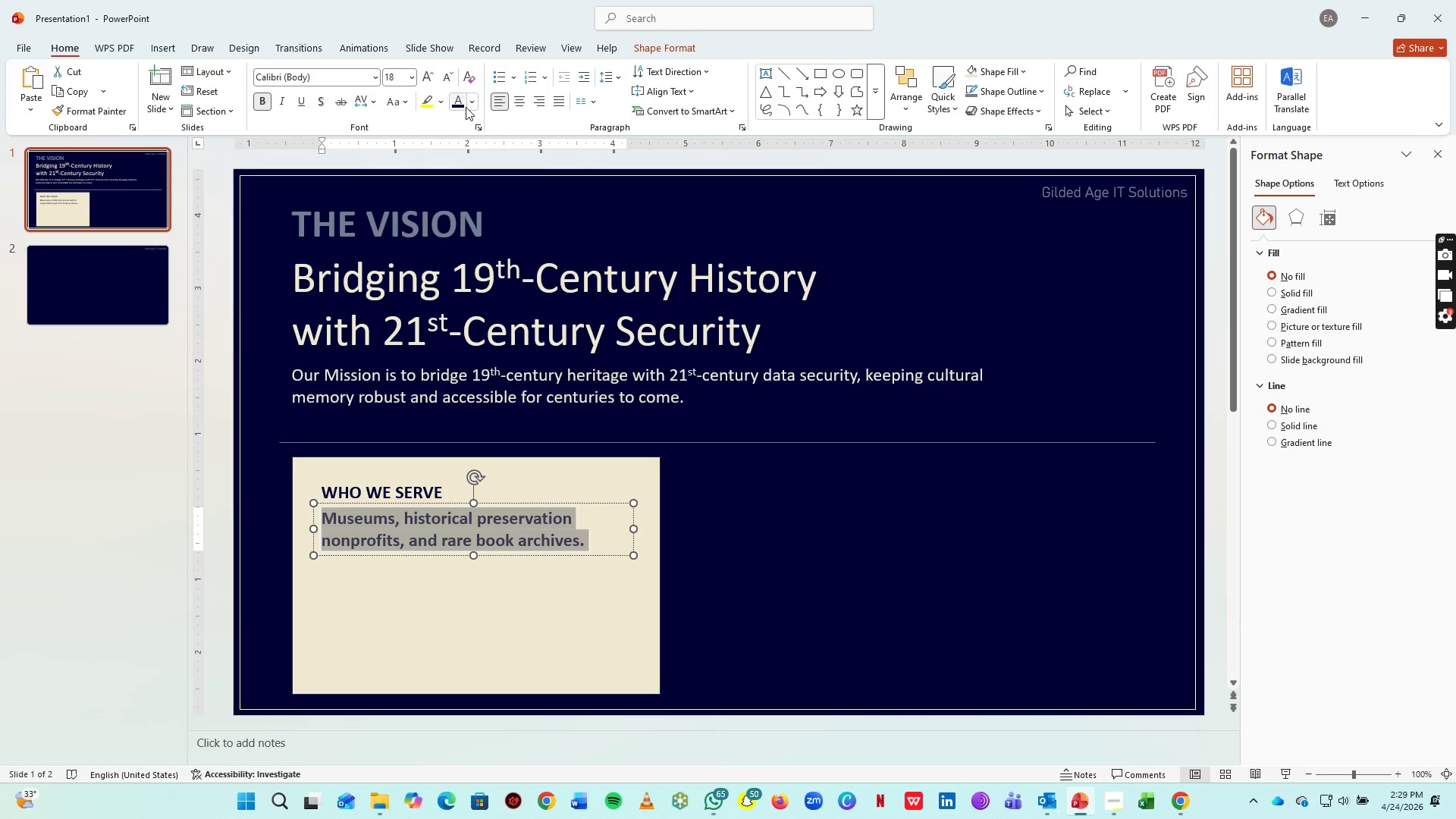 
left_click([475, 105])
 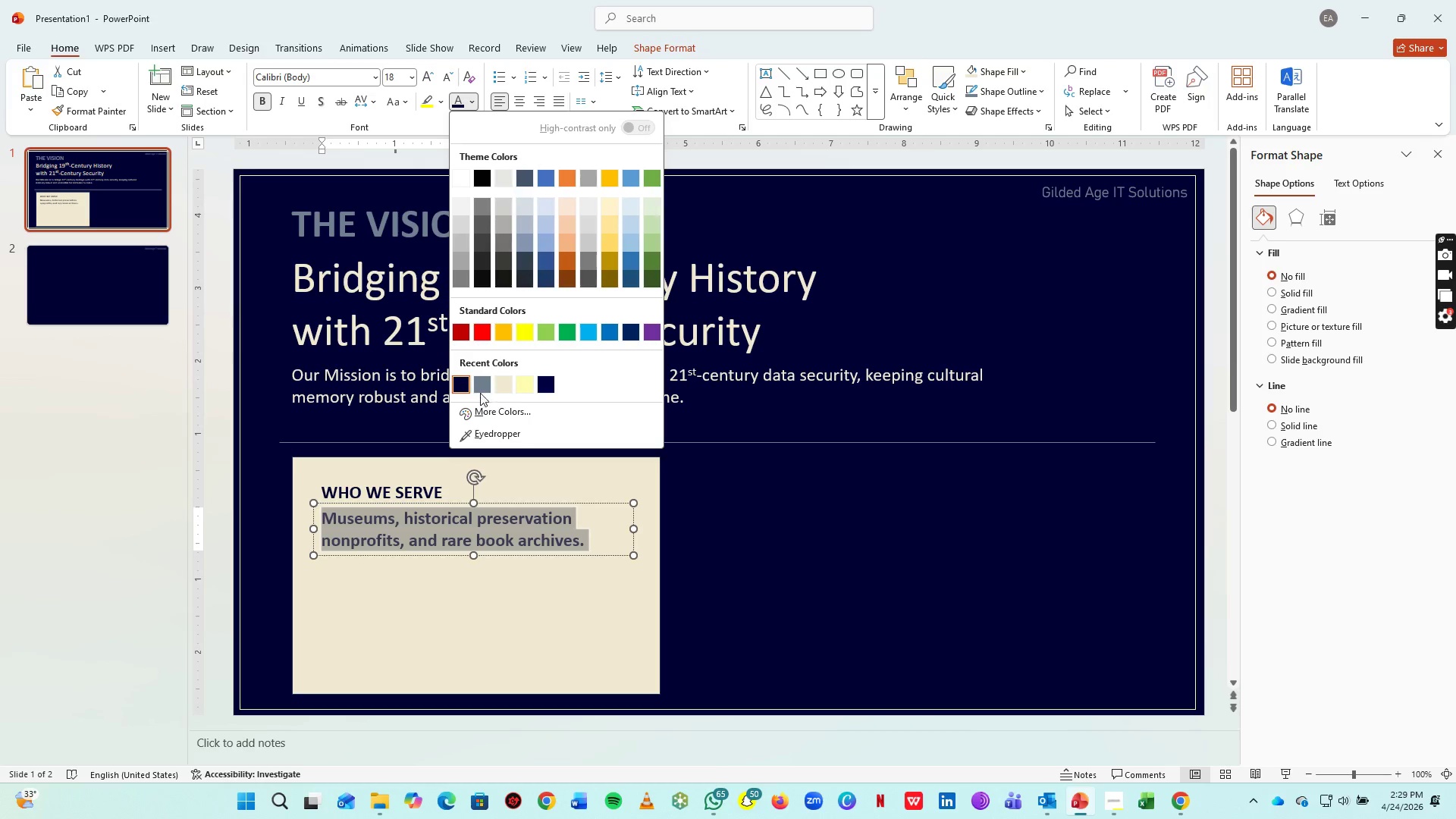 
left_click([484, 388])
 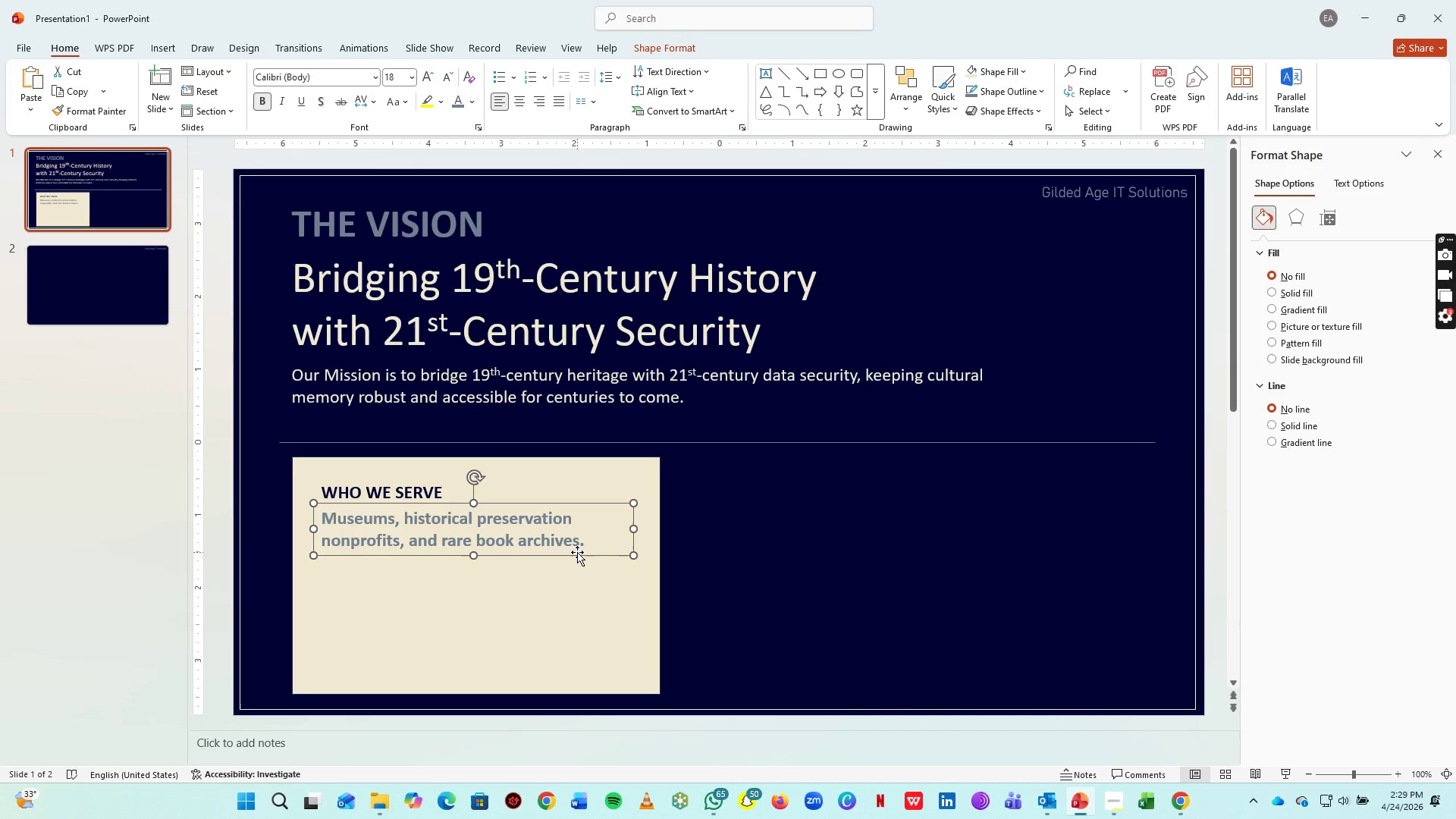 
key(ArrowDown)
 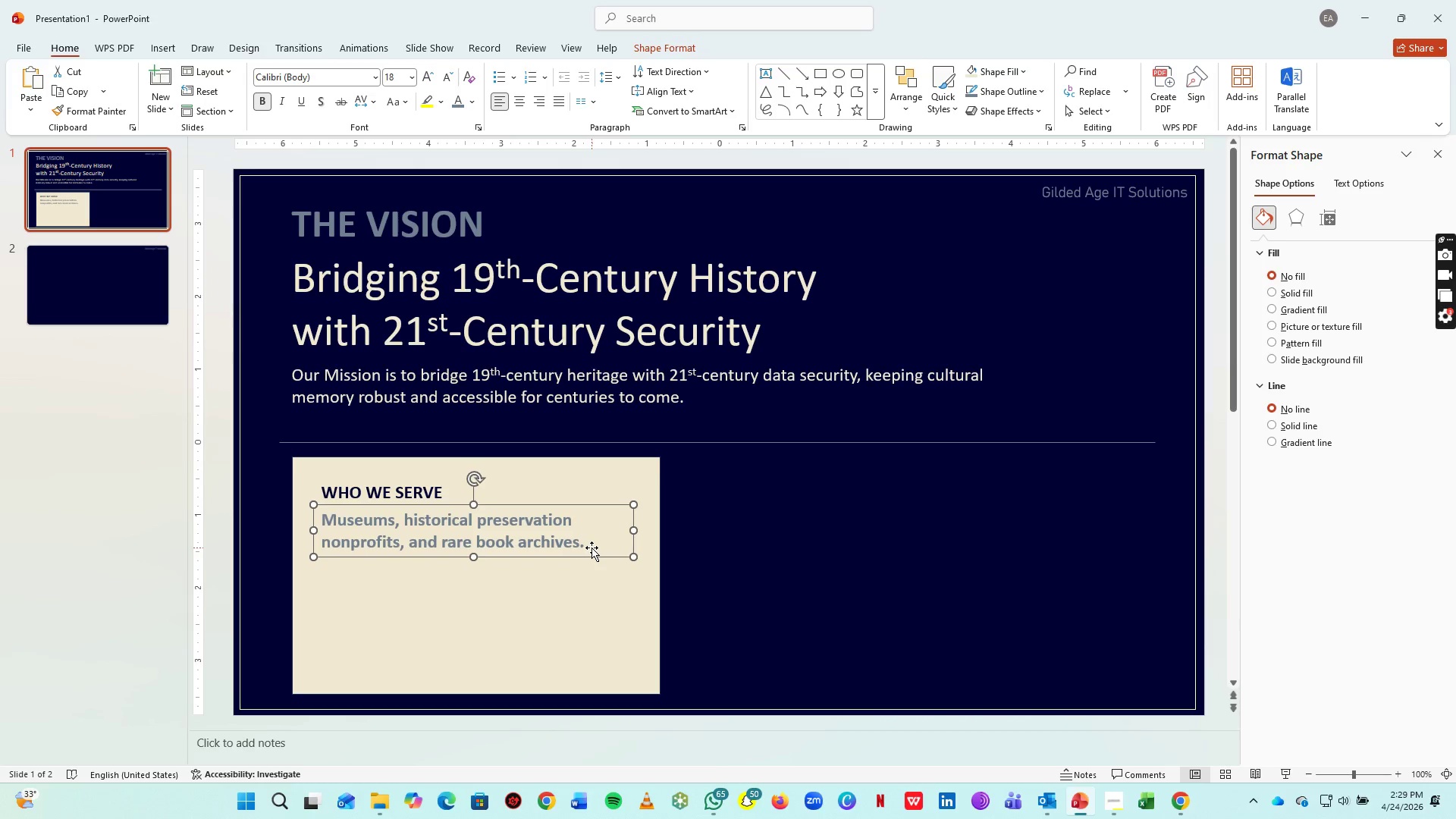 
hold_key(key=ArrowDown, duration=0.48)
 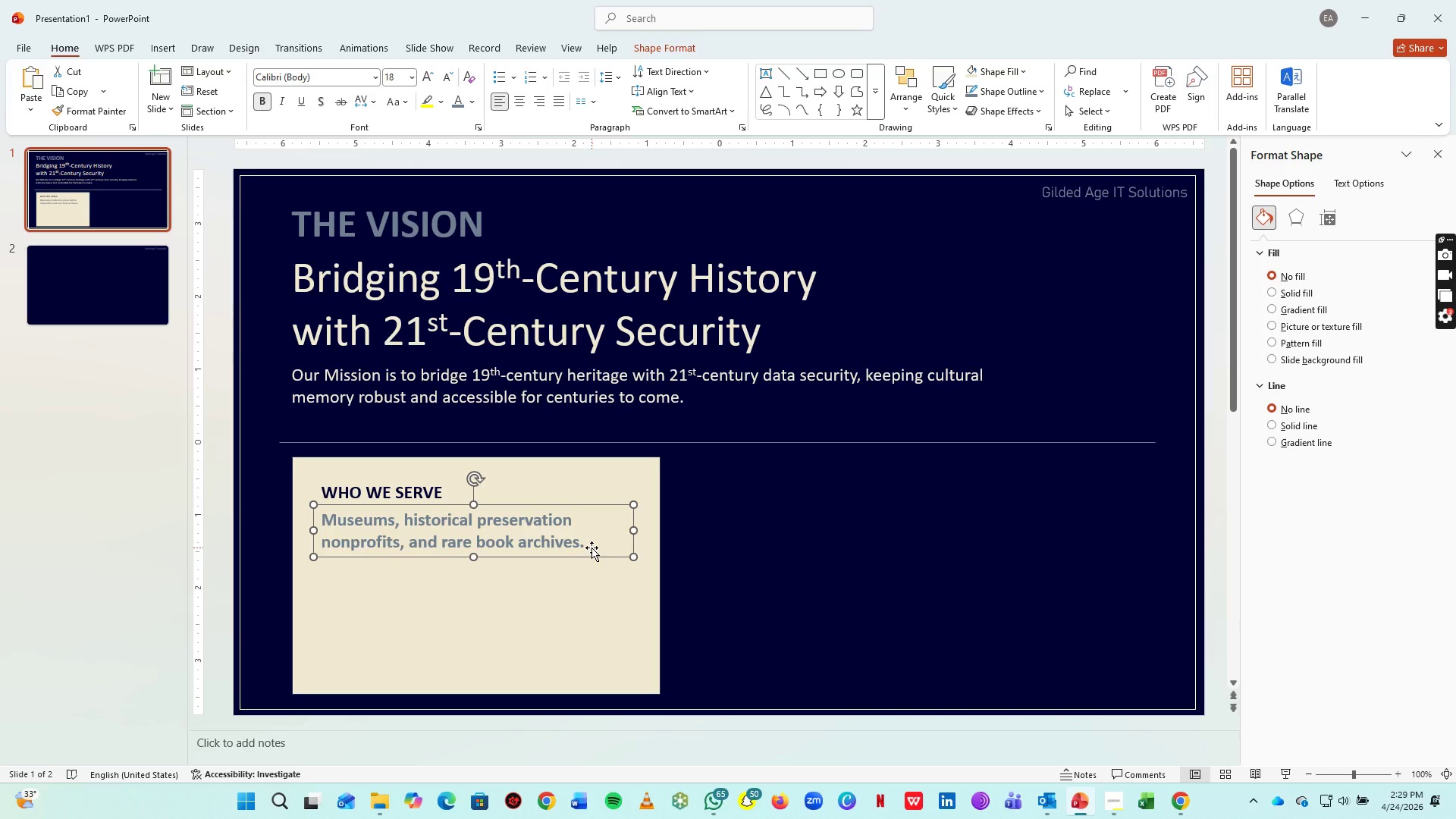 
key(ArrowDown)
 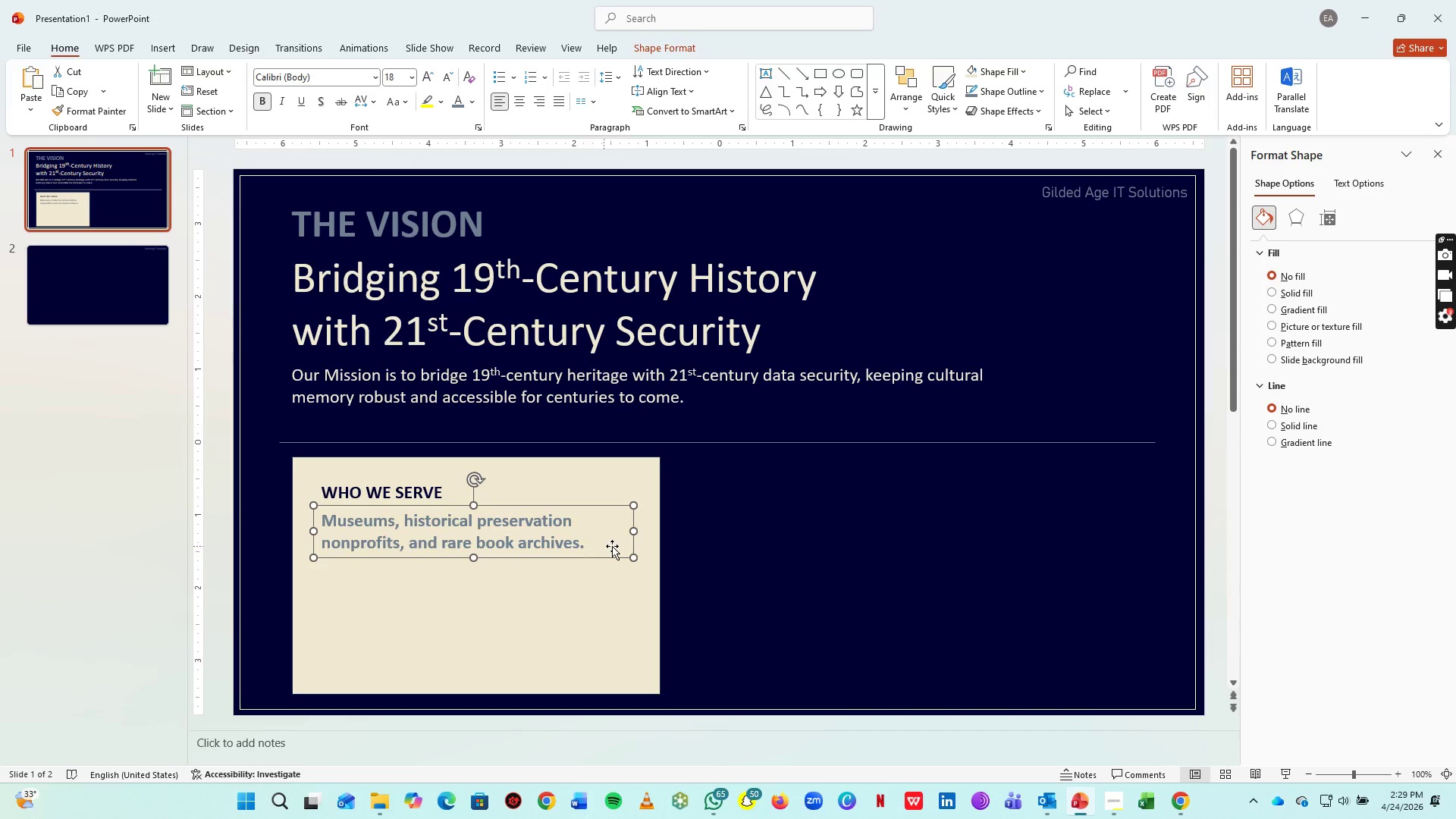 
key(ArrowDown)
 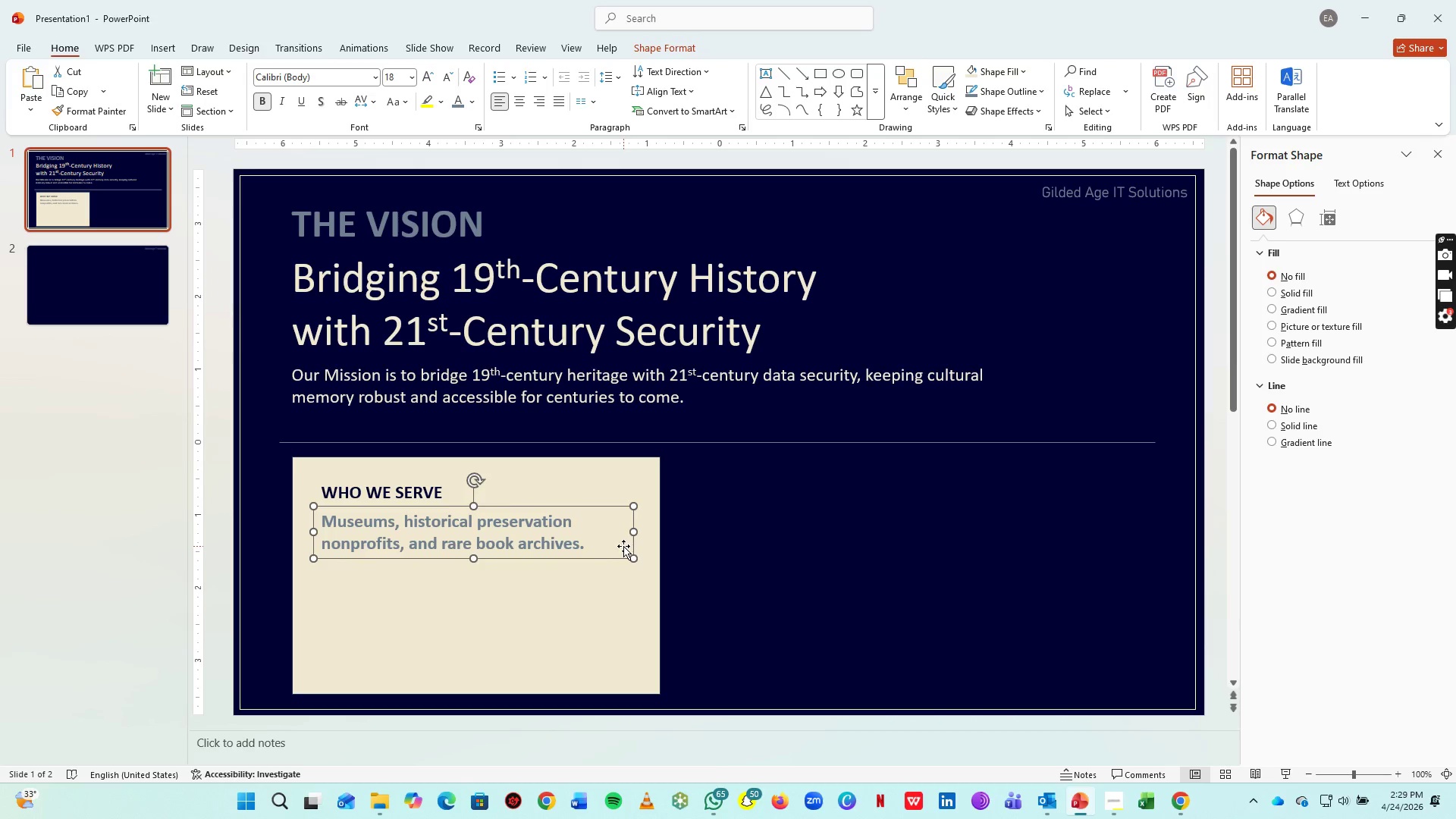 
key(ArrowDown)
 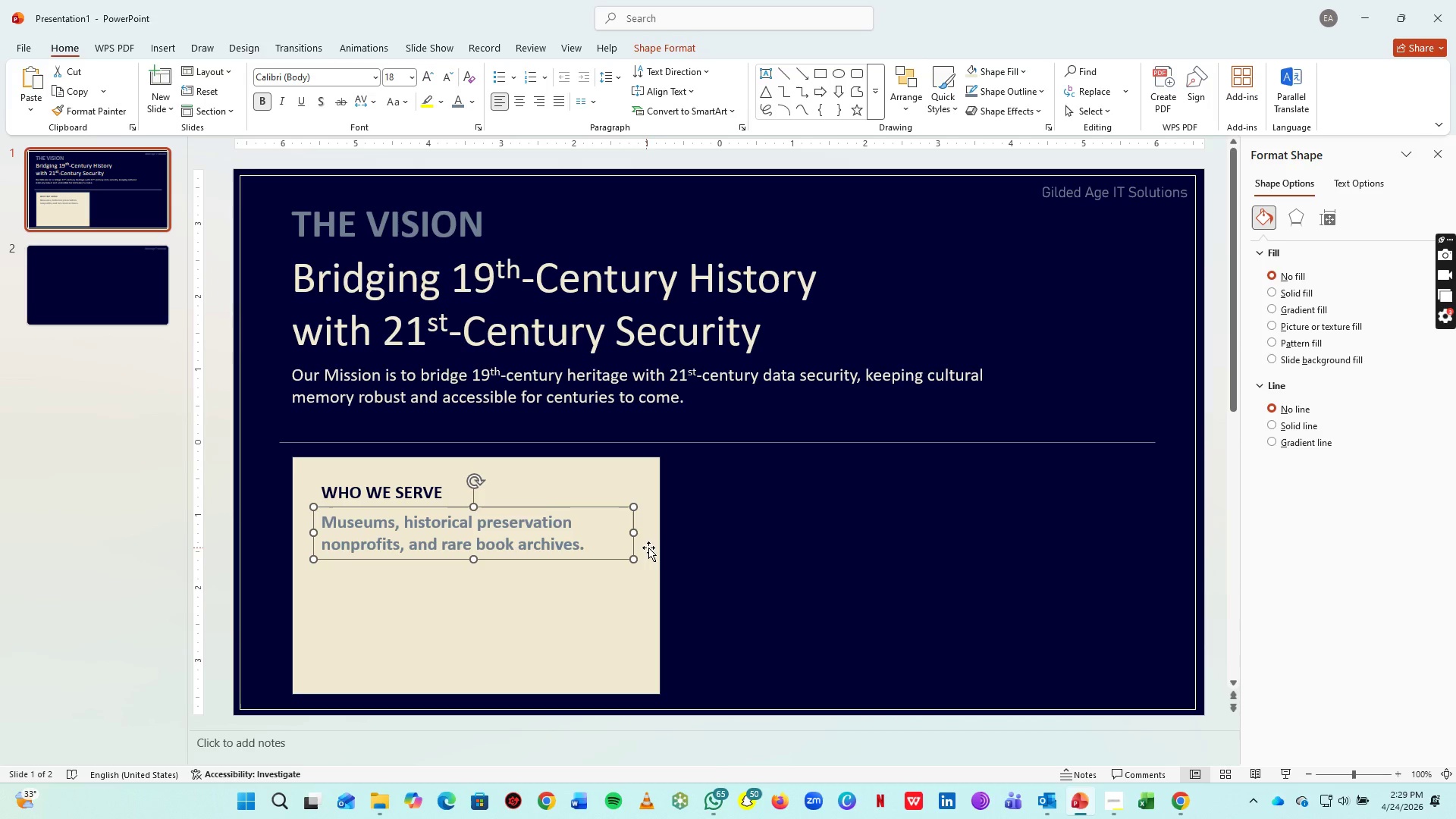 
key(ArrowDown)
 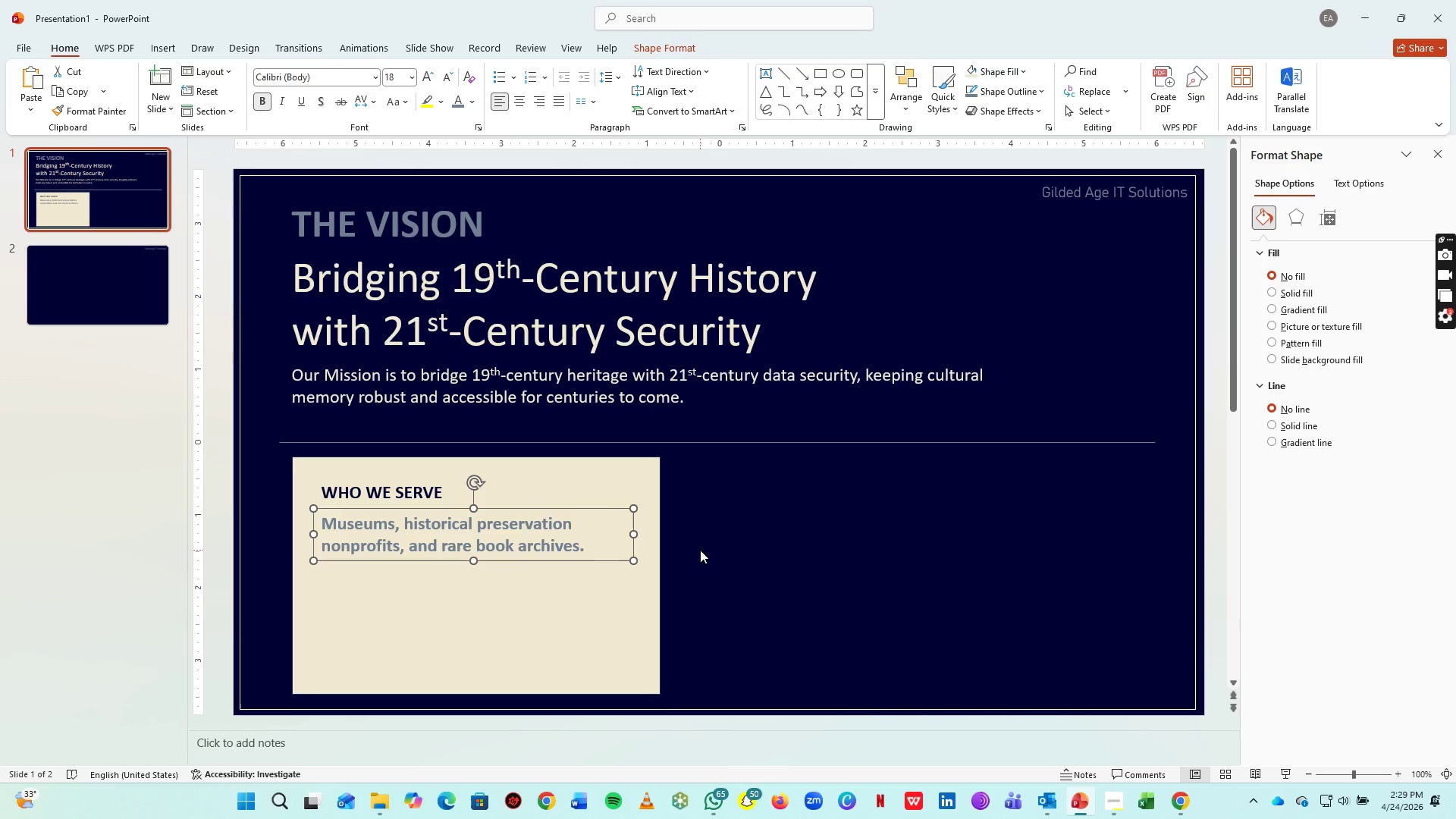 
key(ArrowDown)
 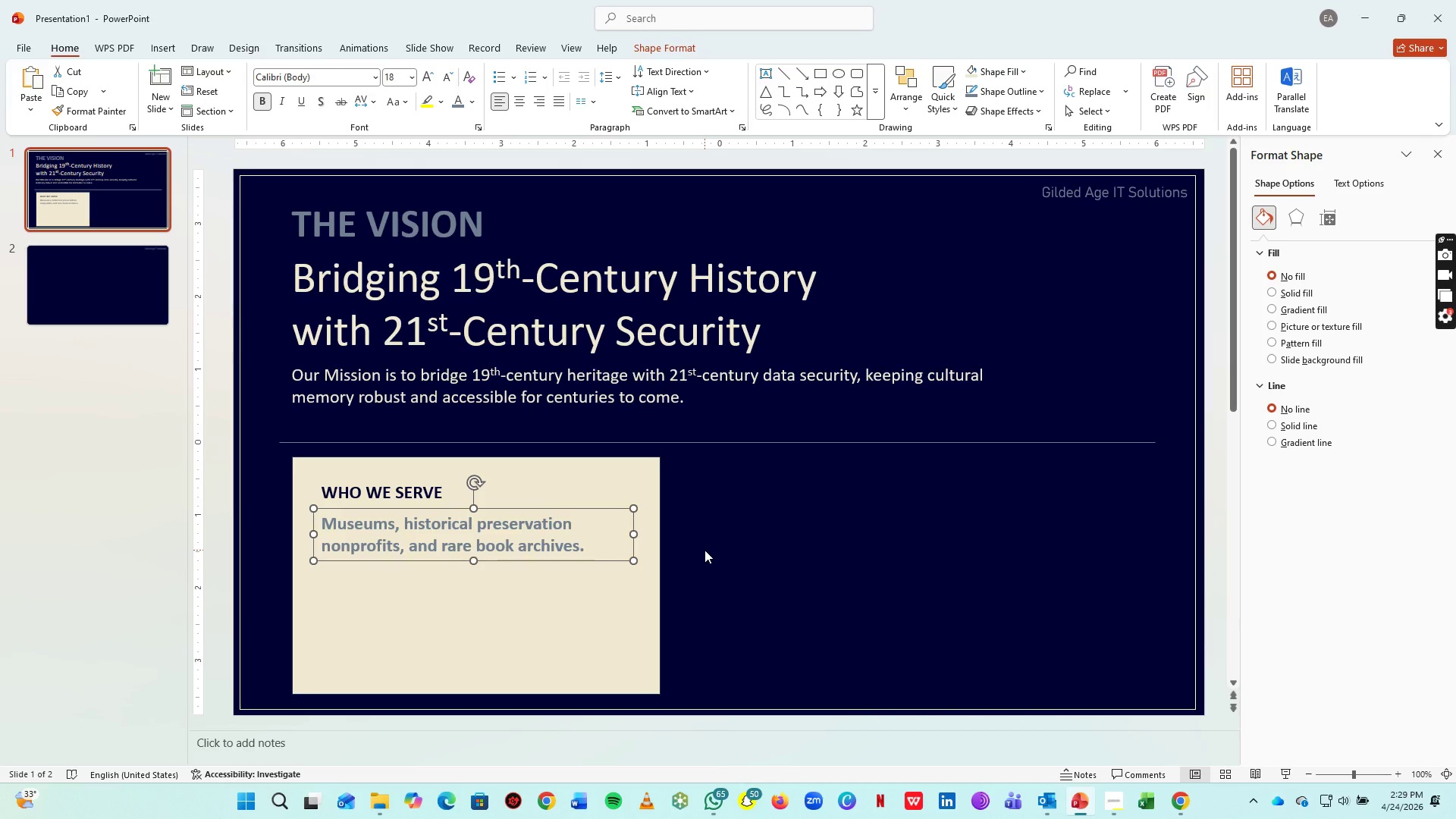 
key(ArrowDown)
 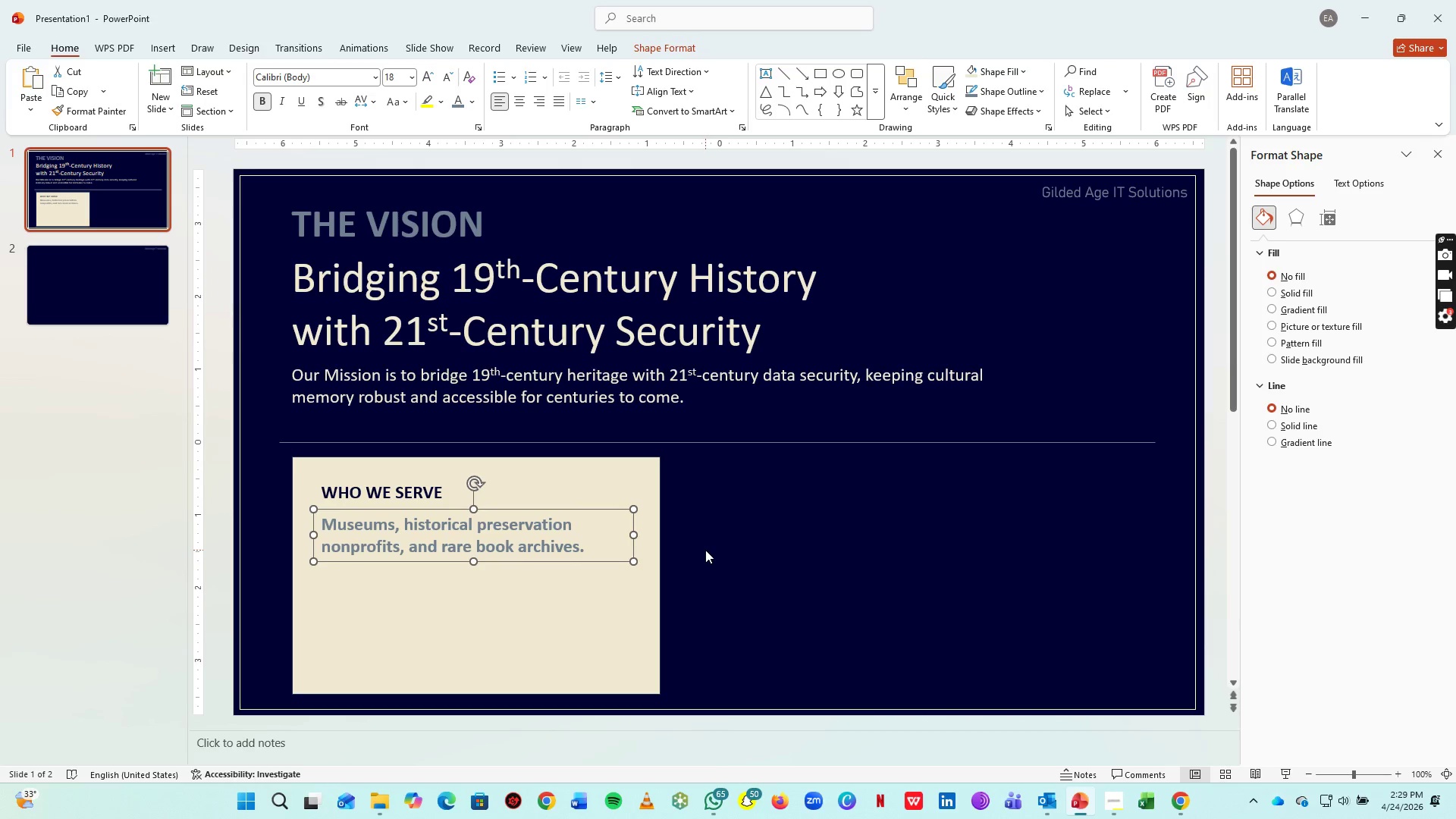 
left_click([705, 550])
 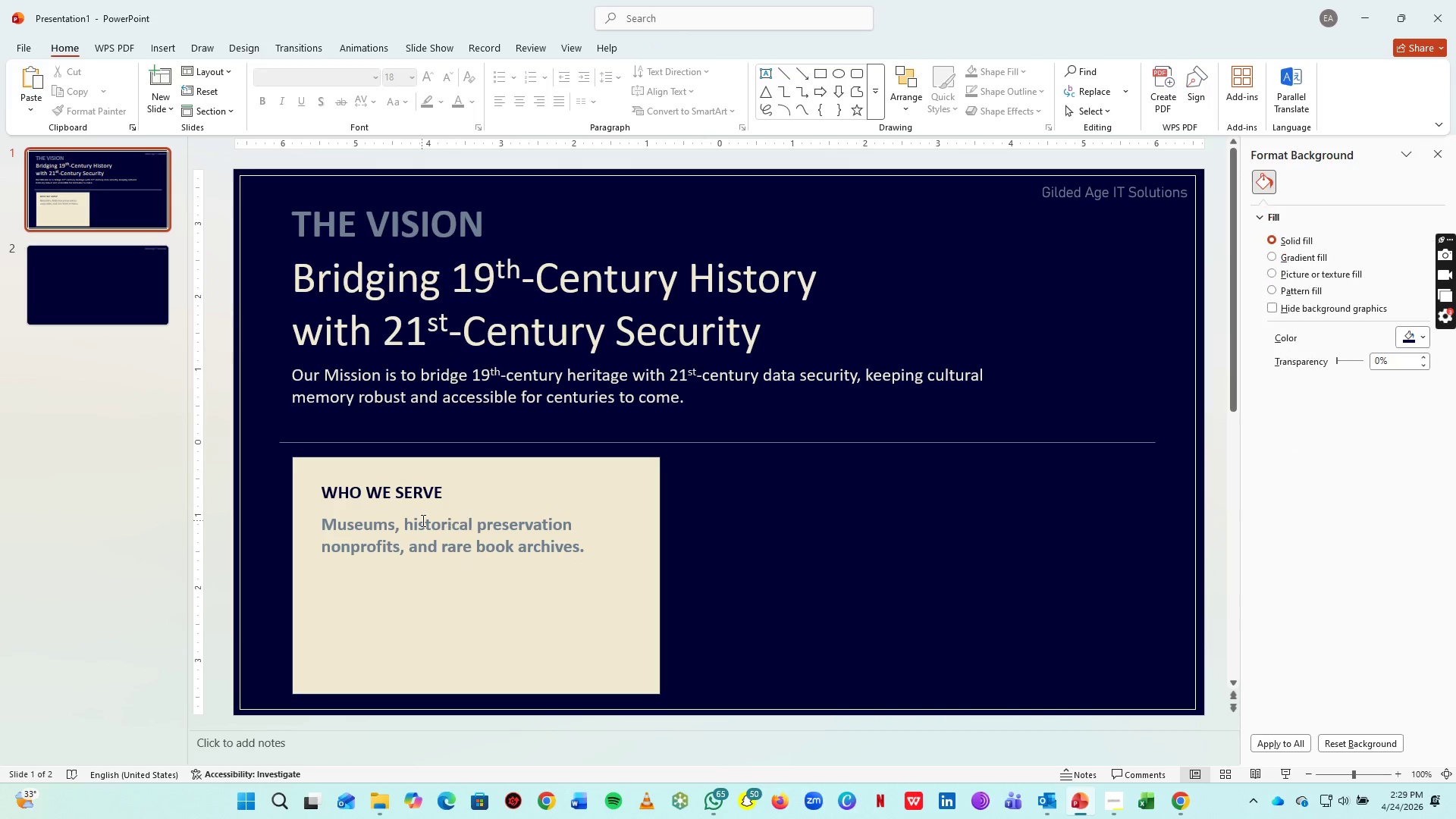 
left_click([422, 520])
 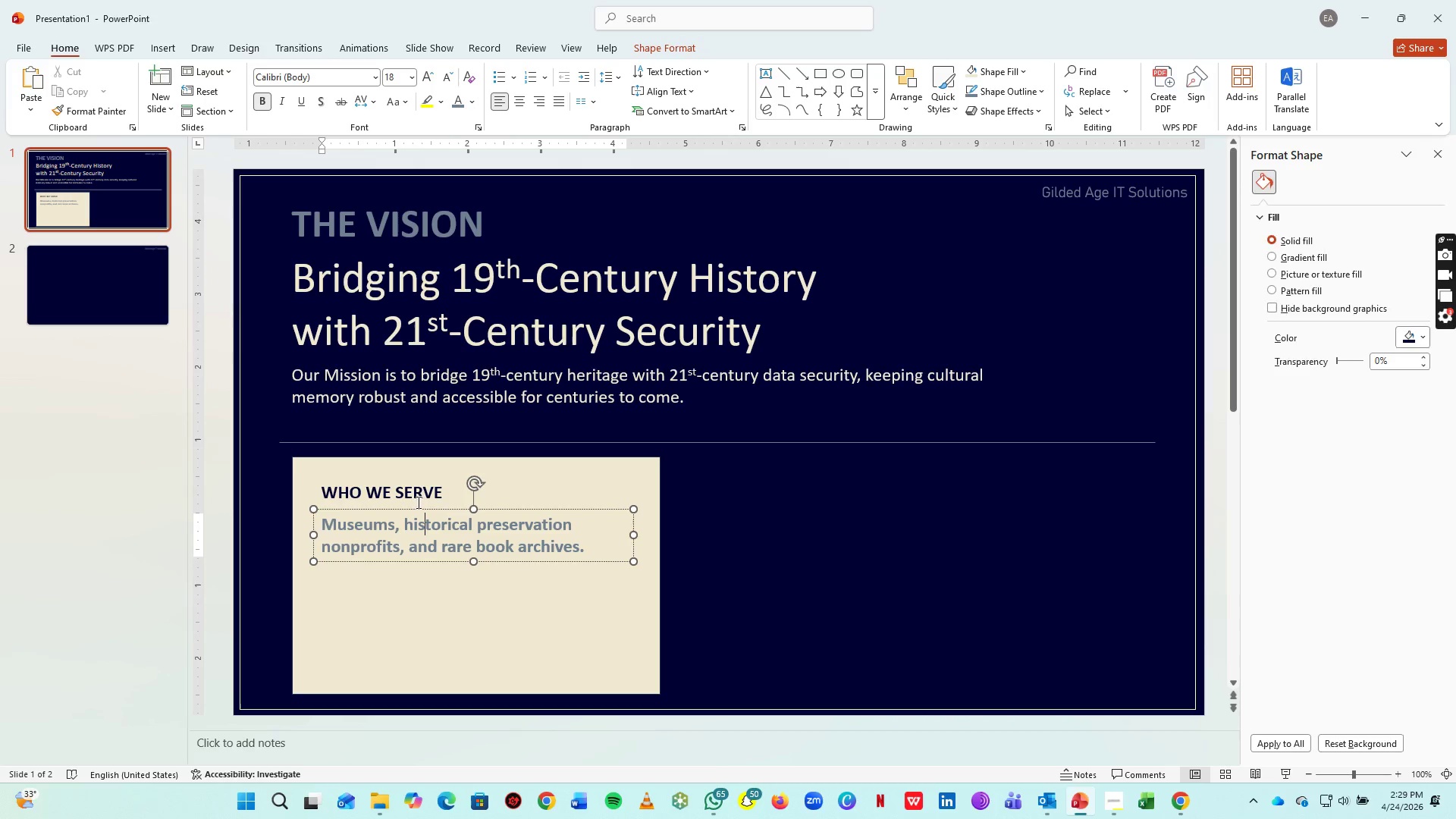 
hold_key(key=ShiftLeft, duration=0.55)
left_click([411, 494])
 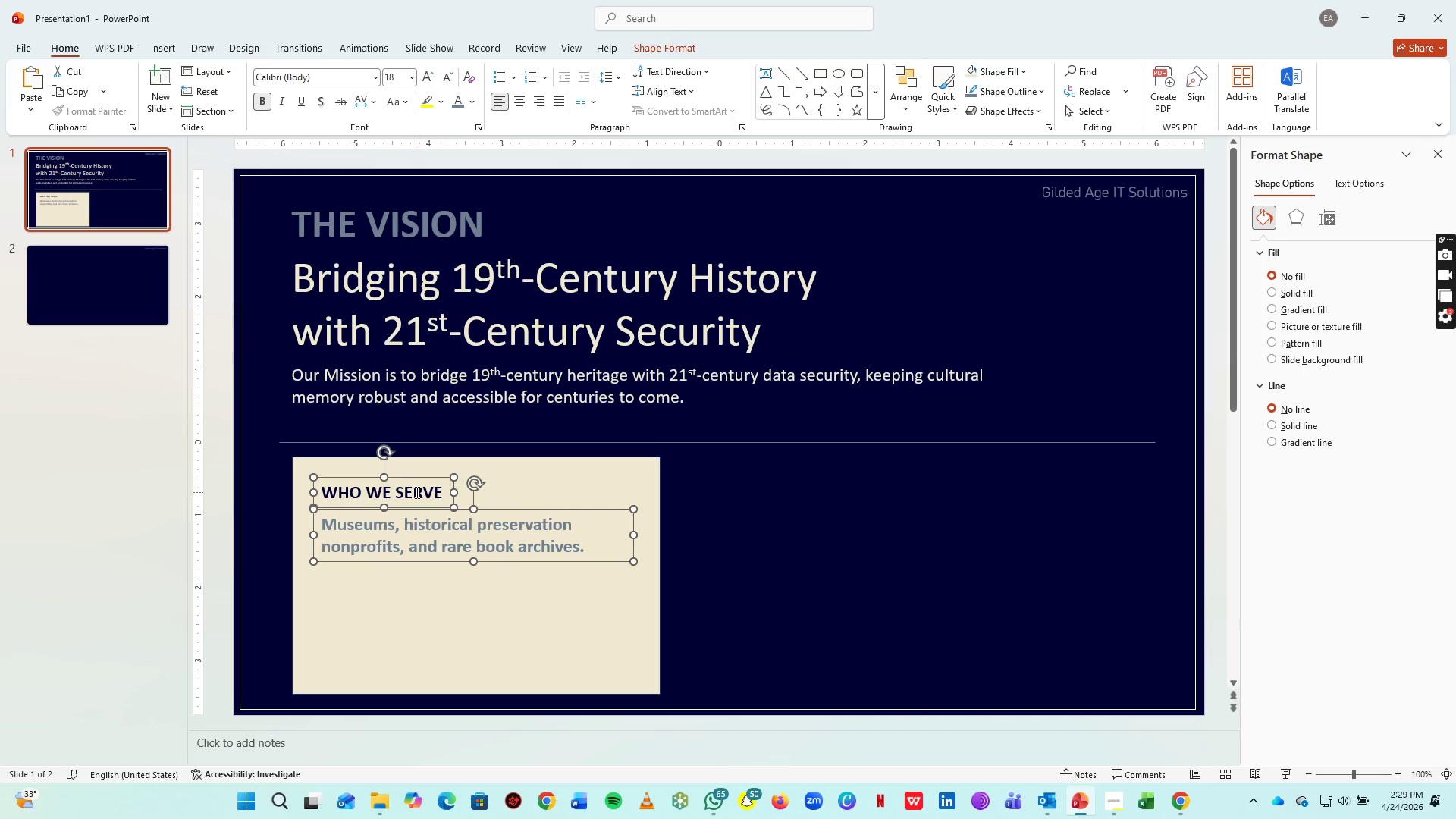 
key(Control+G)
 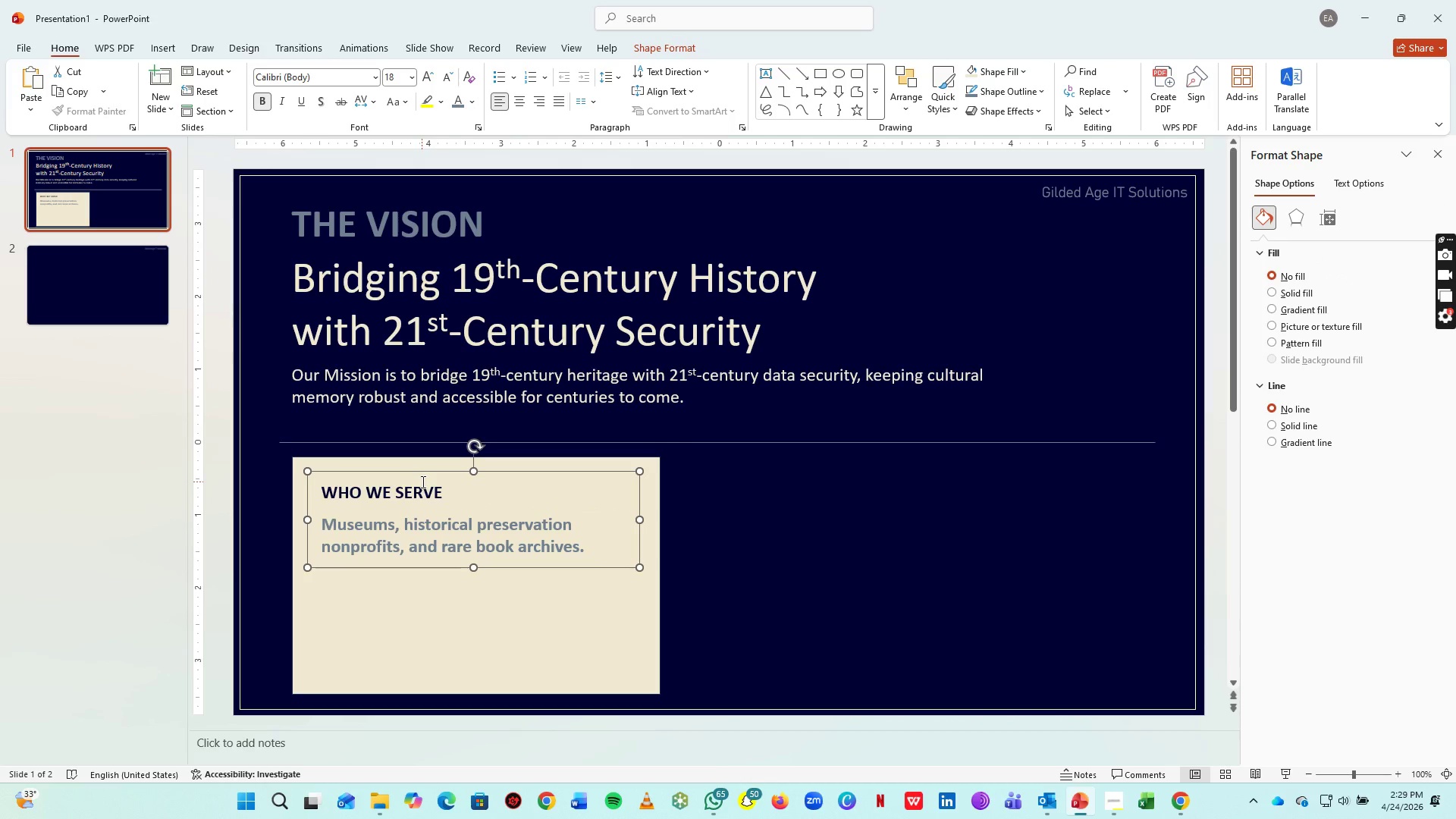 
key(Control+C)
 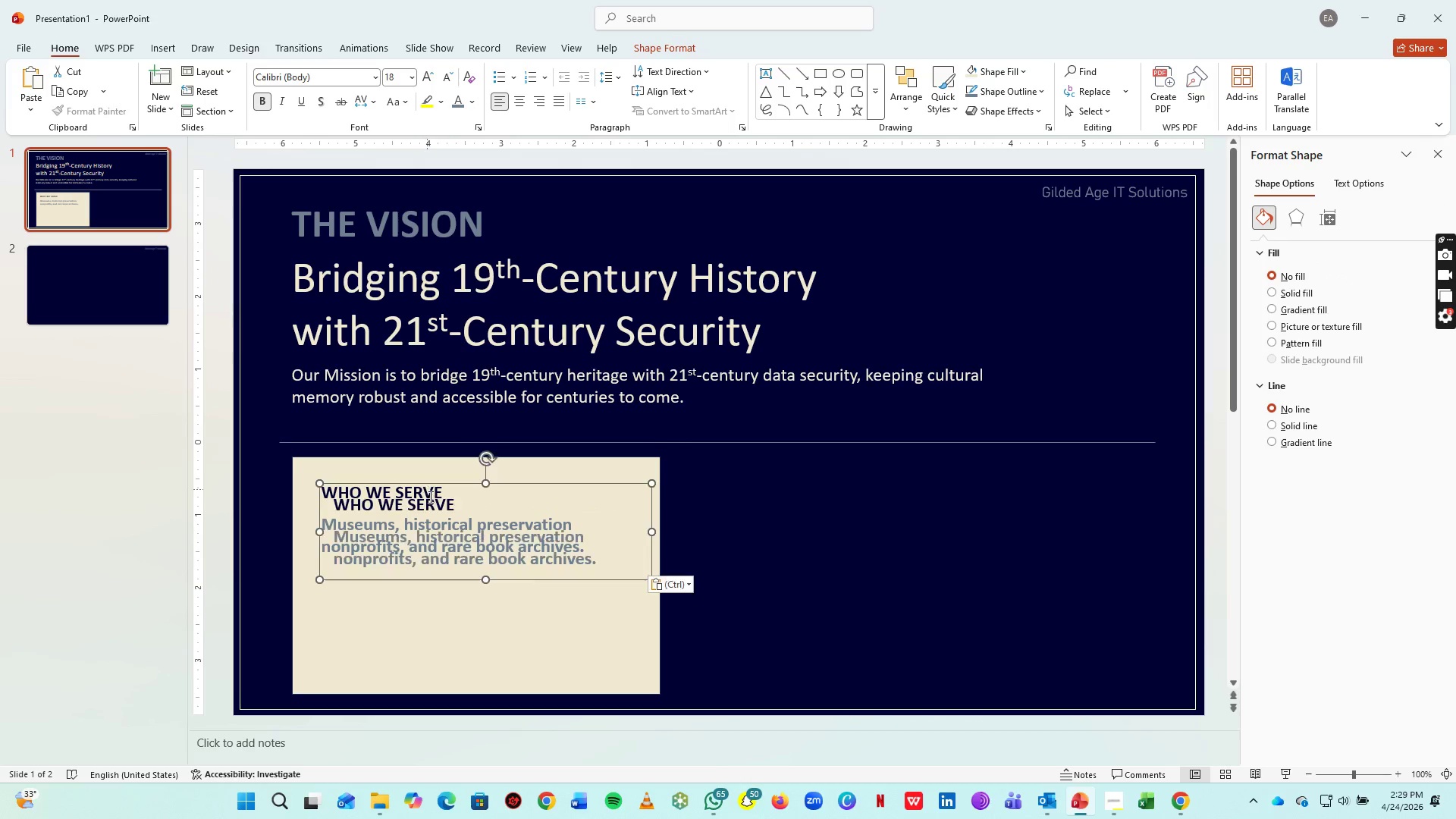 
hold_key(key=V, duration=15.25)
 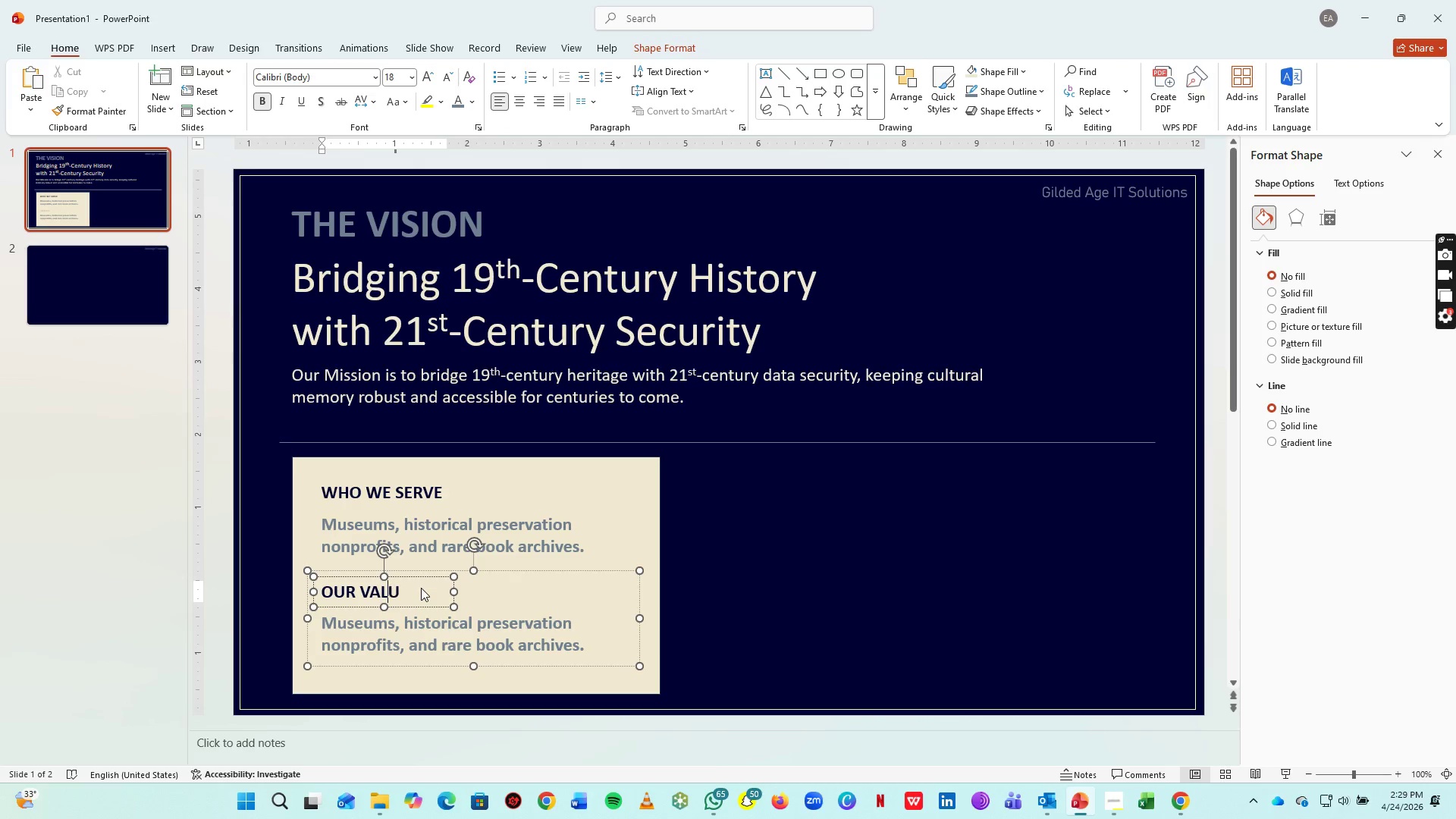 
left_click_drag(start_coordinate=[513, 583], to_coordinate=[510, 610])
 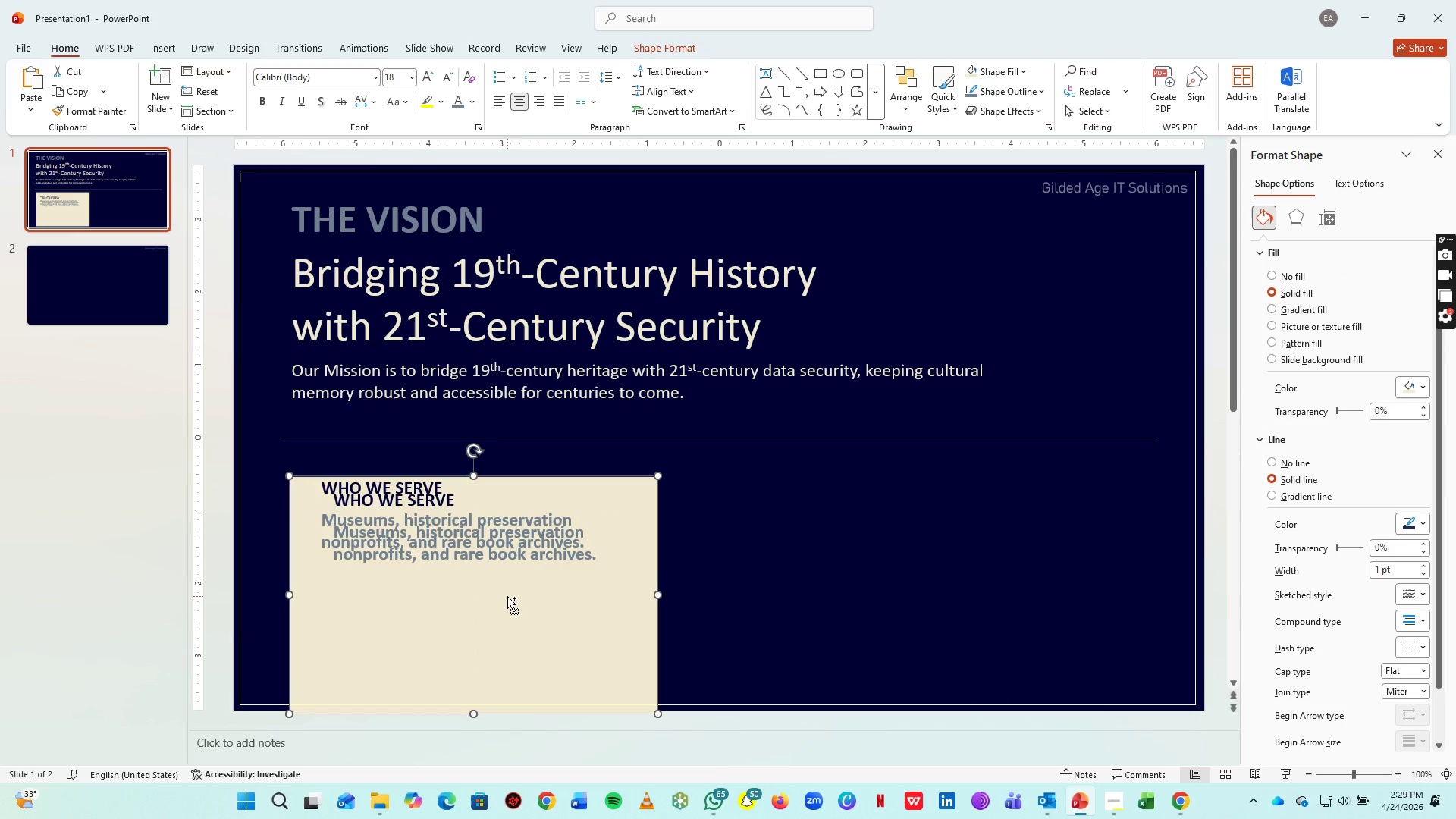 
key(Control+Z)
 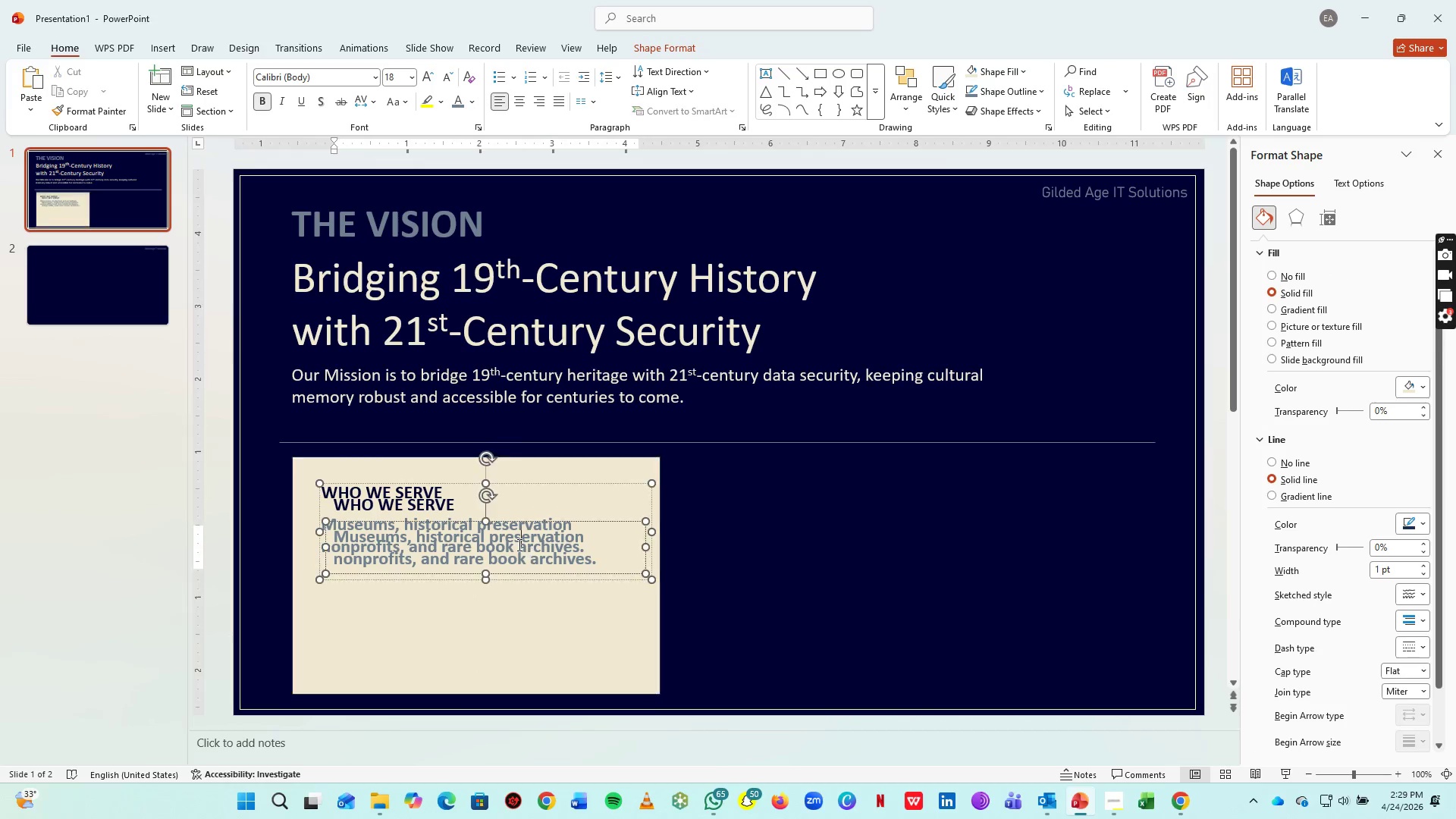 
left_click([518, 544])
 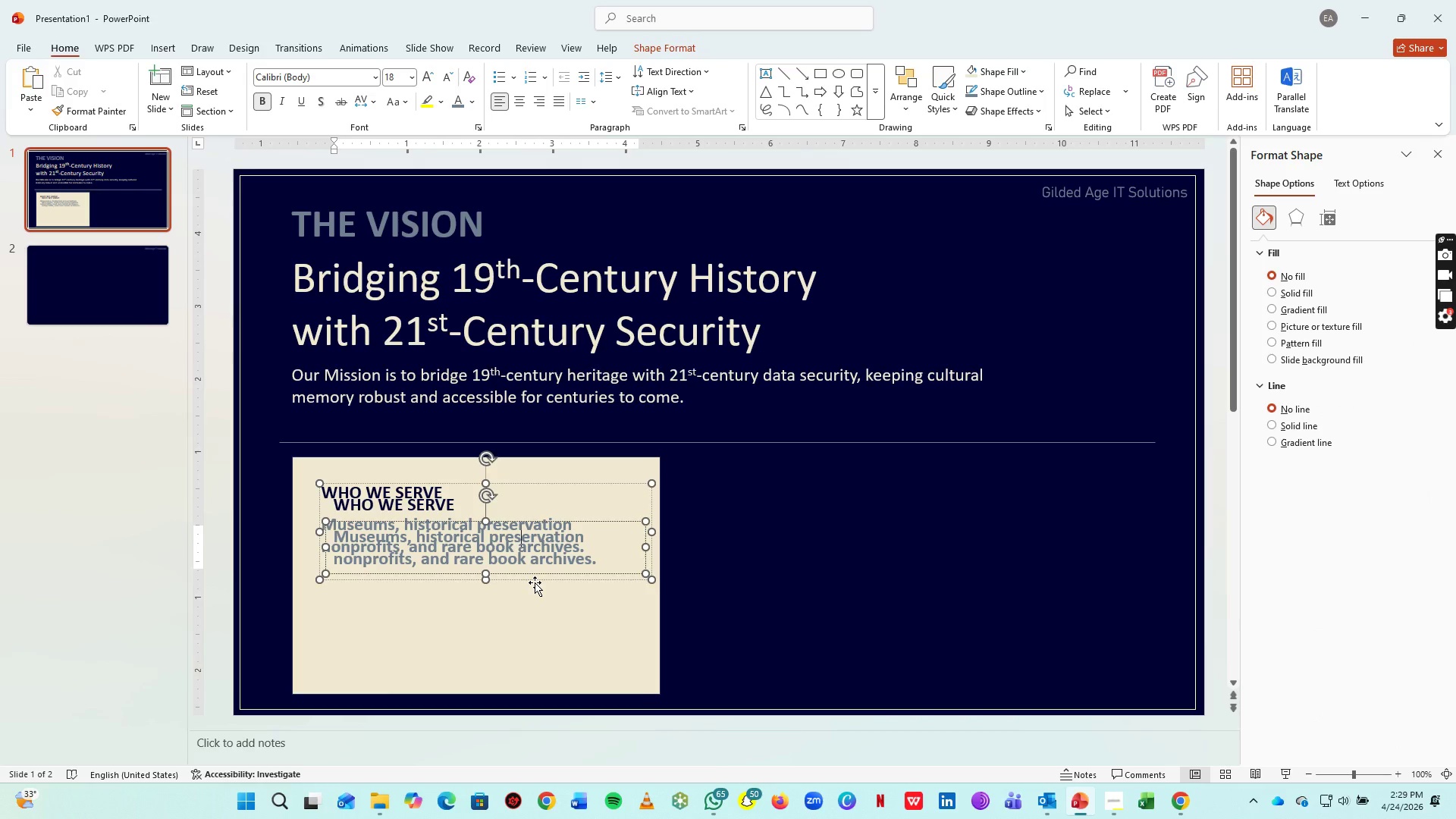 
left_click_drag(start_coordinate=[535, 582], to_coordinate=[530, 610])
 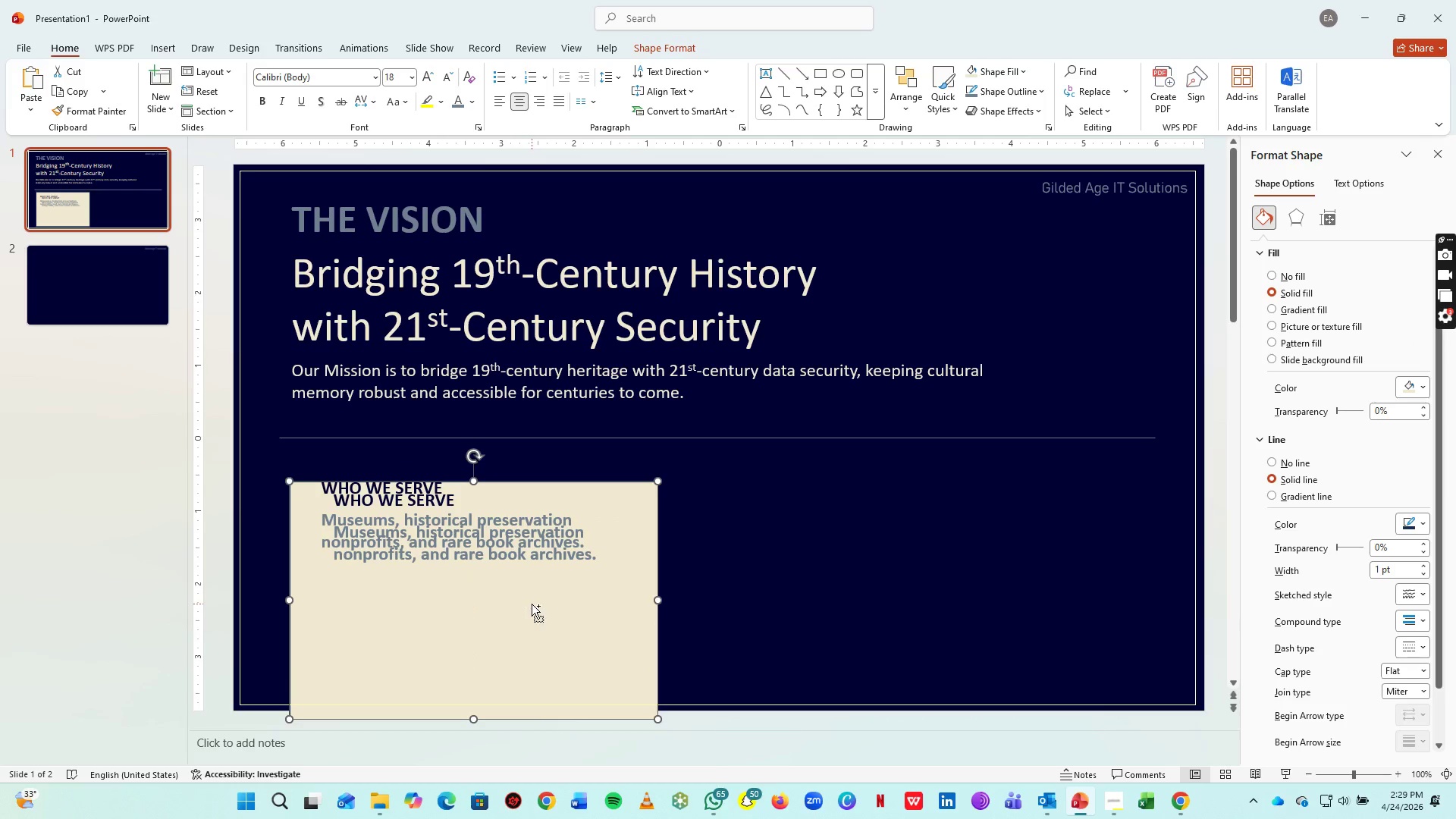 
key(Control+Z)
 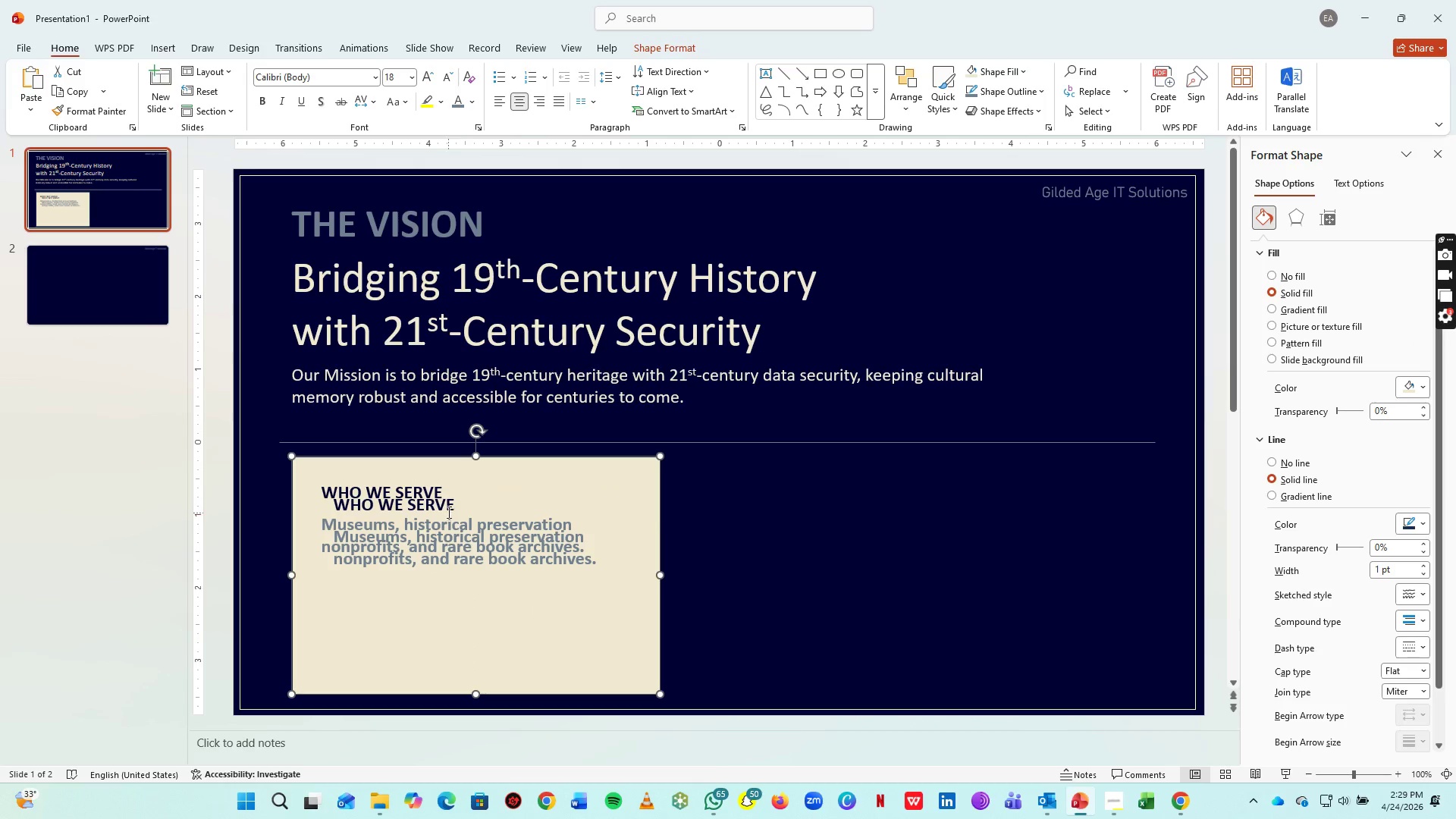 
left_click([441, 509])
 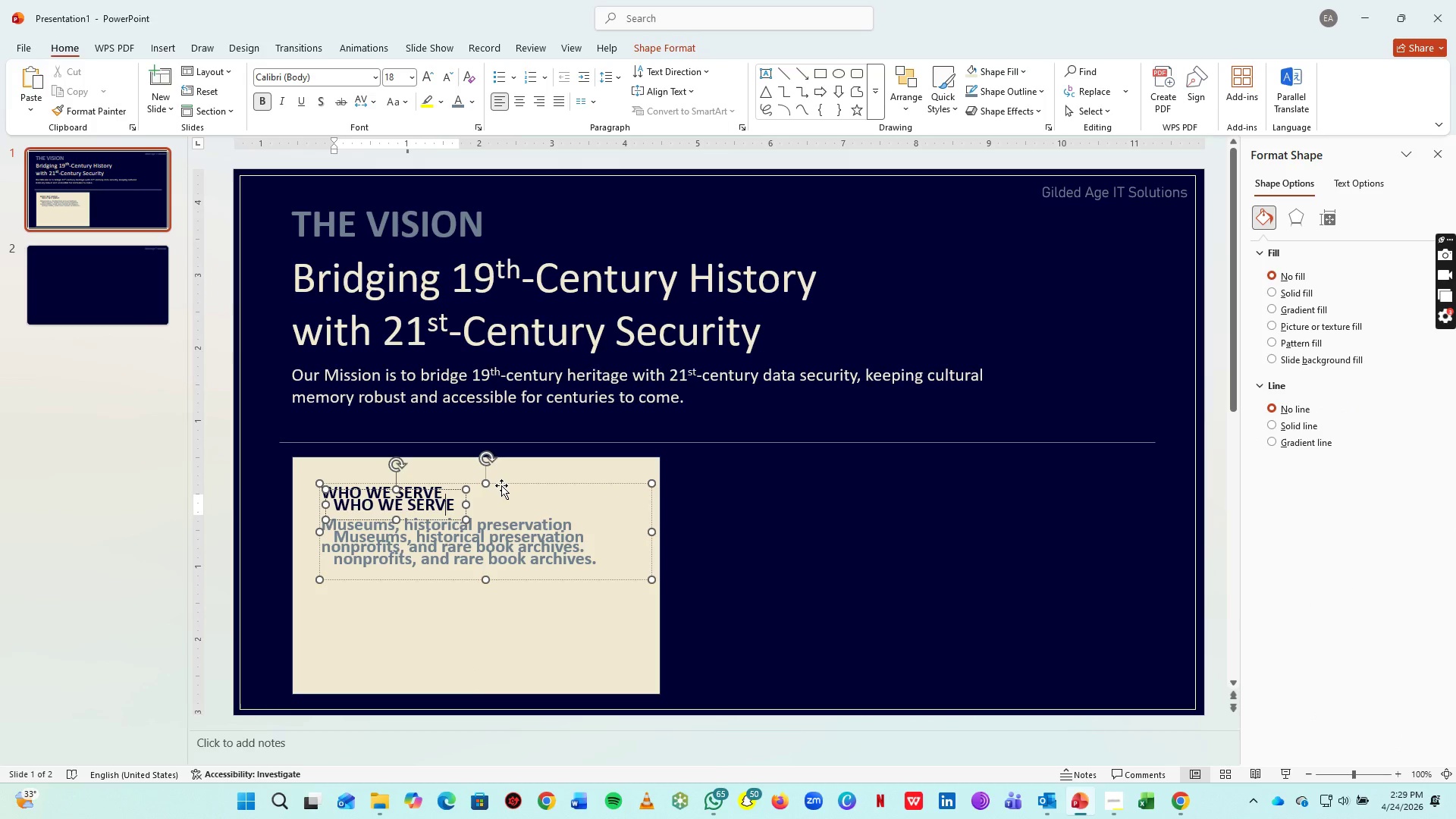 
left_click_drag(start_coordinate=[501, 485], to_coordinate=[487, 572])
 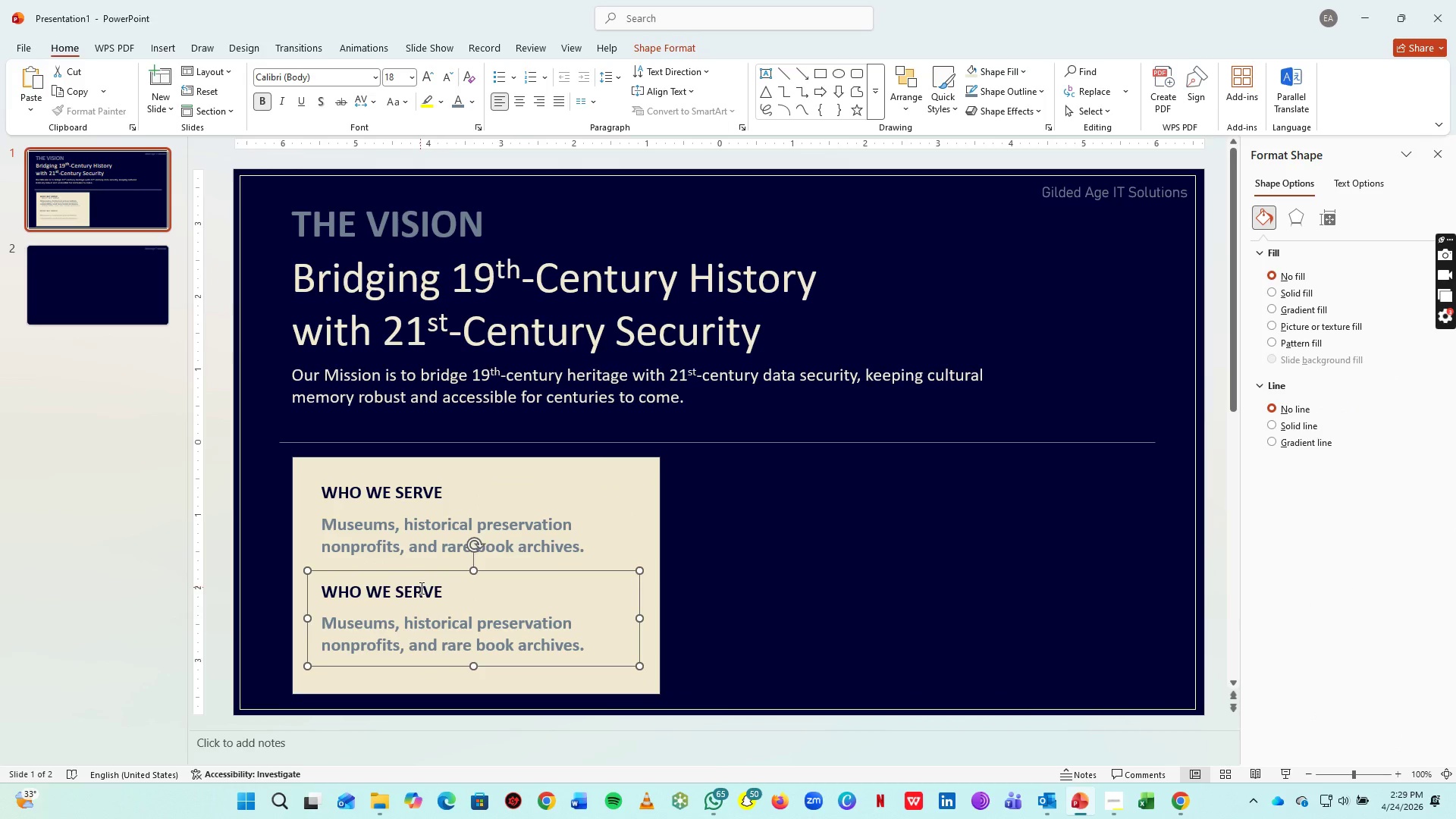 
left_click([420, 588])
 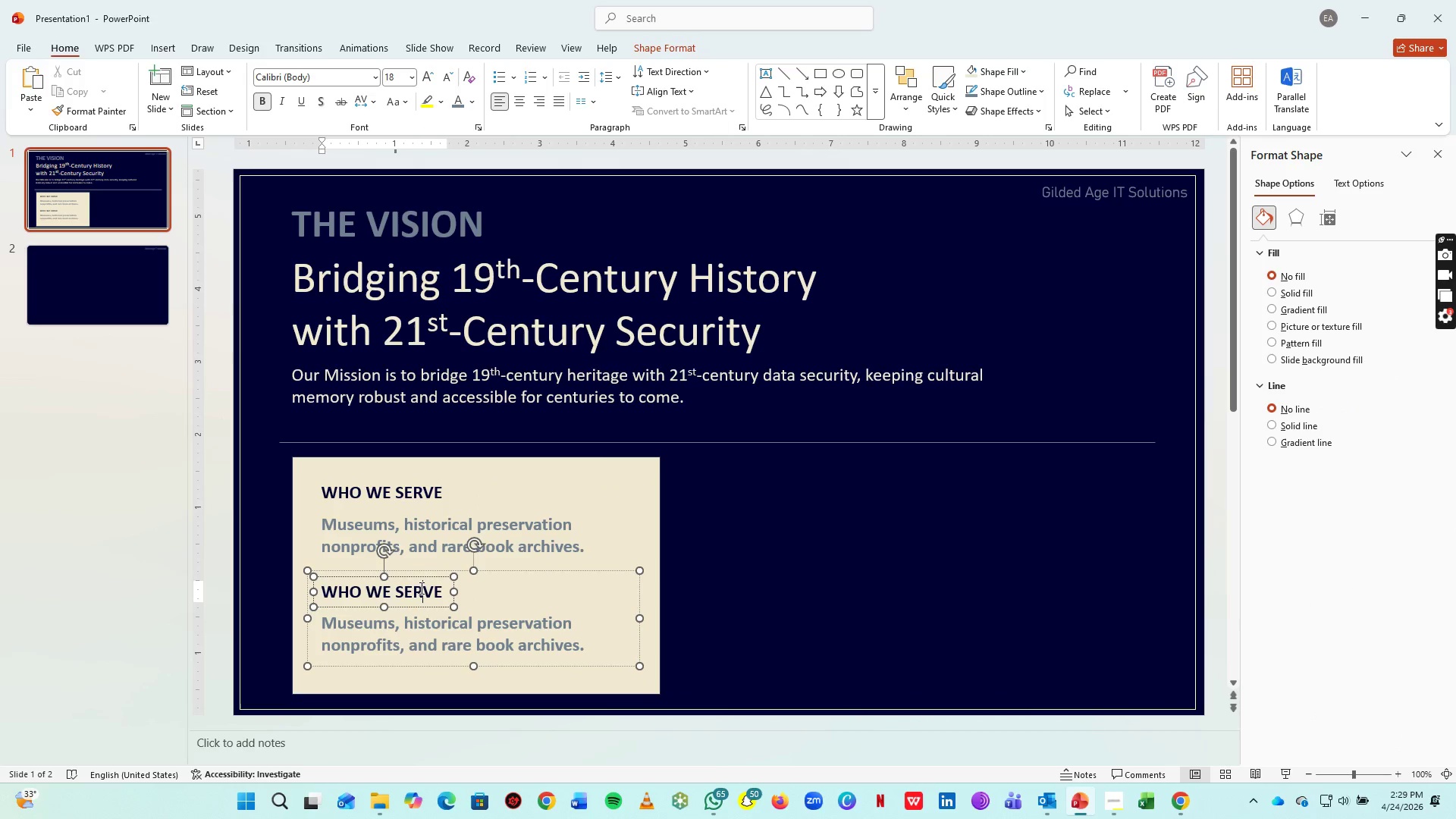 
key(Control+A)
 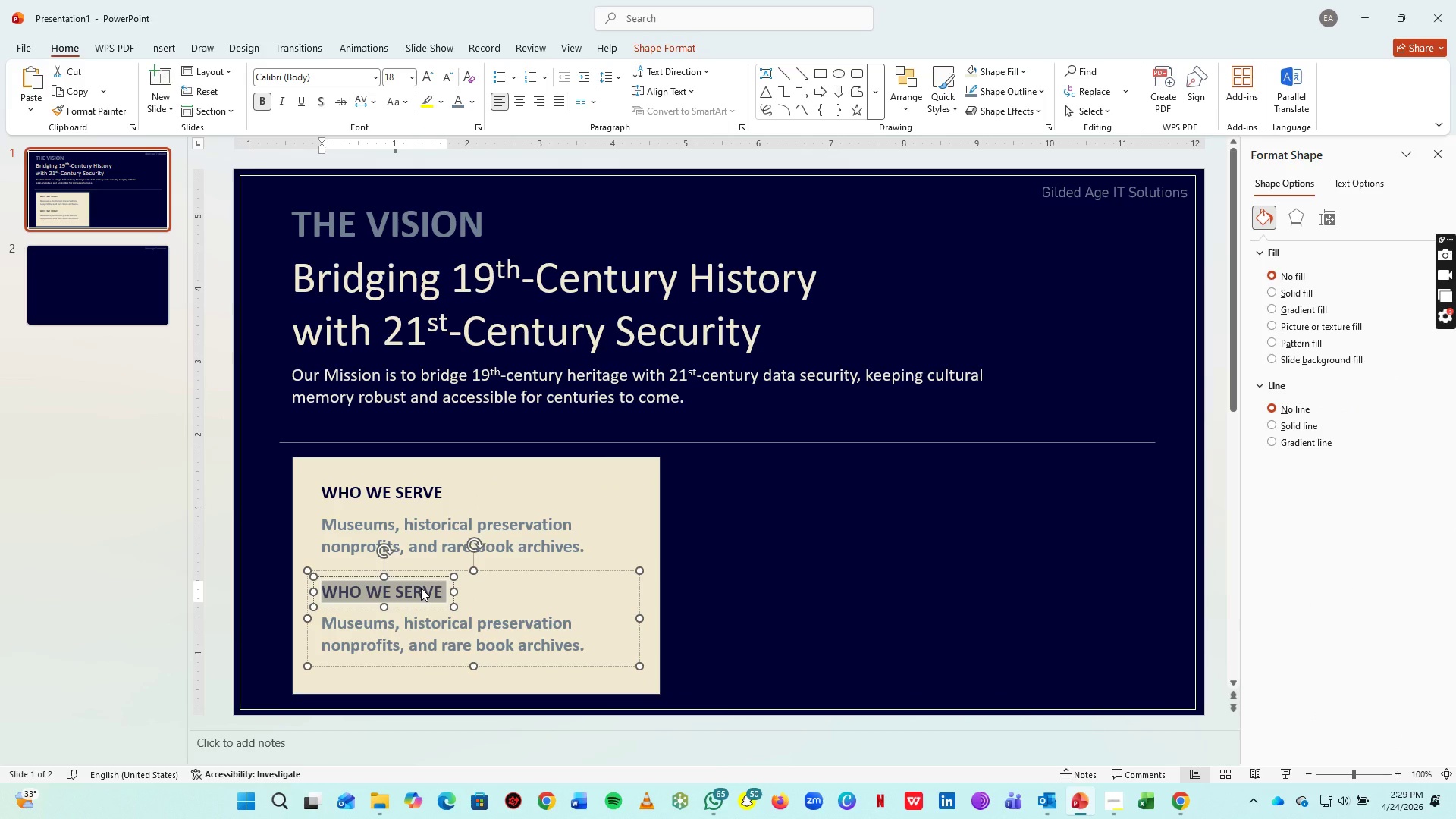 
type(o)
key(Backspace)
type(OUR ALUE)
 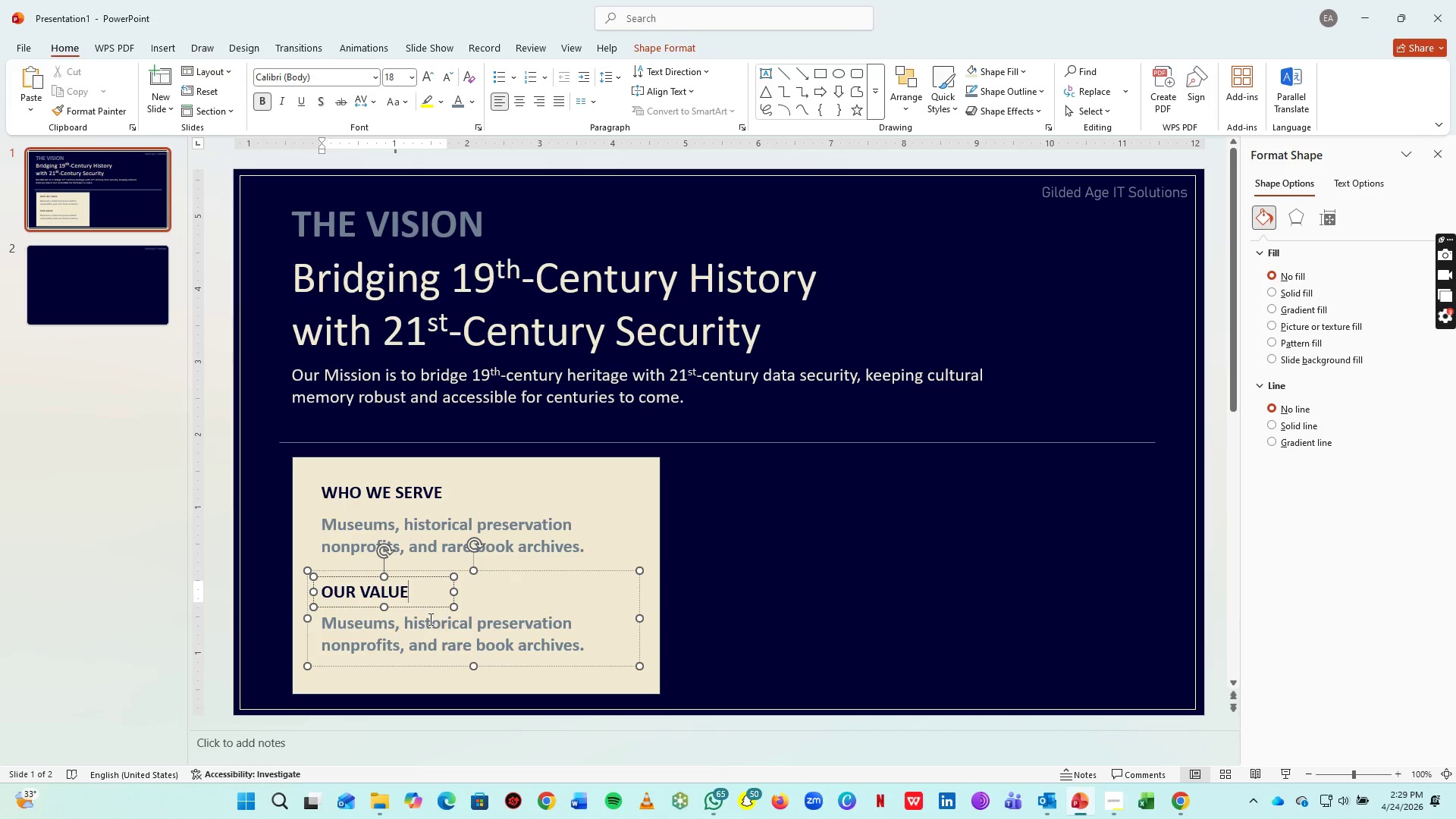 
left_click([437, 646])
 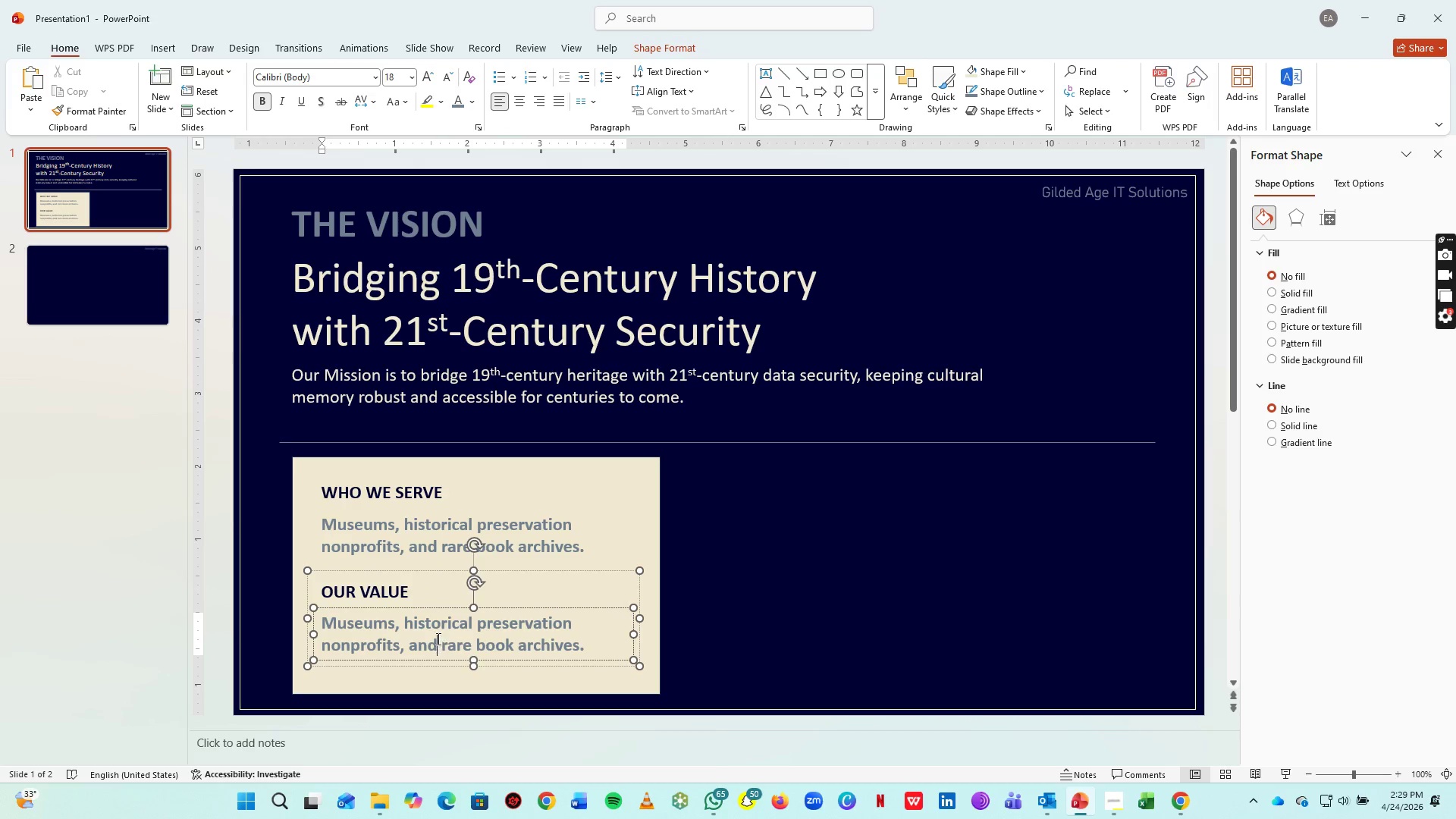 
key(Control+A)
 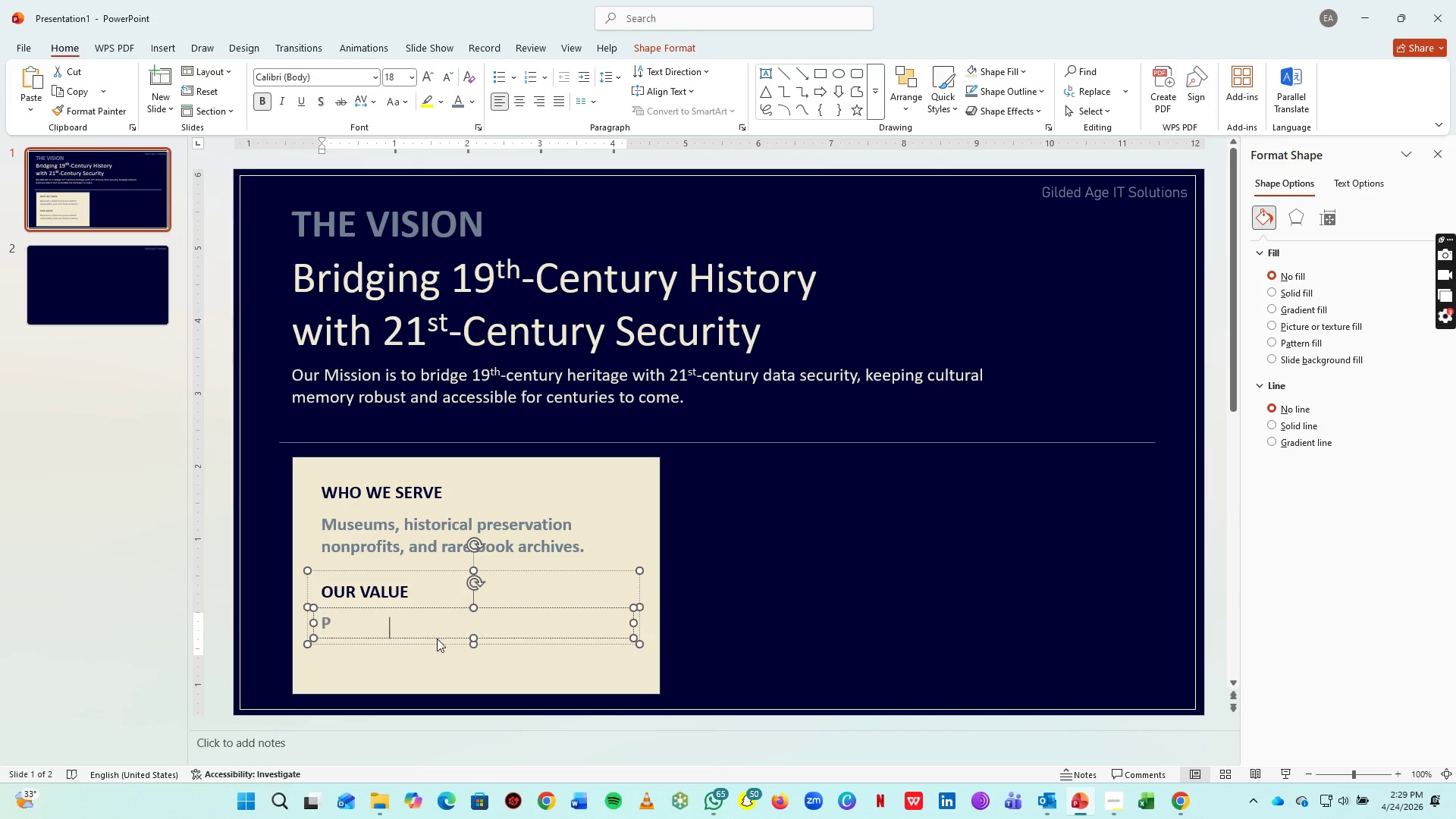 
type(Preservation-first architecture combinedwith)
 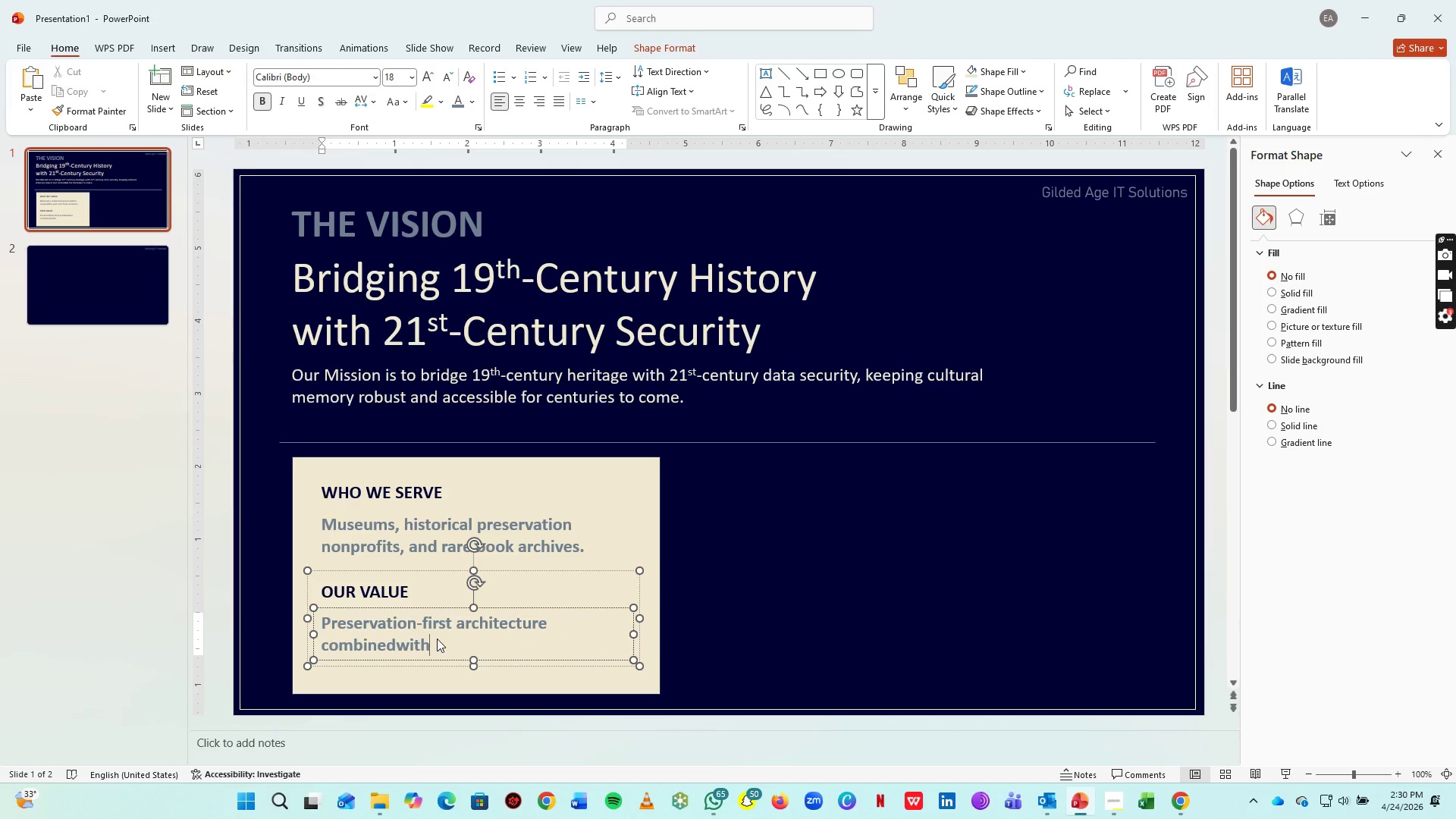 
key(ArrowLeft)
 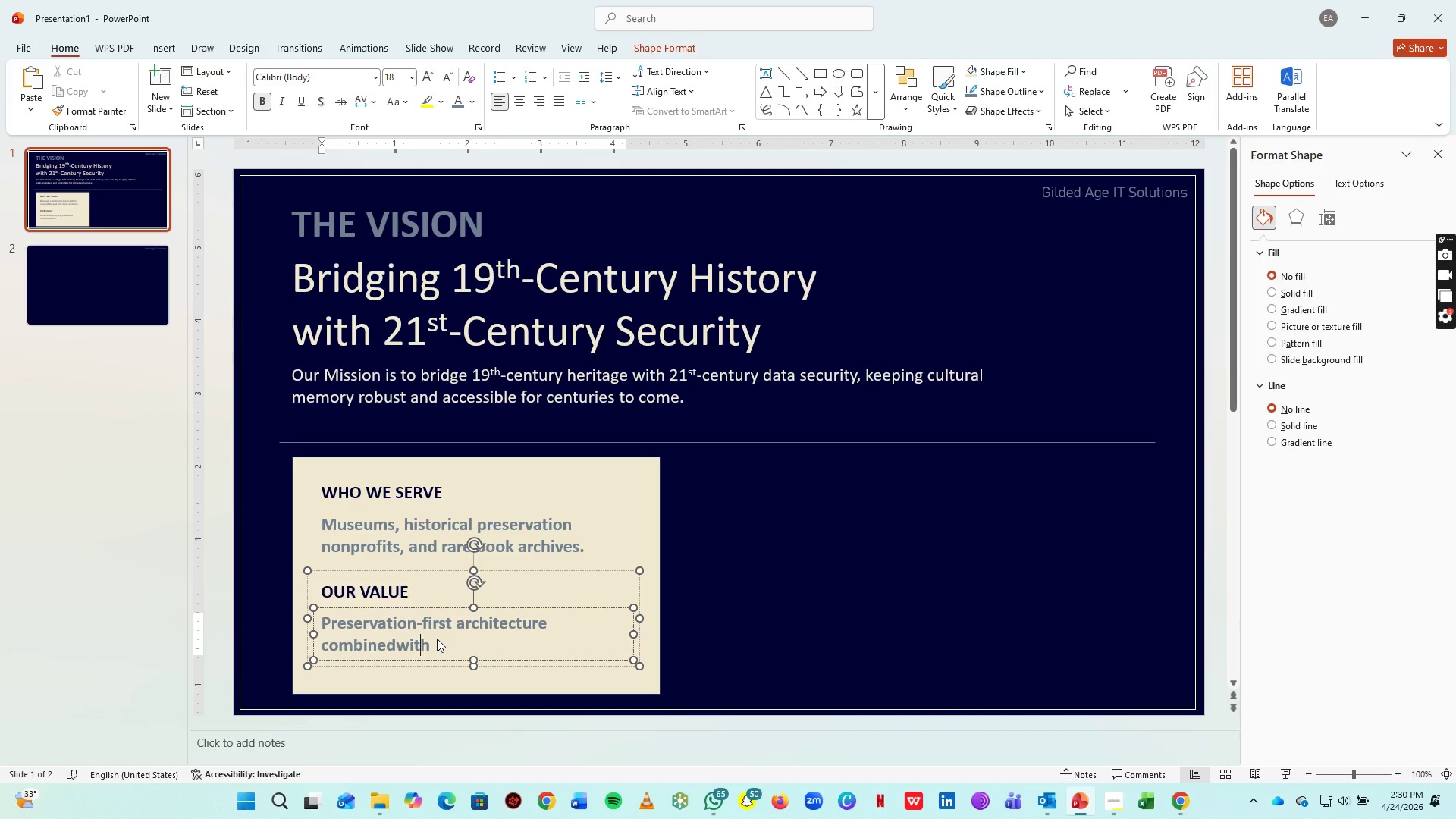 
key(ArrowLeft)
 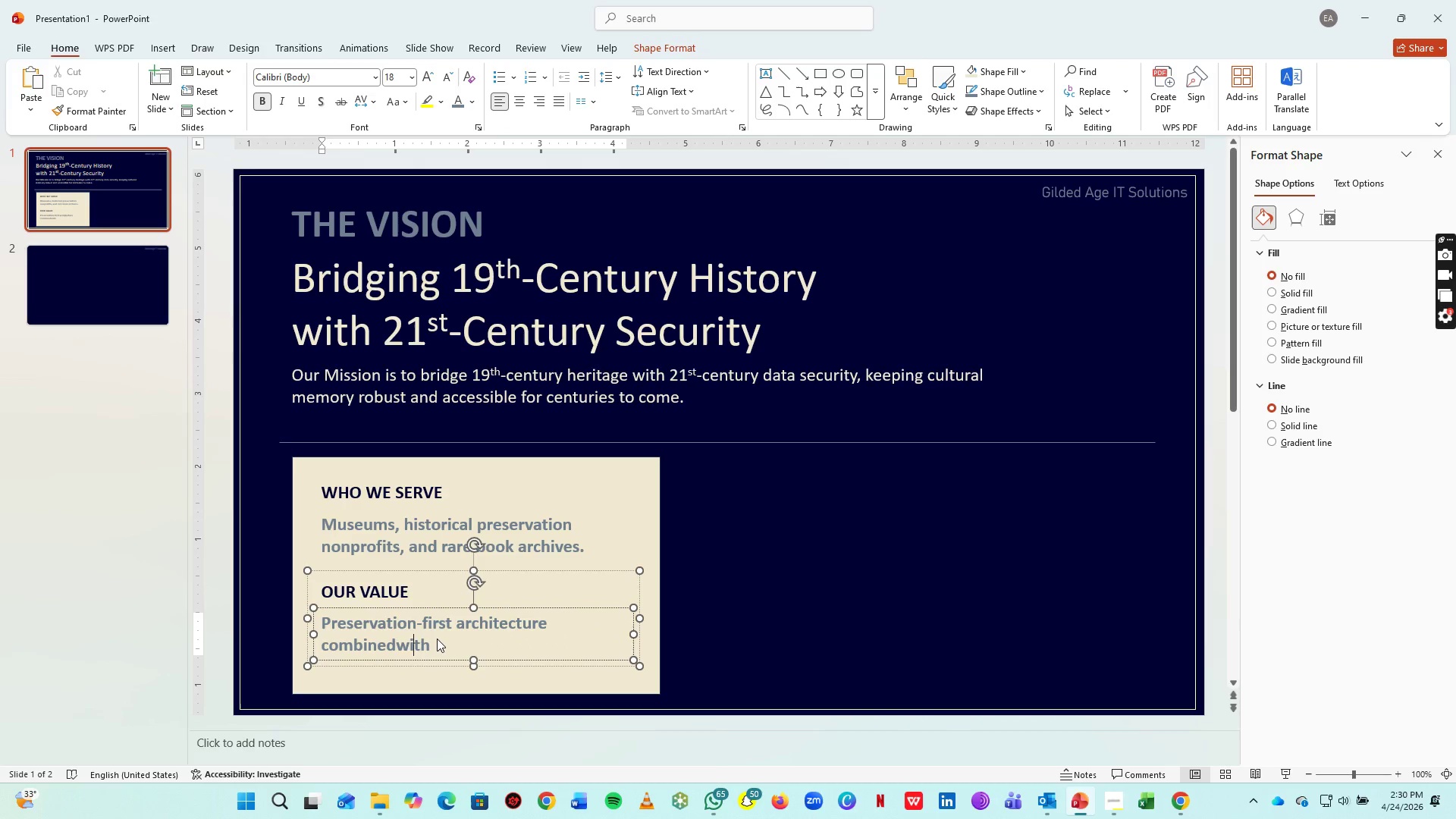 
key(ArrowLeft)
 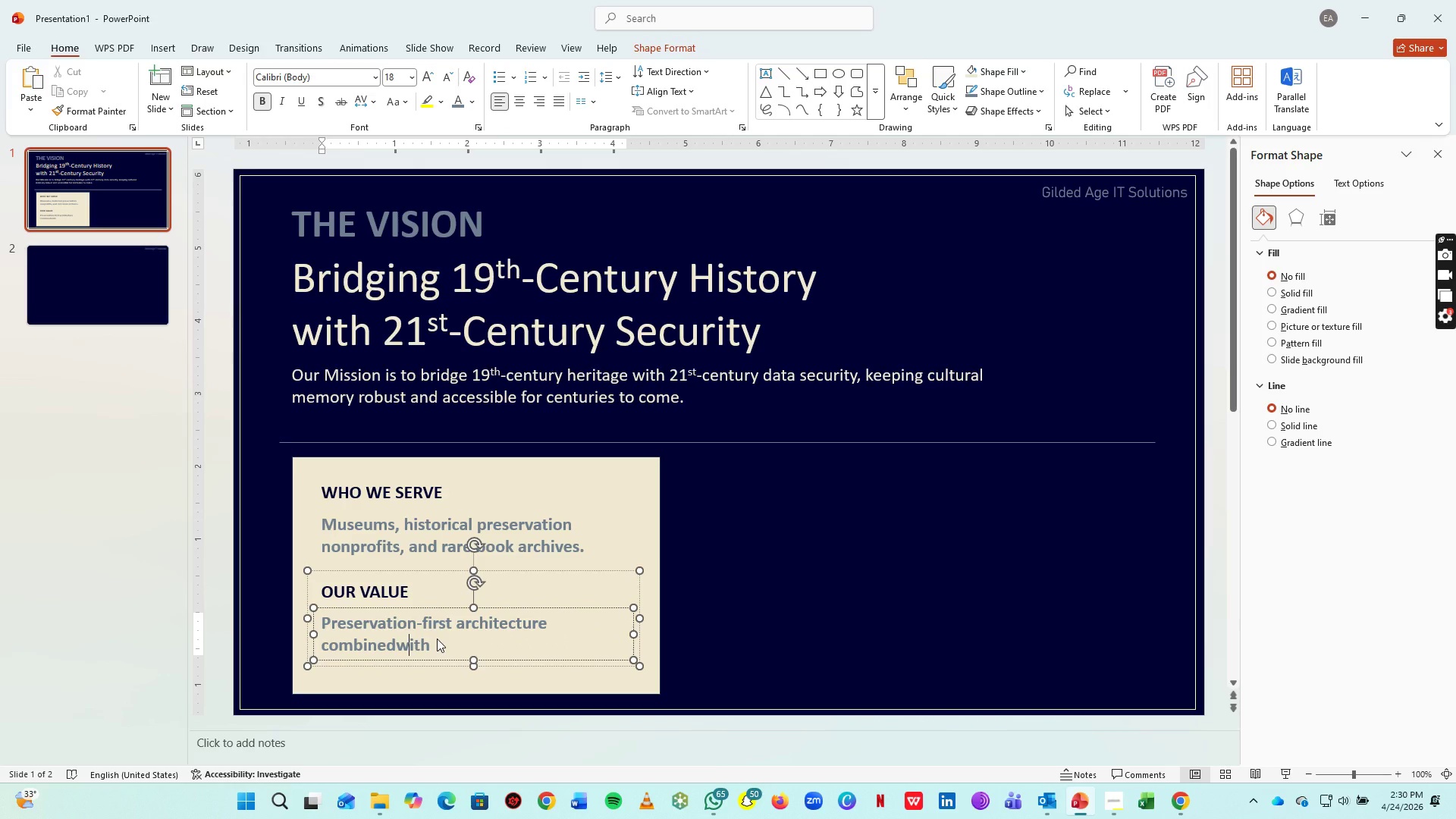 
key(Space)
 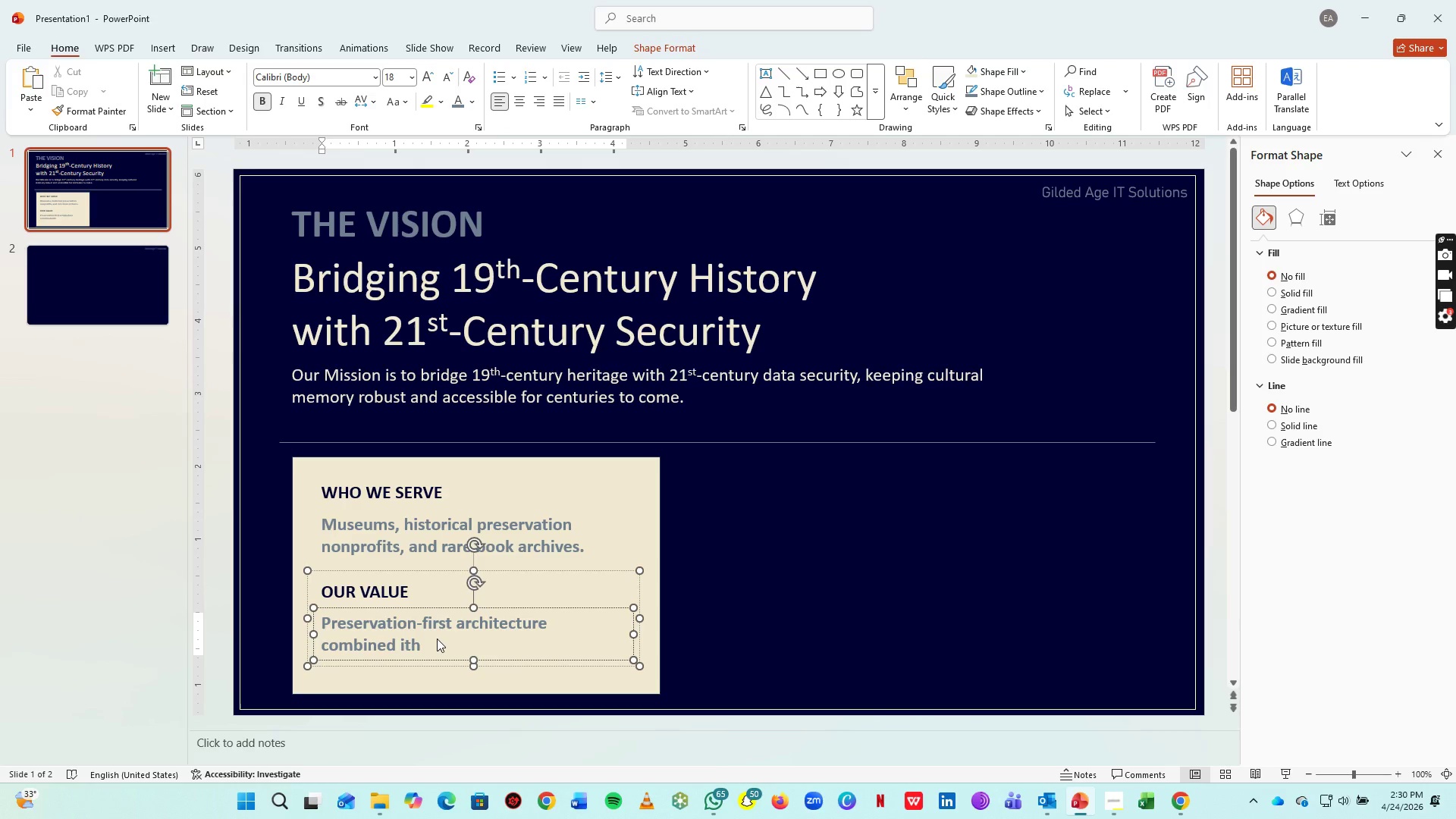 
key(ArrowRight)
 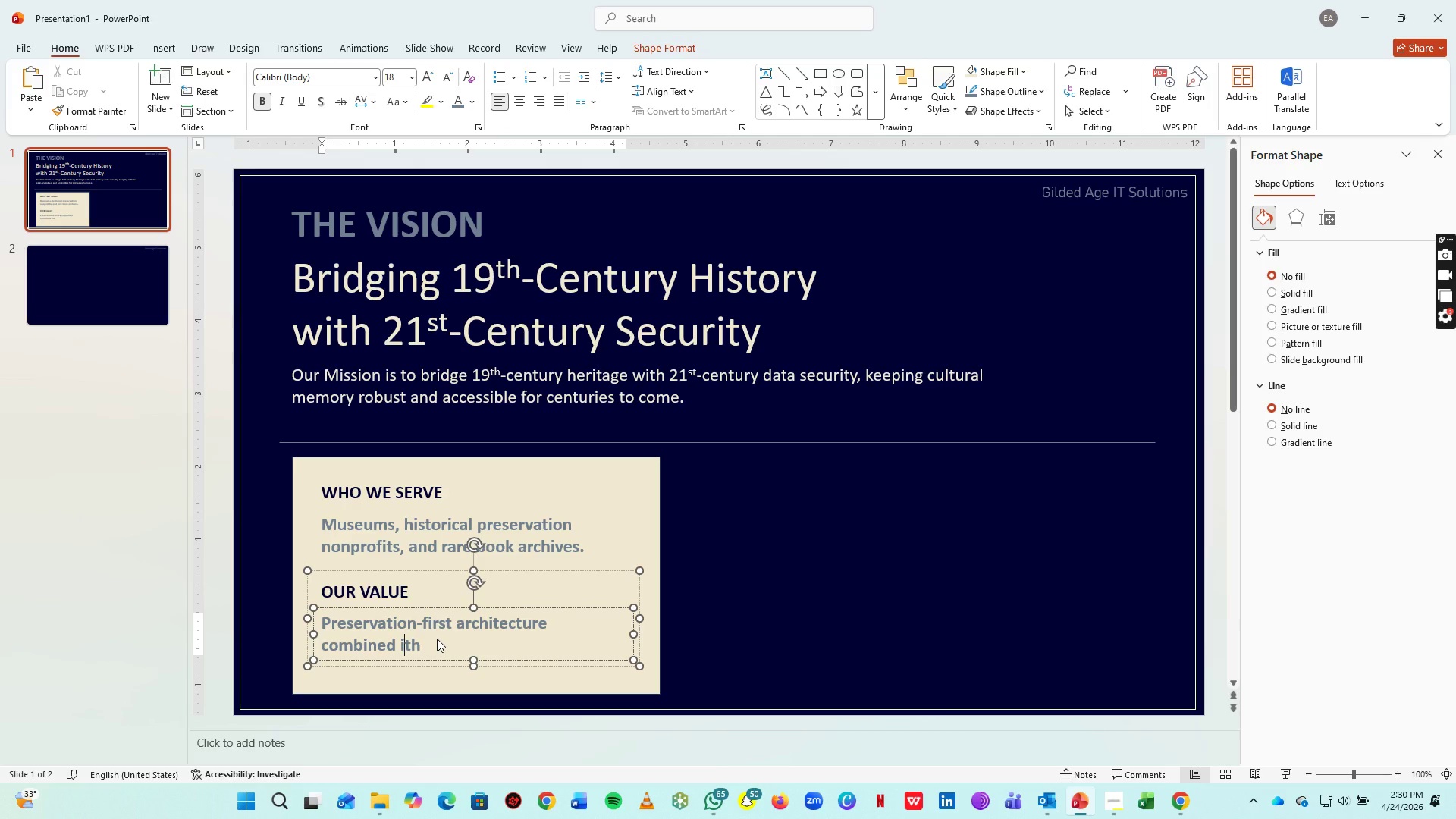 
key(ArrowLeft)
 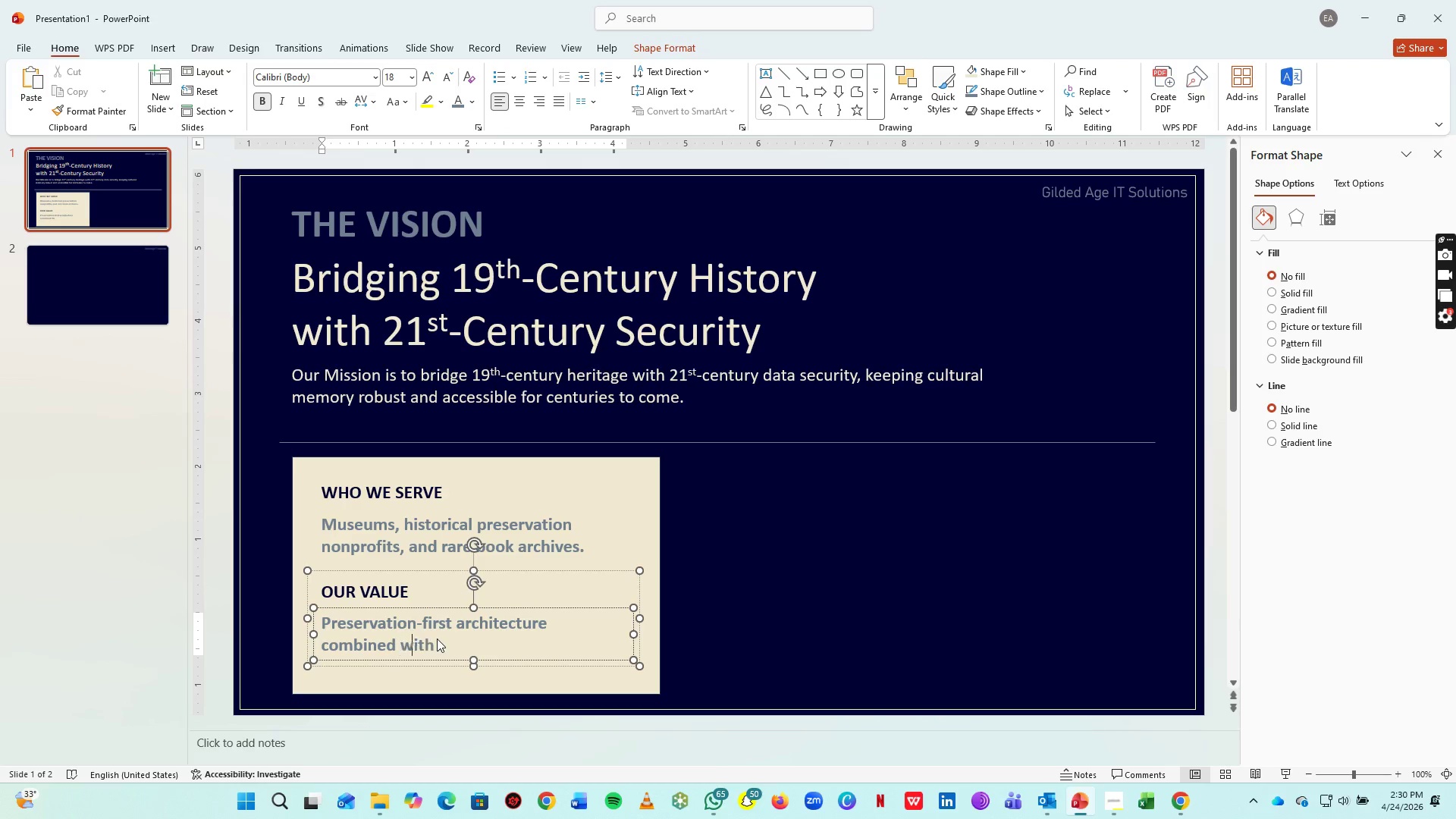 
key(W)
 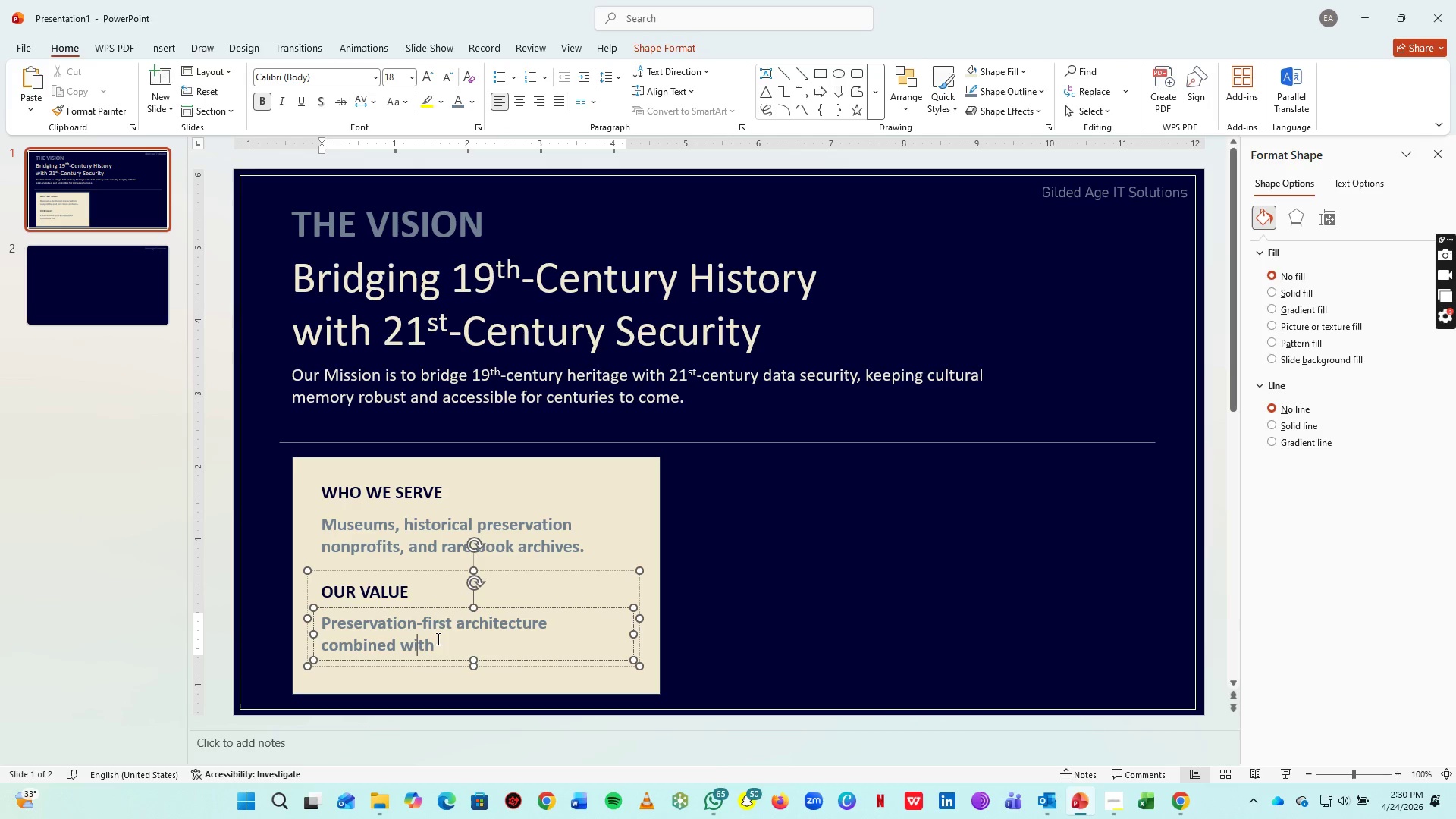 
key(ArrowRight)
 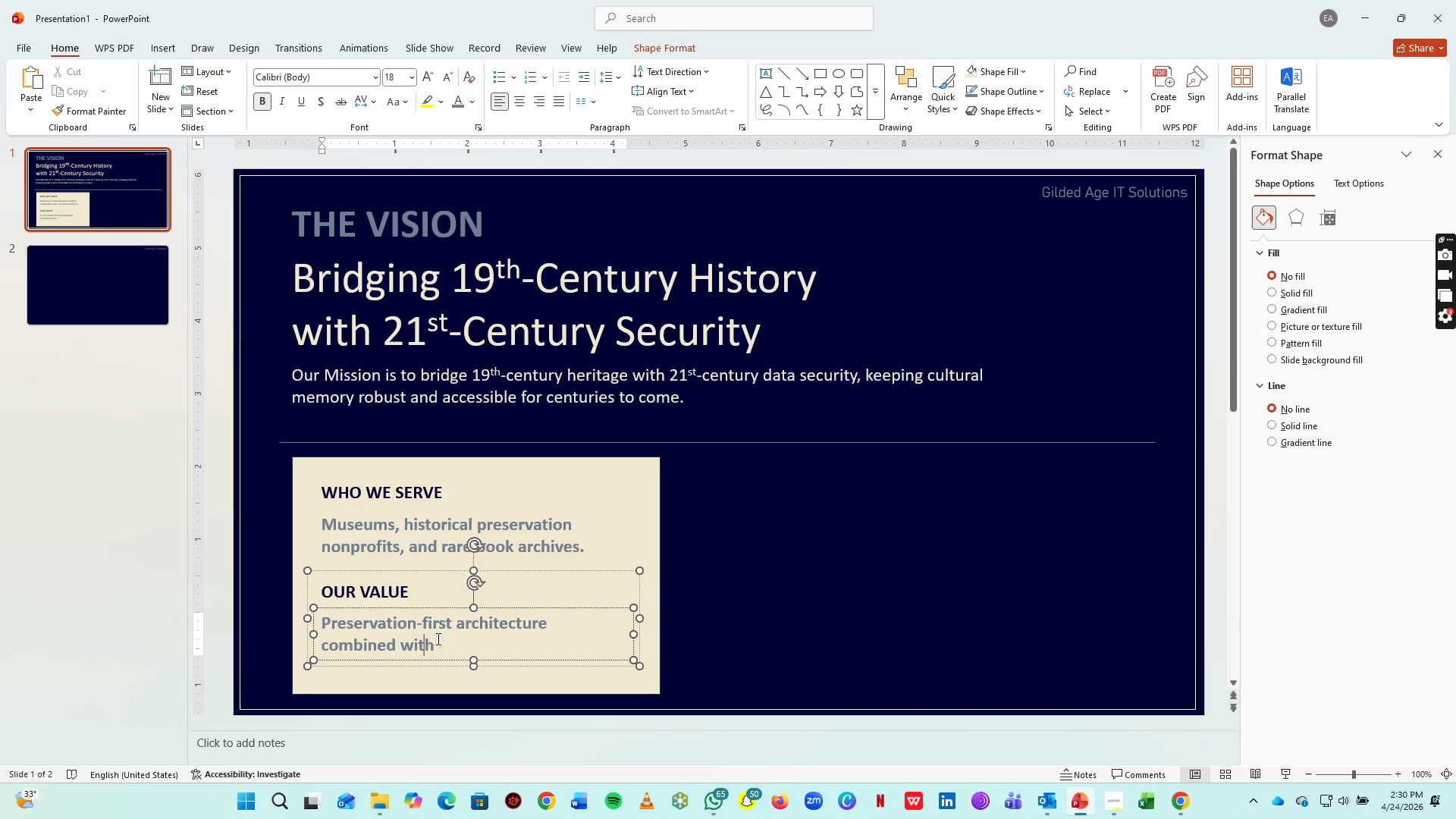 
key(ArrowRight)
 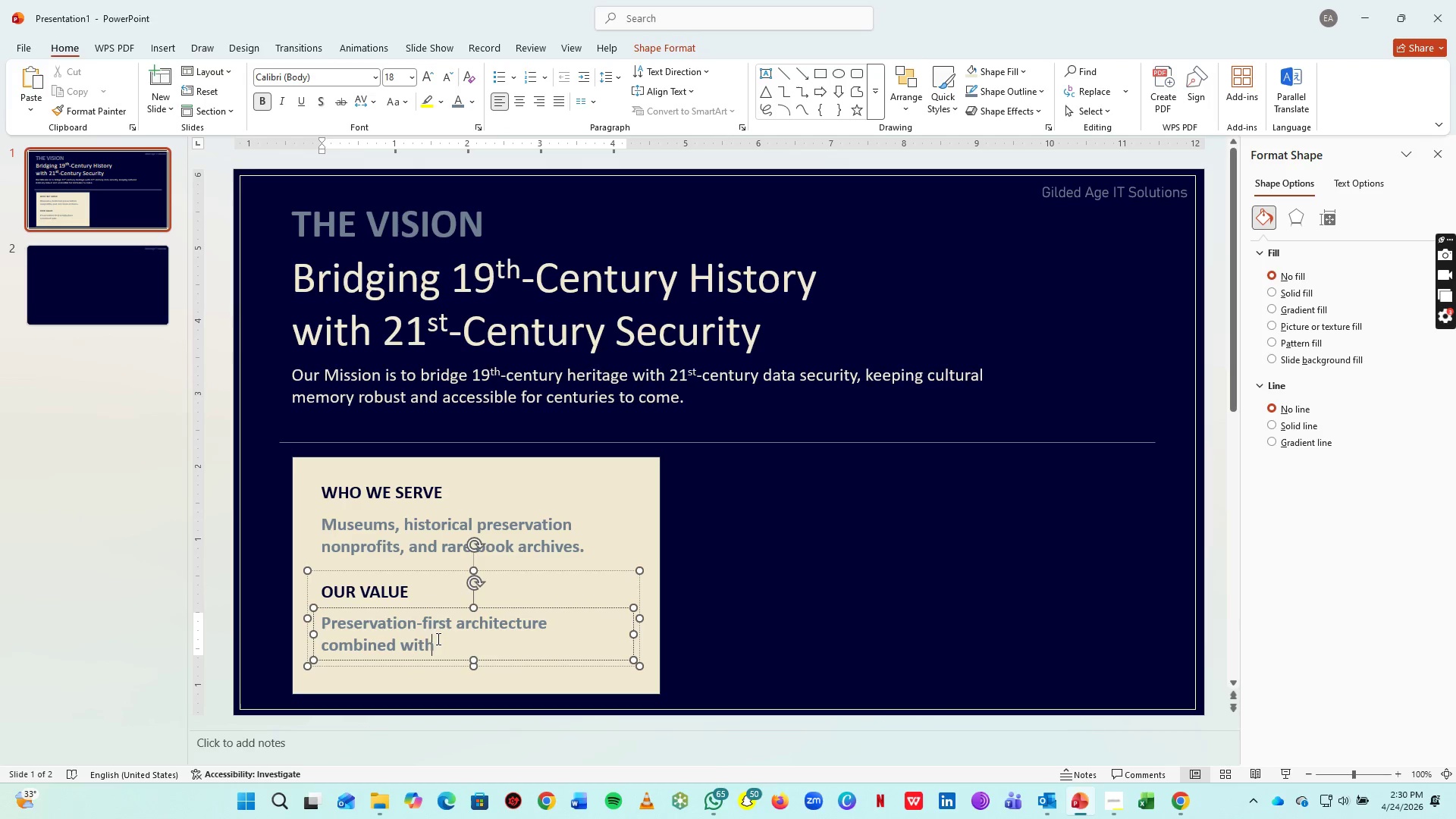 
key(ArrowRight)
 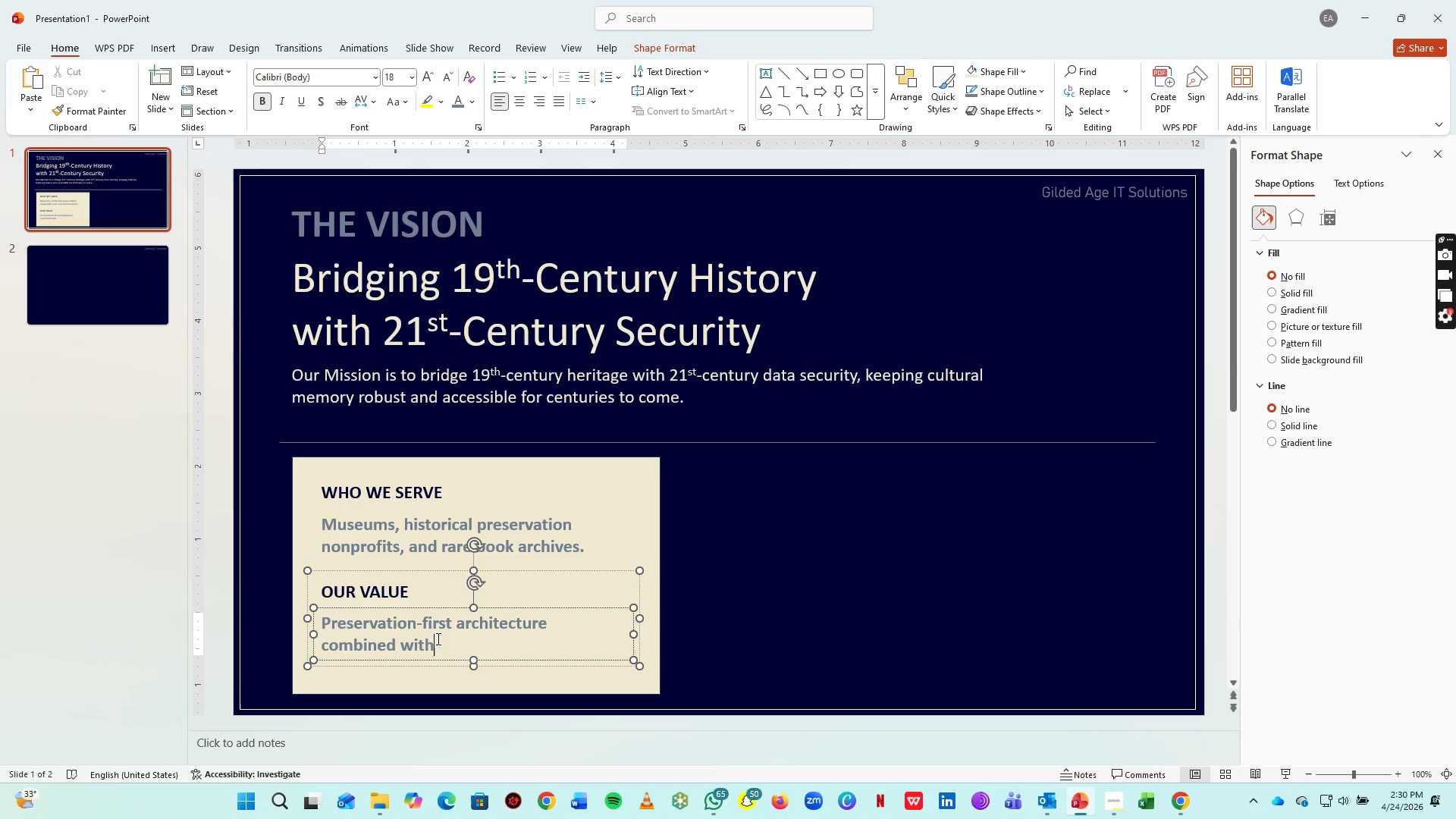 
key(ArrowRight)
 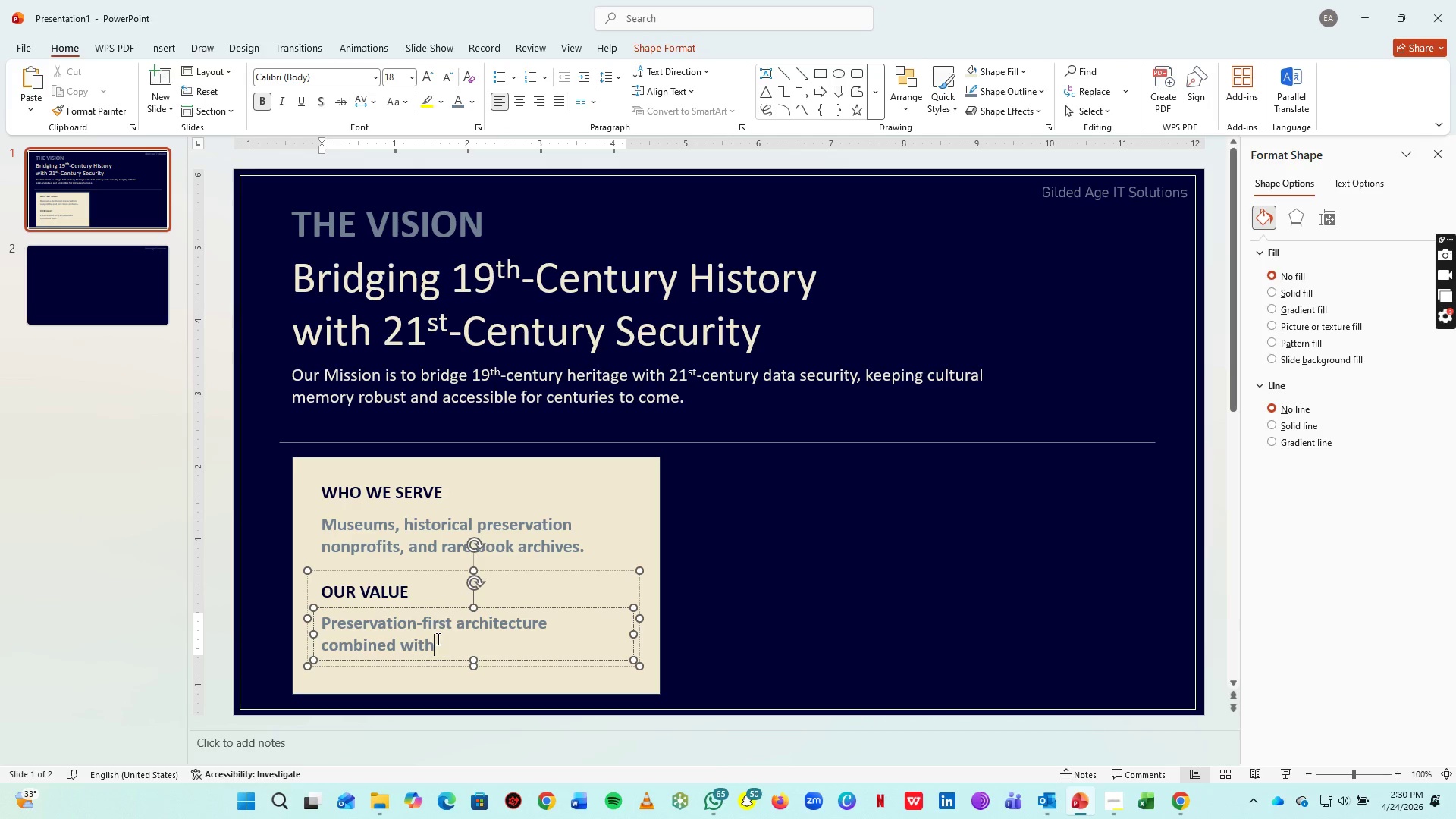 
type( enterprise-grade resilence)
 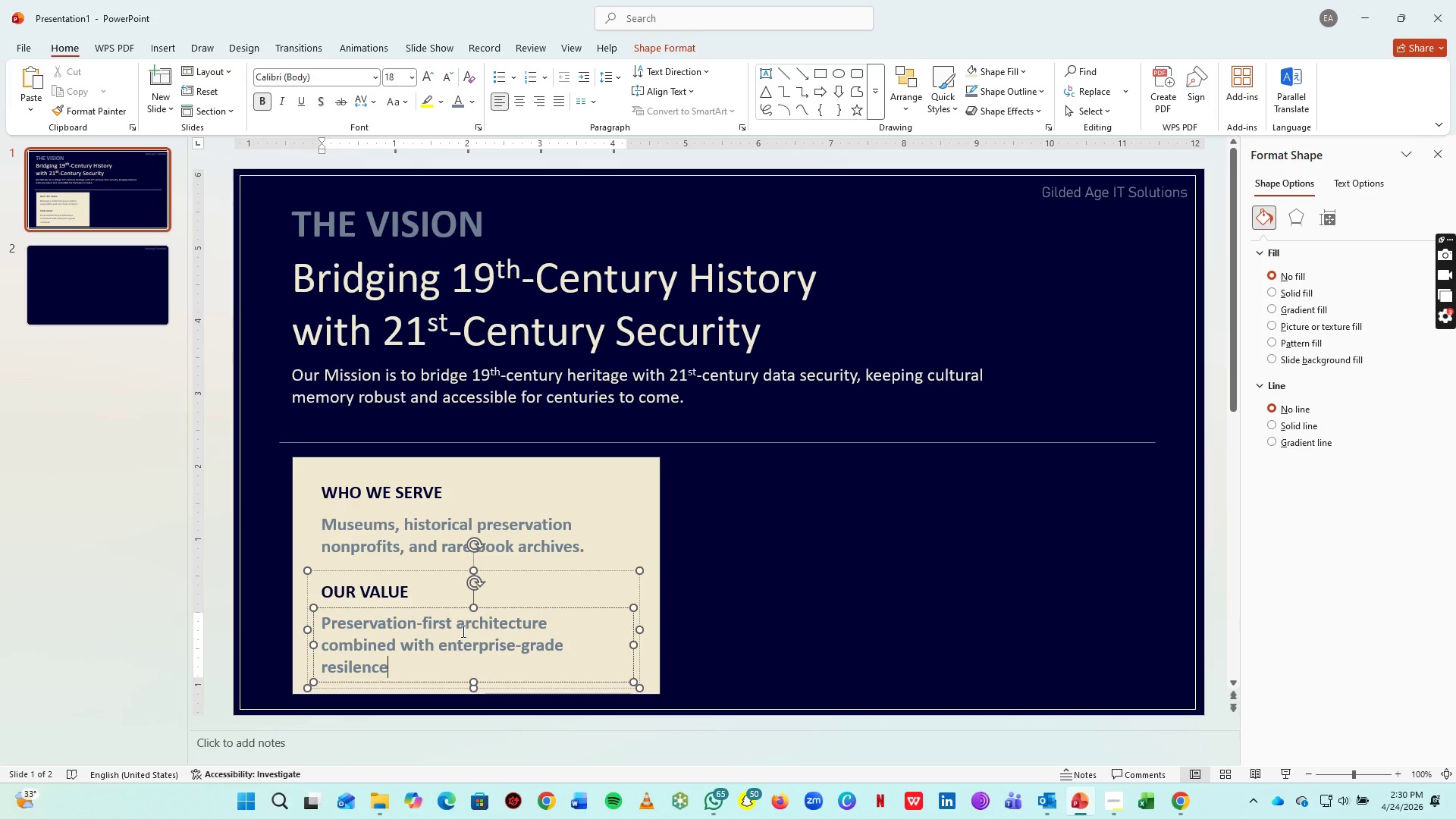 
key(Period)
 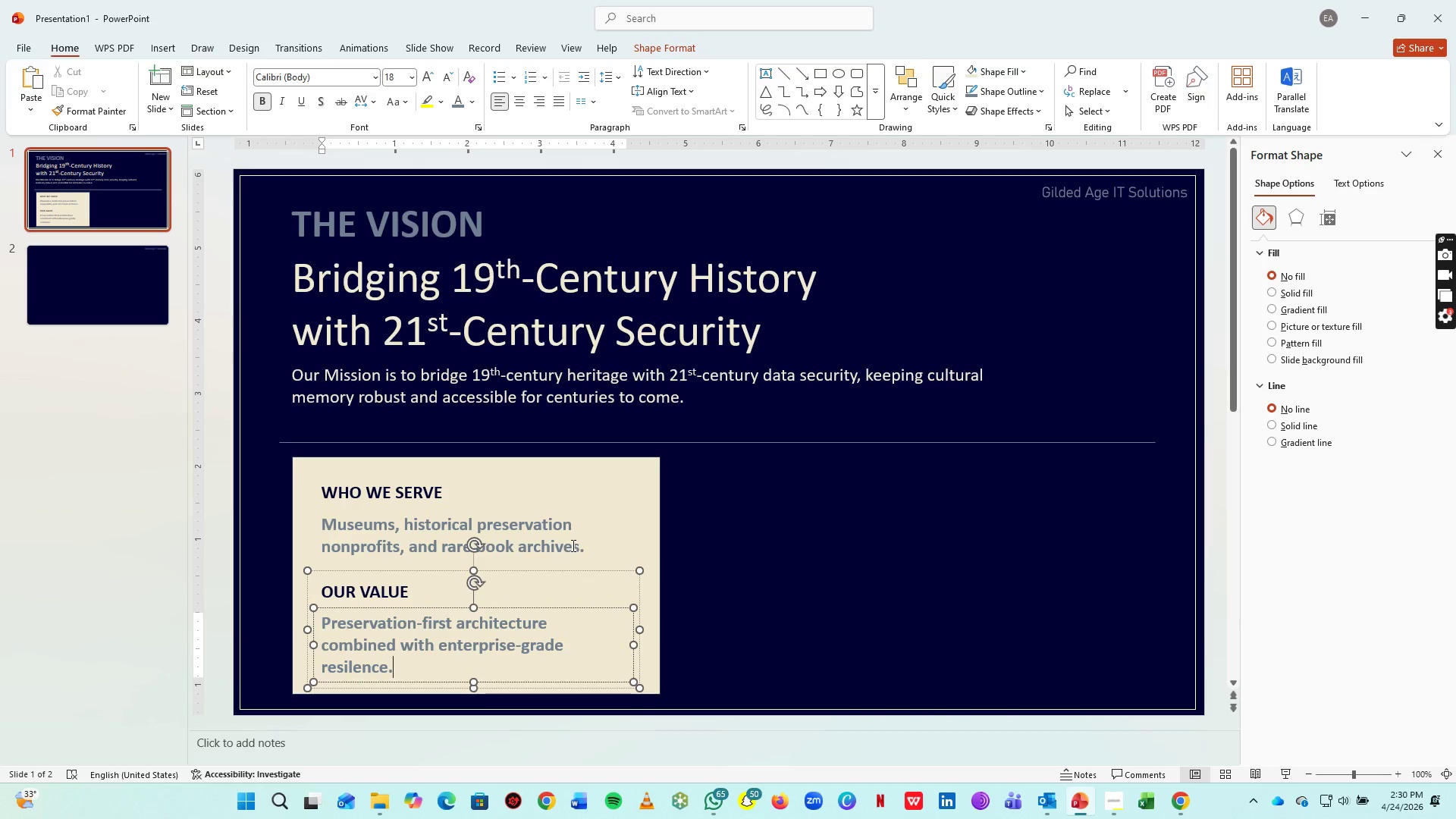 
left_click([566, 538])
 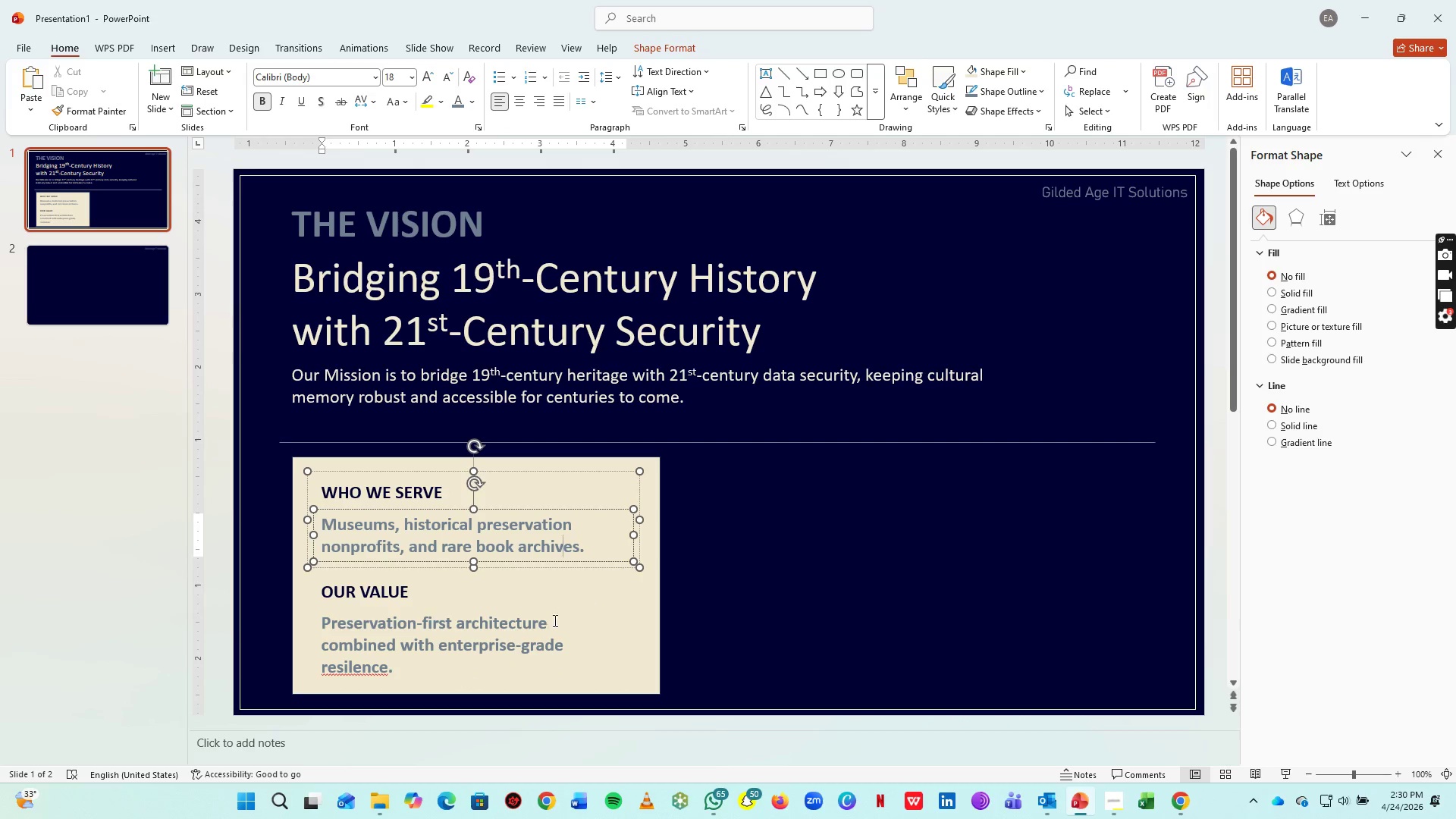 
left_click([545, 633])
 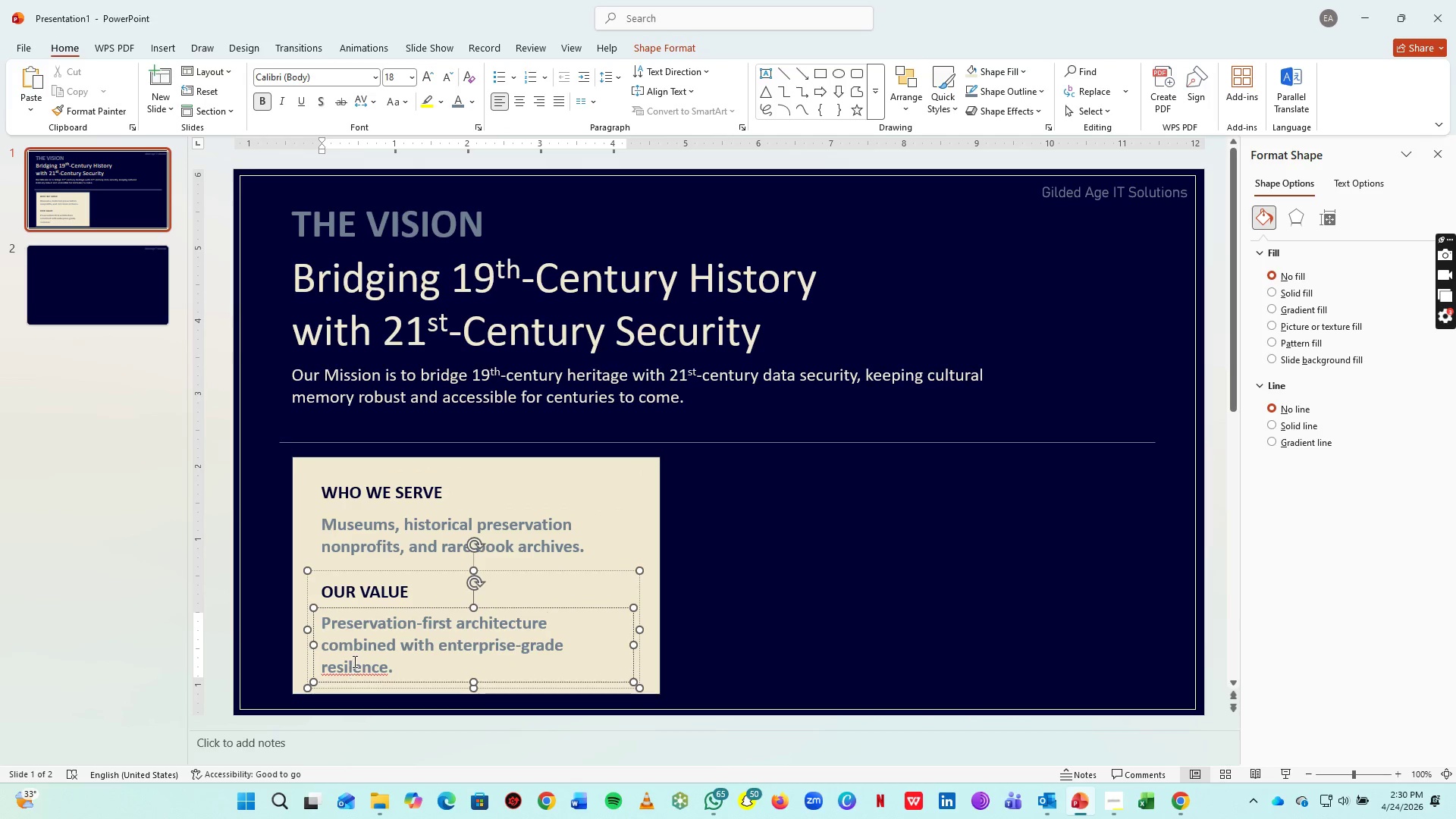 
right_click([354, 661])
 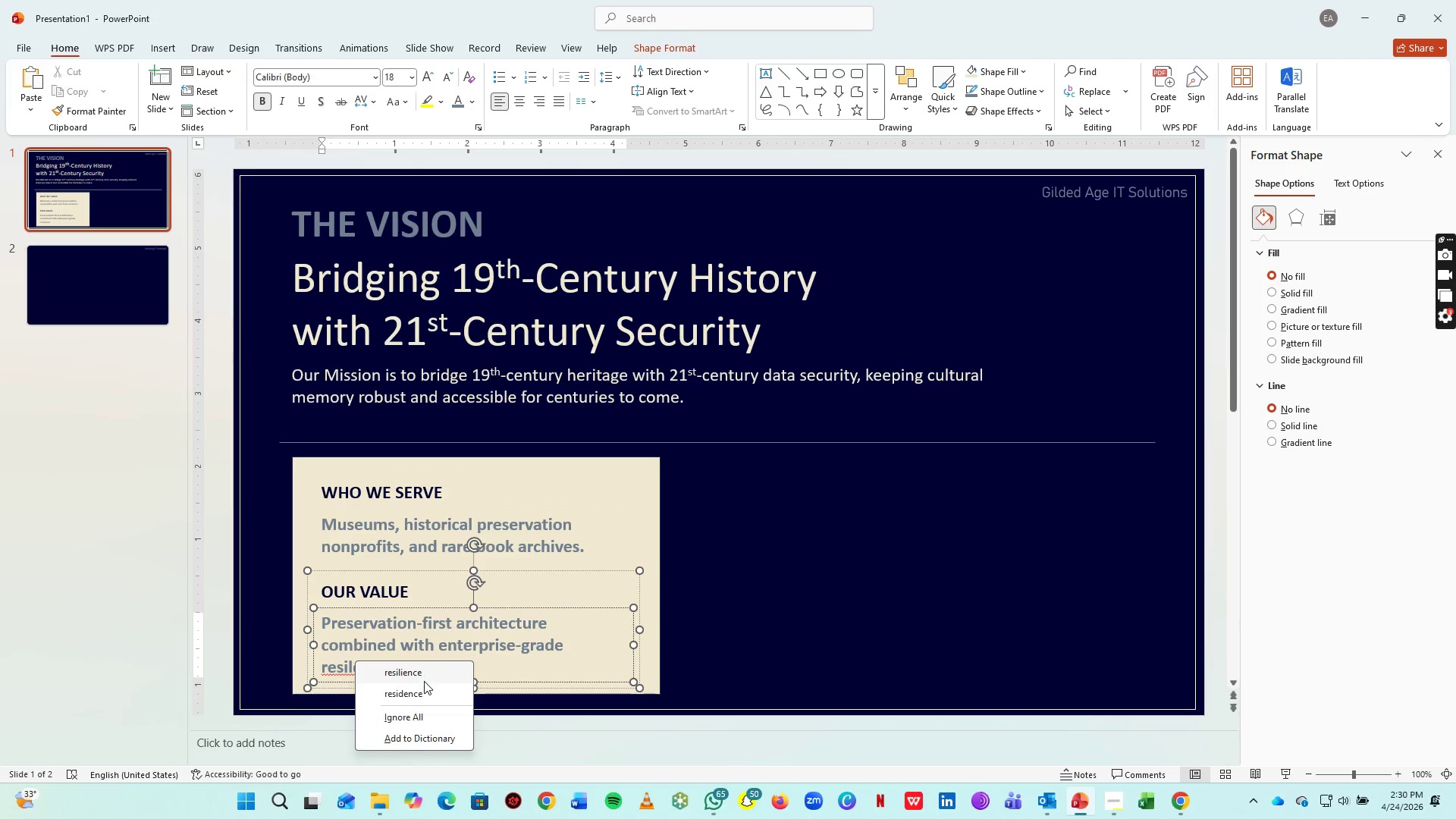 
left_click([431, 676])
 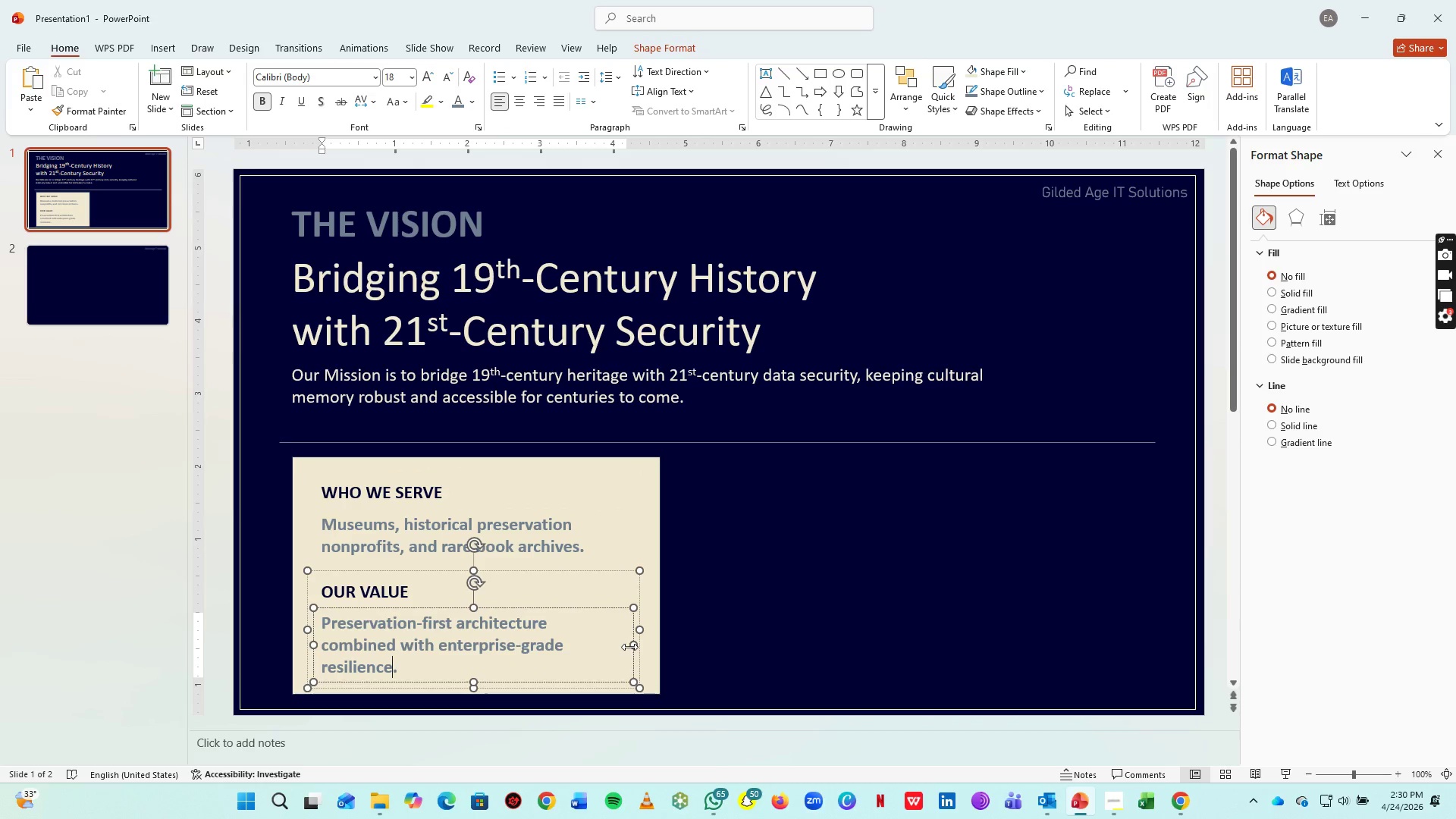 
left_click_drag(start_coordinate=[629, 647], to_coordinate=[650, 648])
 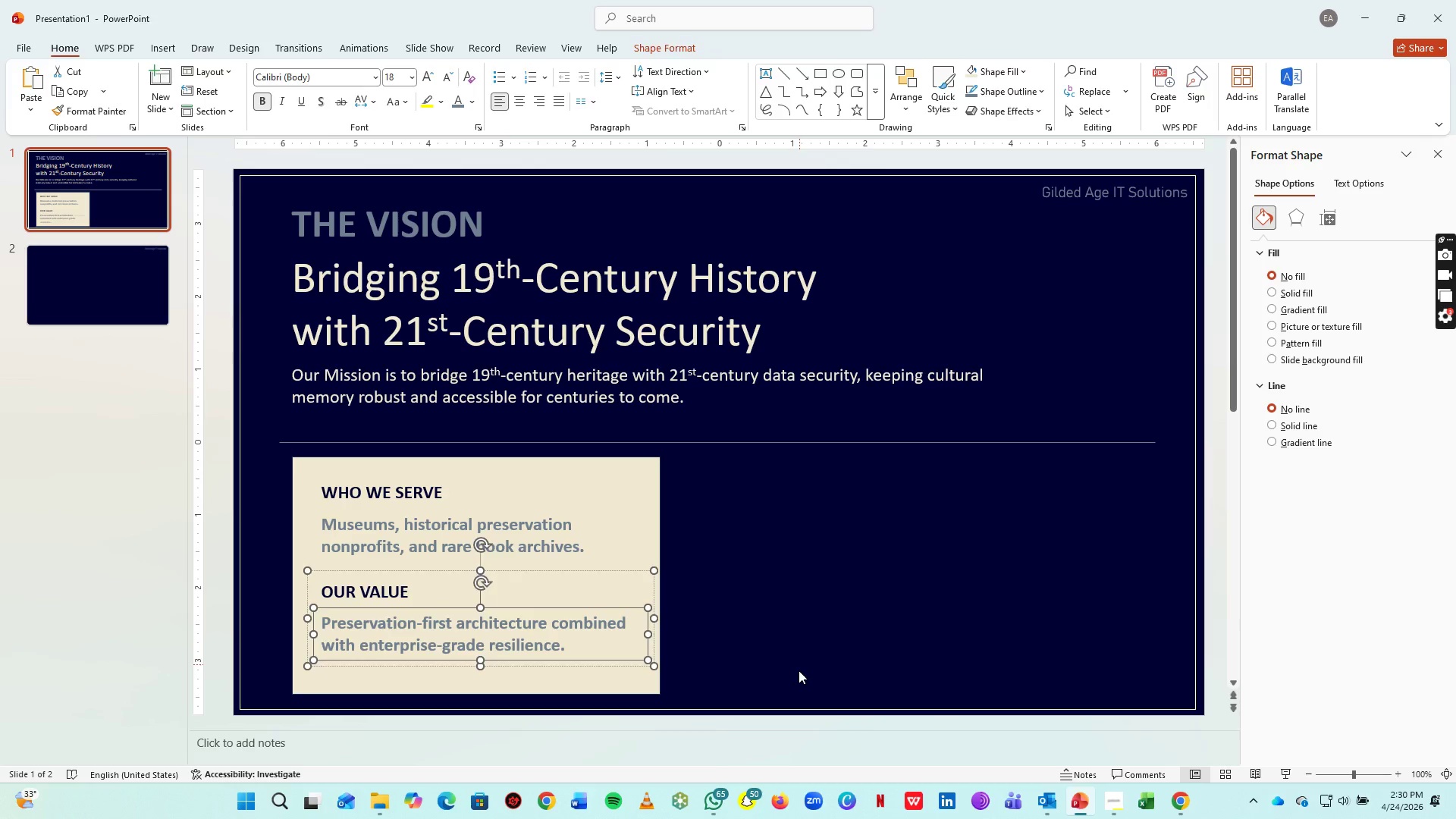 
left_click_drag(start_coordinate=[799, 664], to_coordinate=[799, 673])
 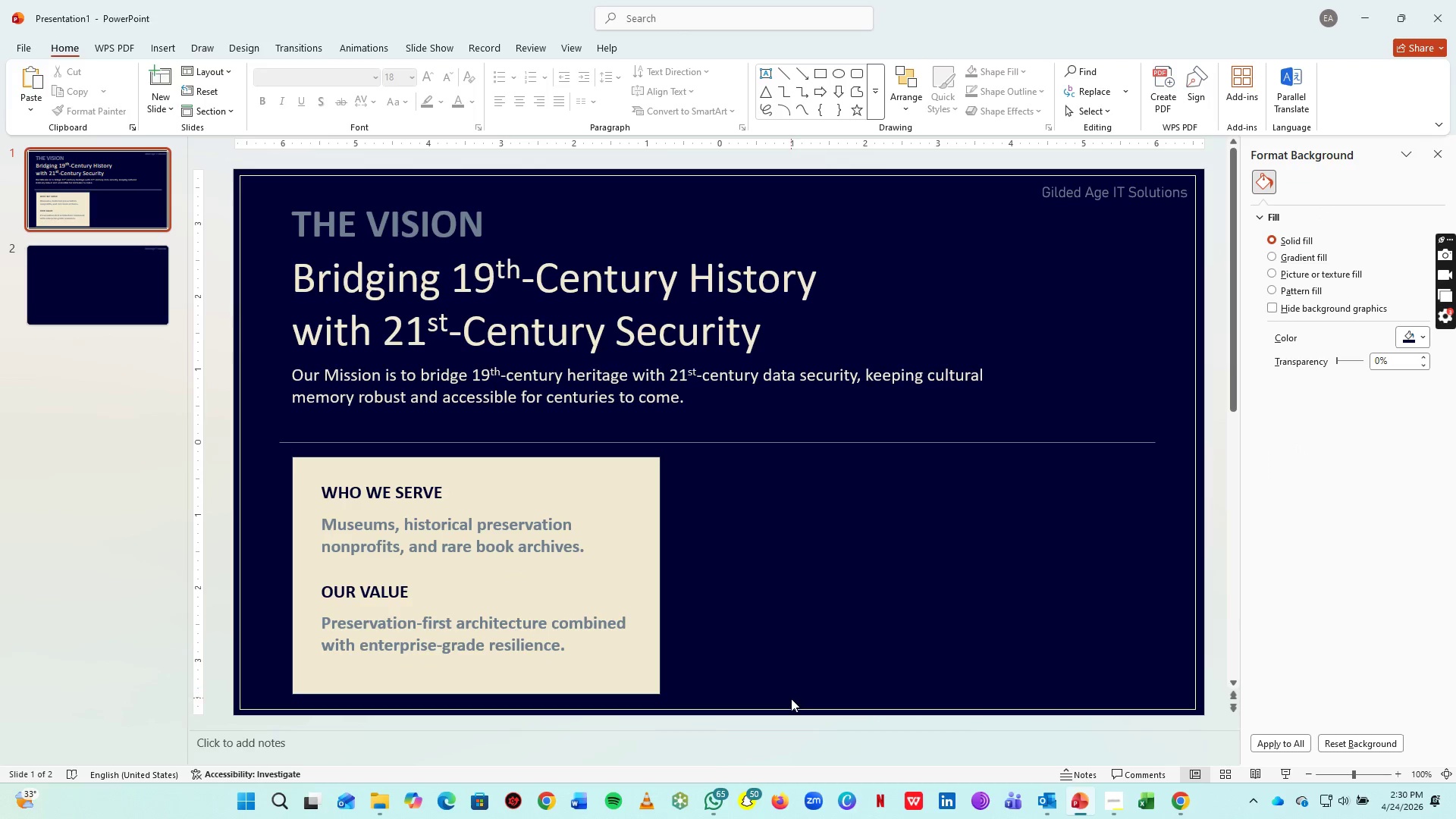 
key(Control+S)
 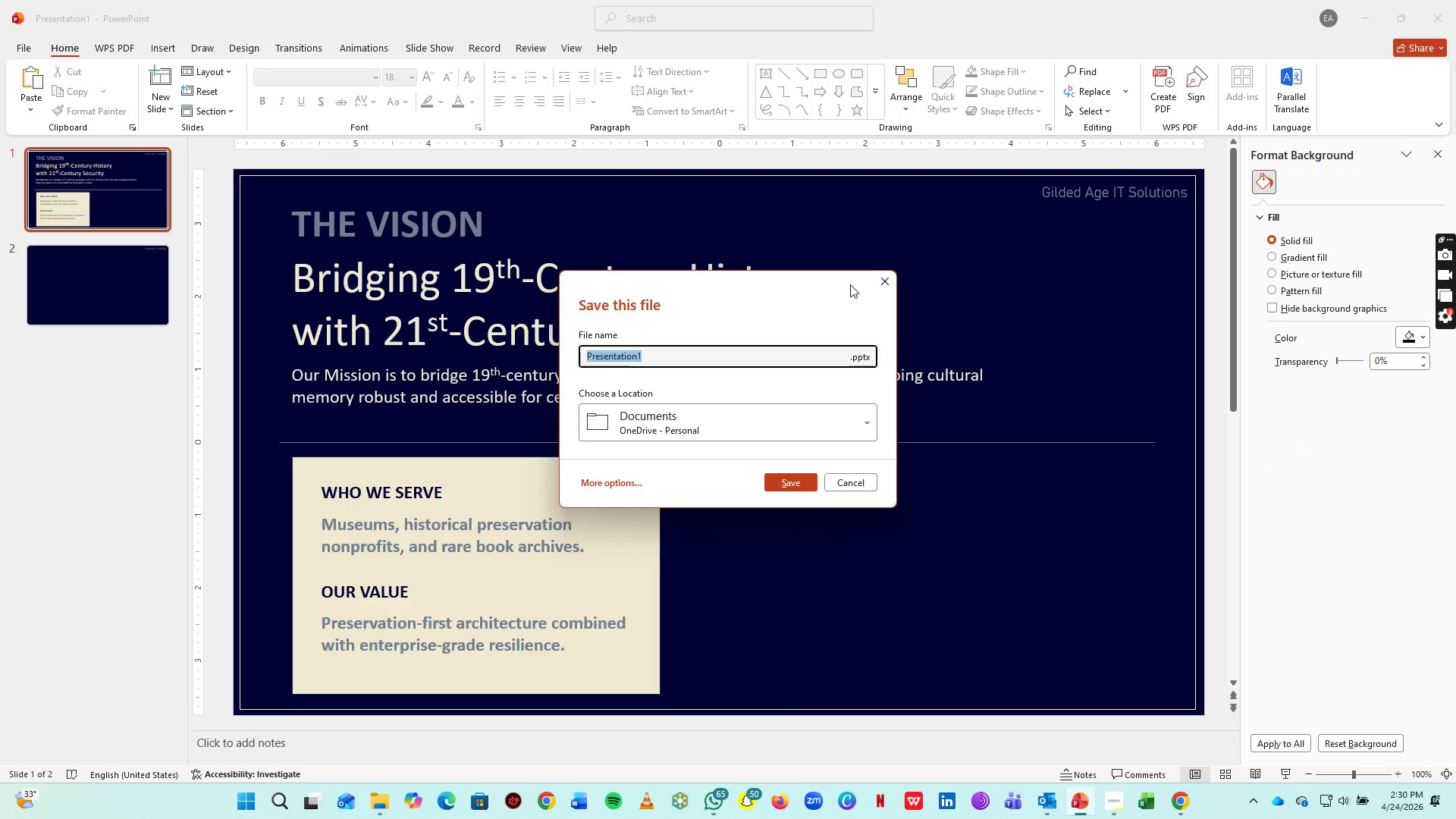 
left_click([883, 284])
 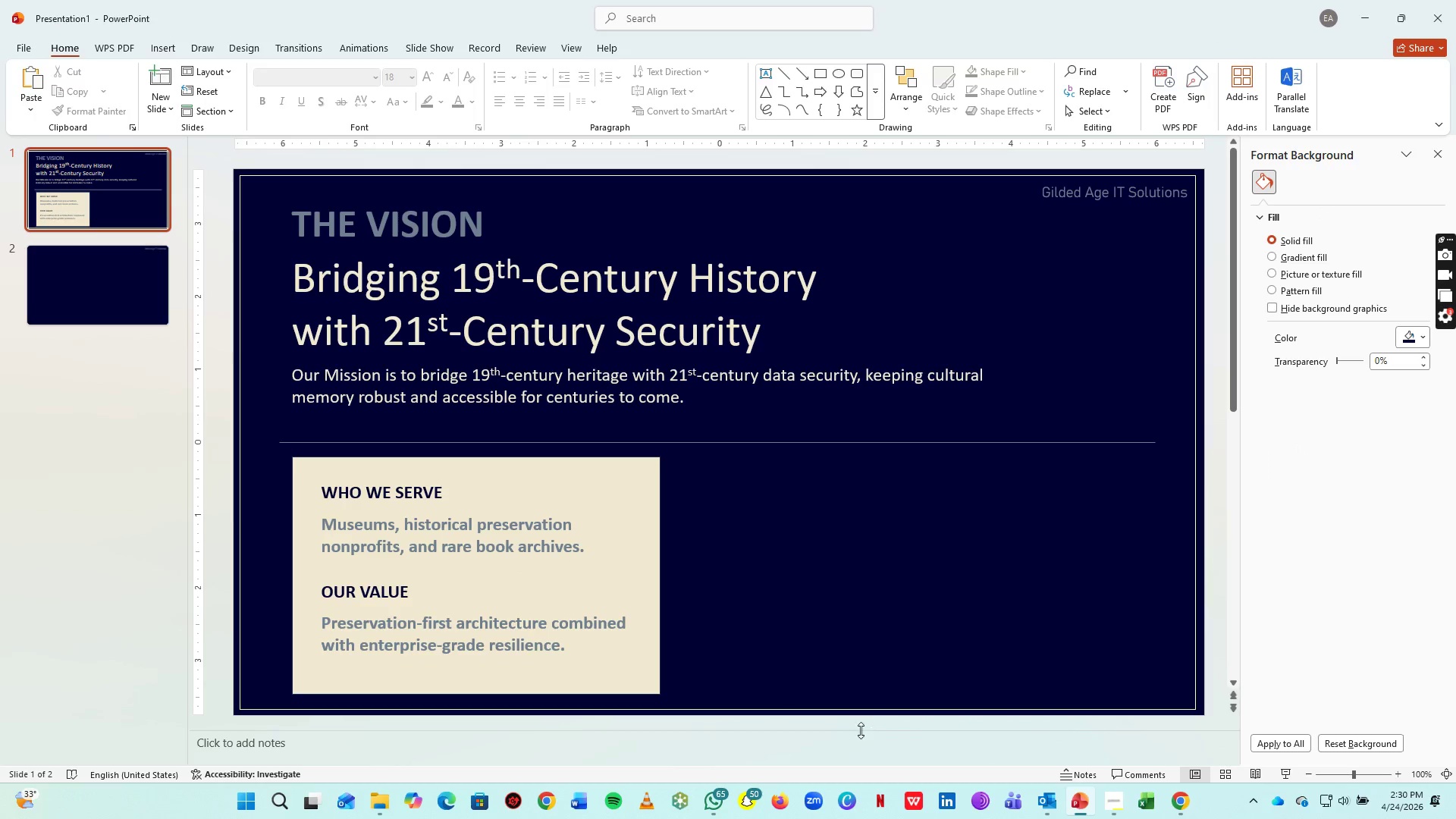 
key(Control+S)
 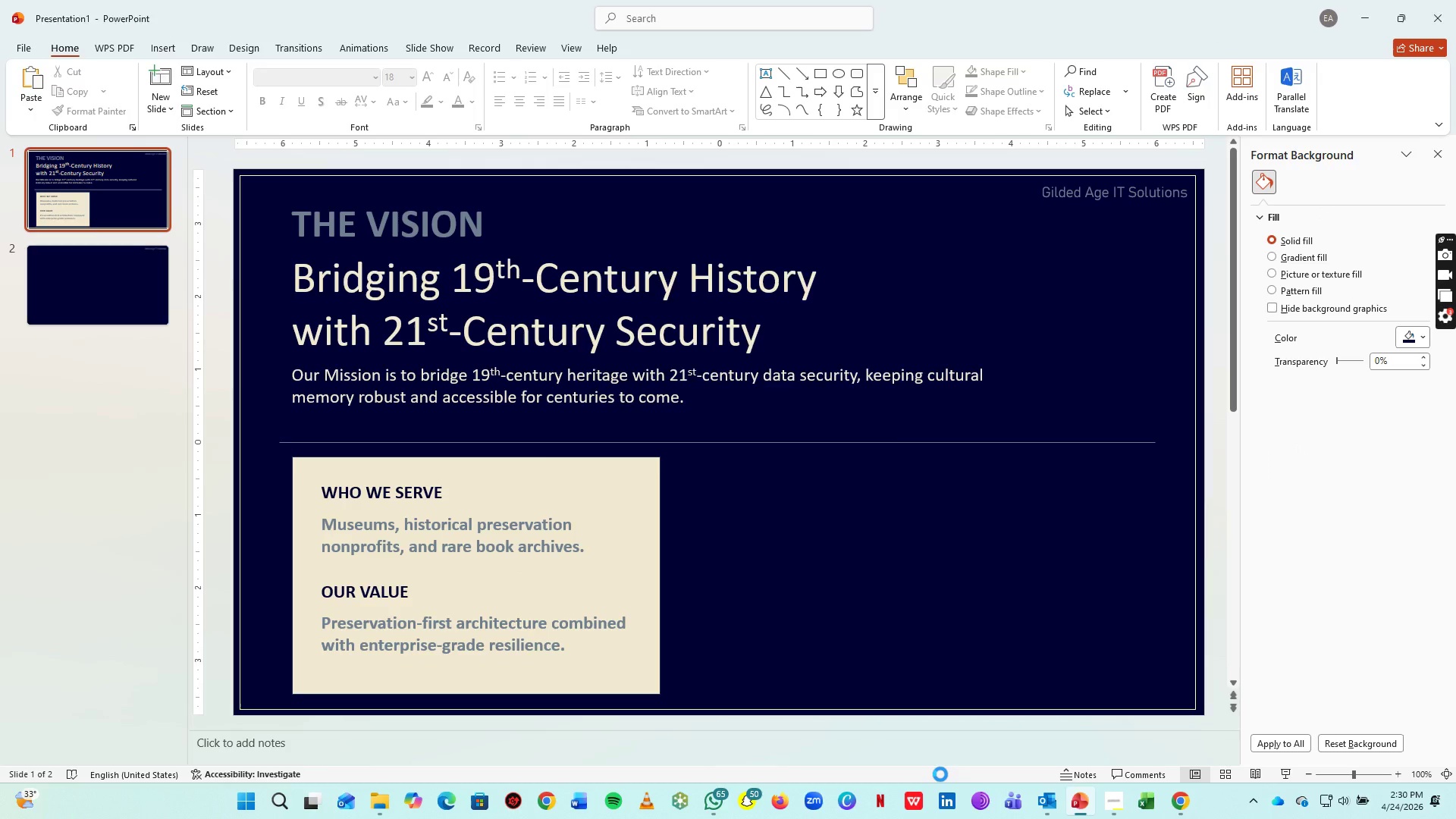 
mouse_move([1106, 811])
 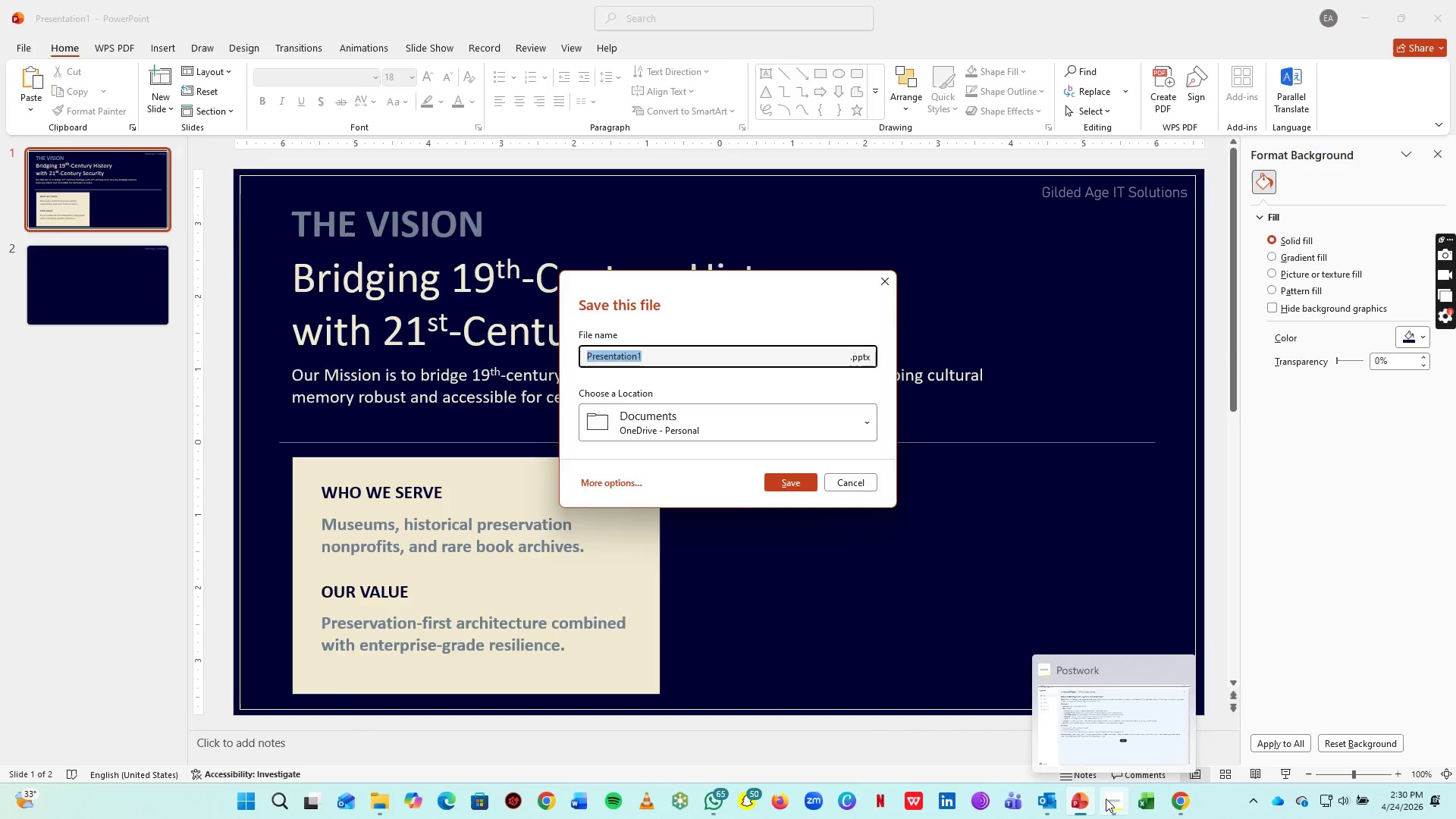 
left_click([1106, 799])